 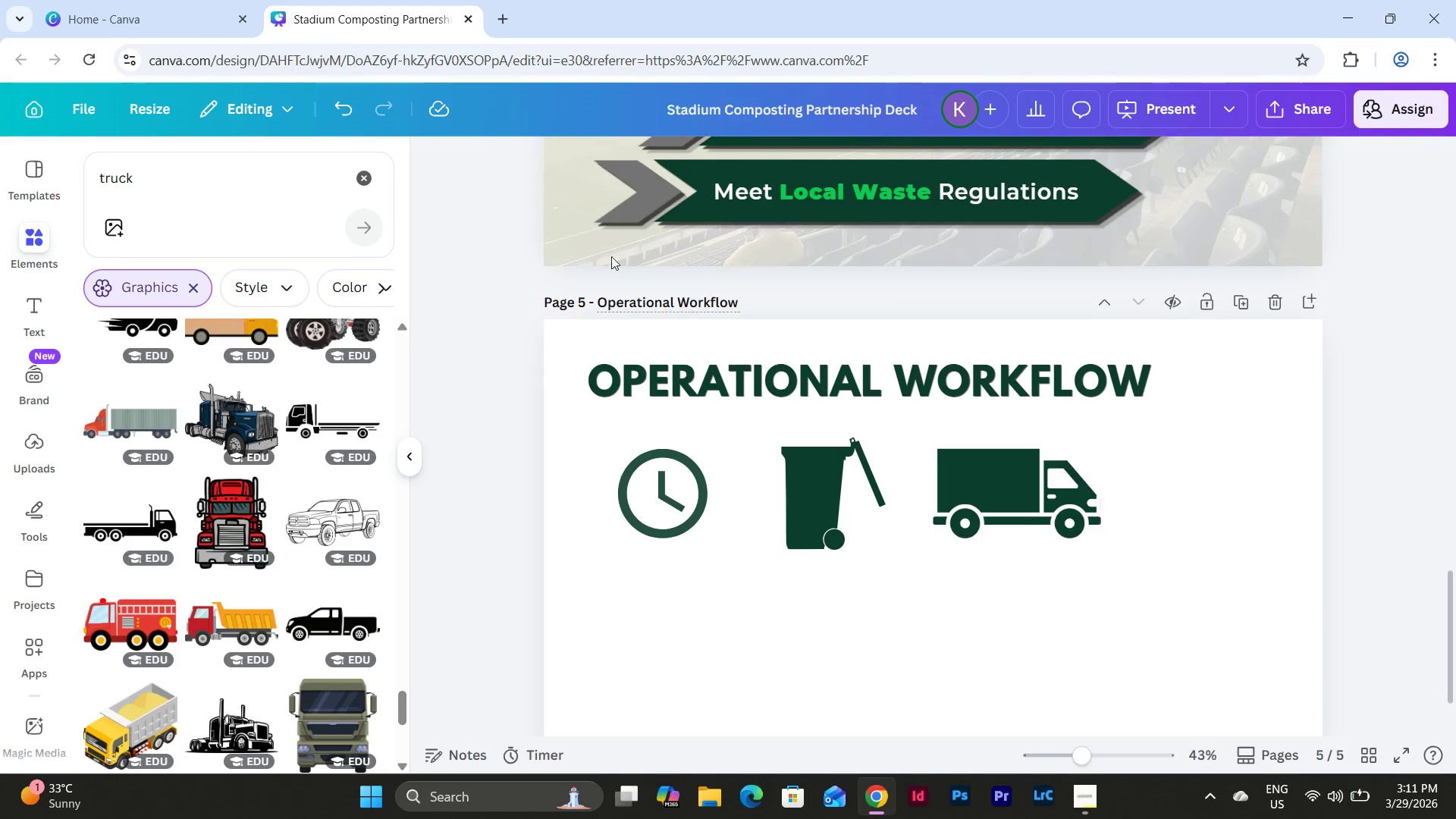 
left_click_drag(start_coordinate=[229, 184], to_coordinate=[55, 180])
 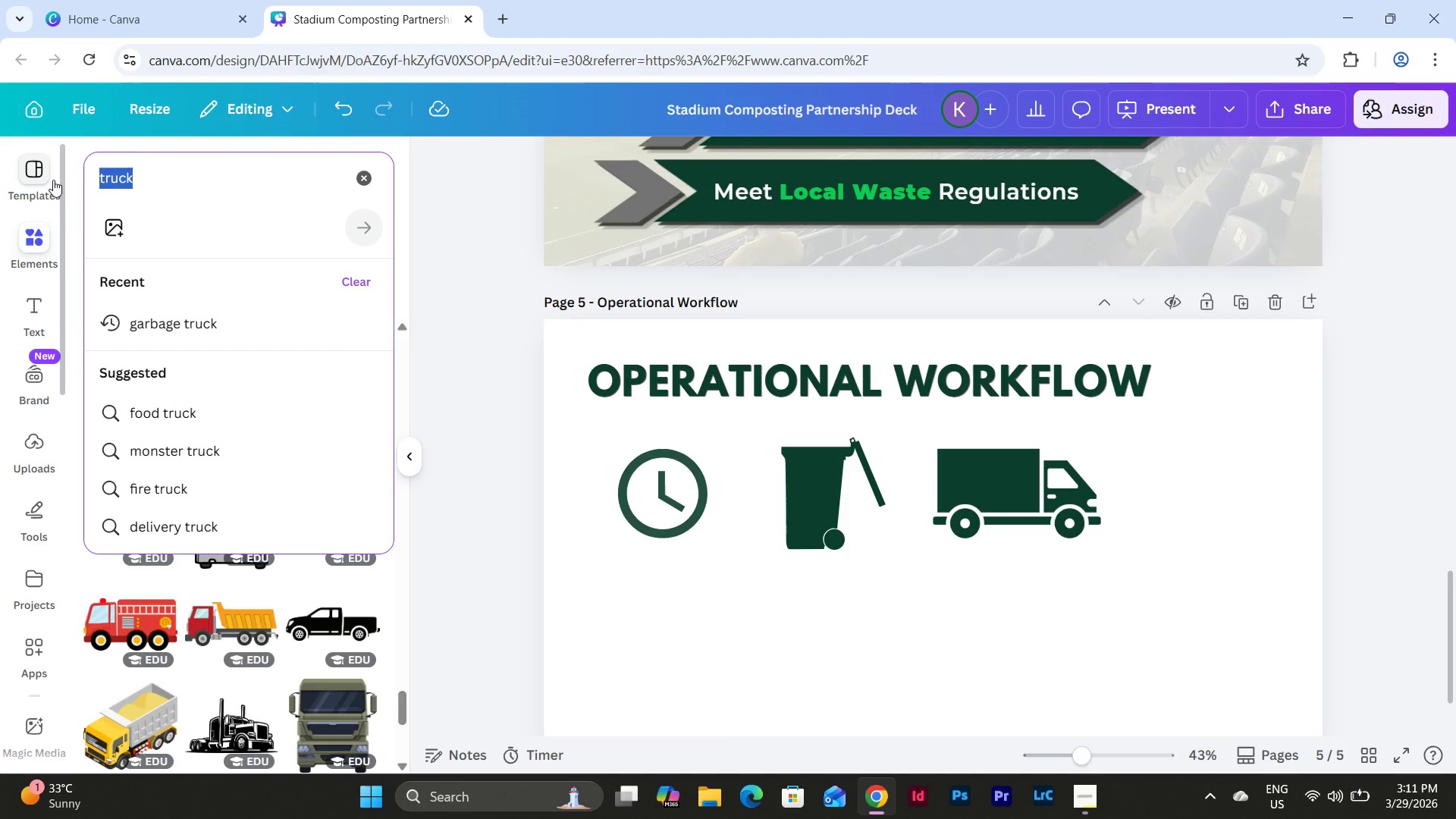 
type(plant root)
 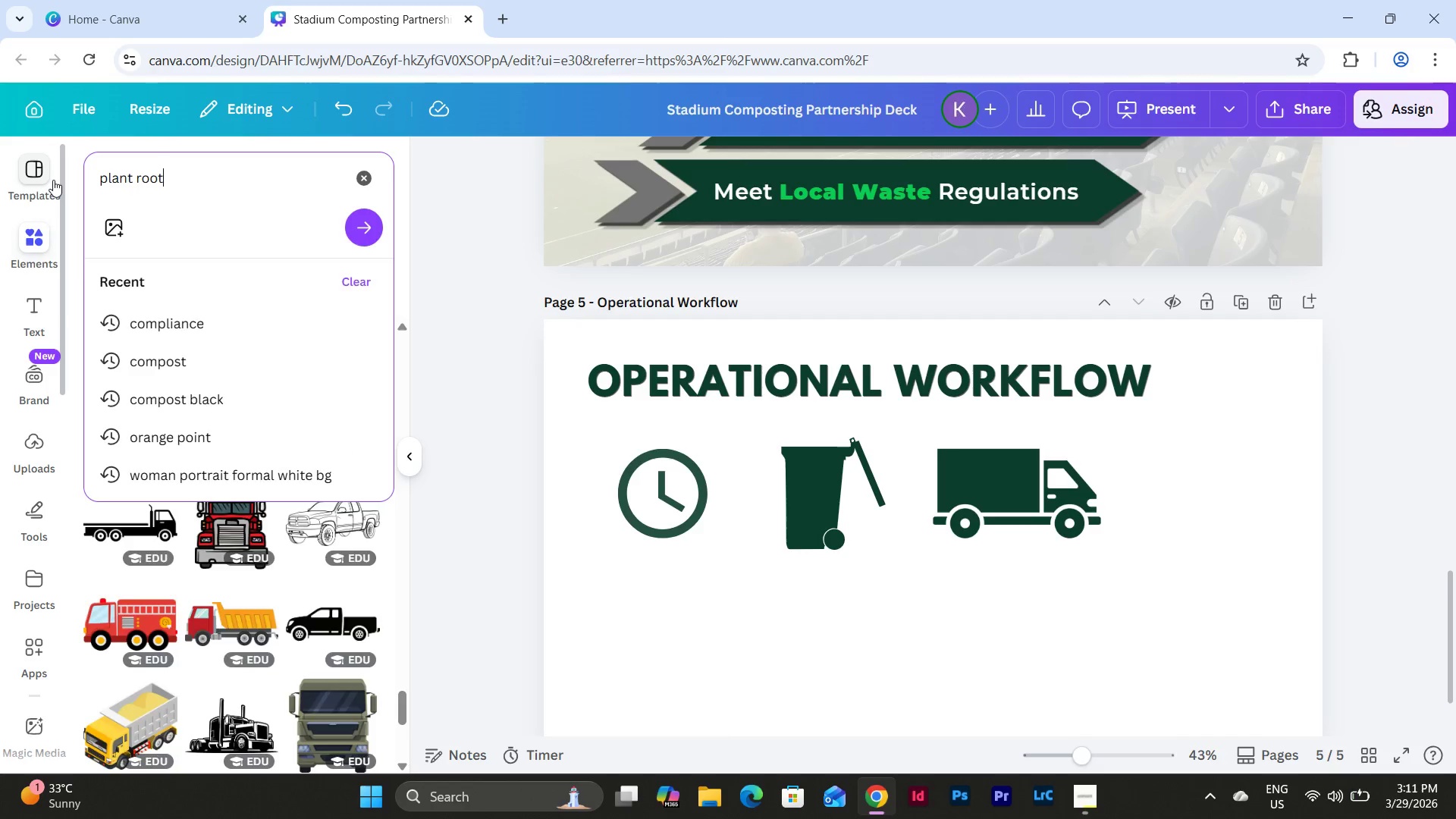 
key(Enter)
 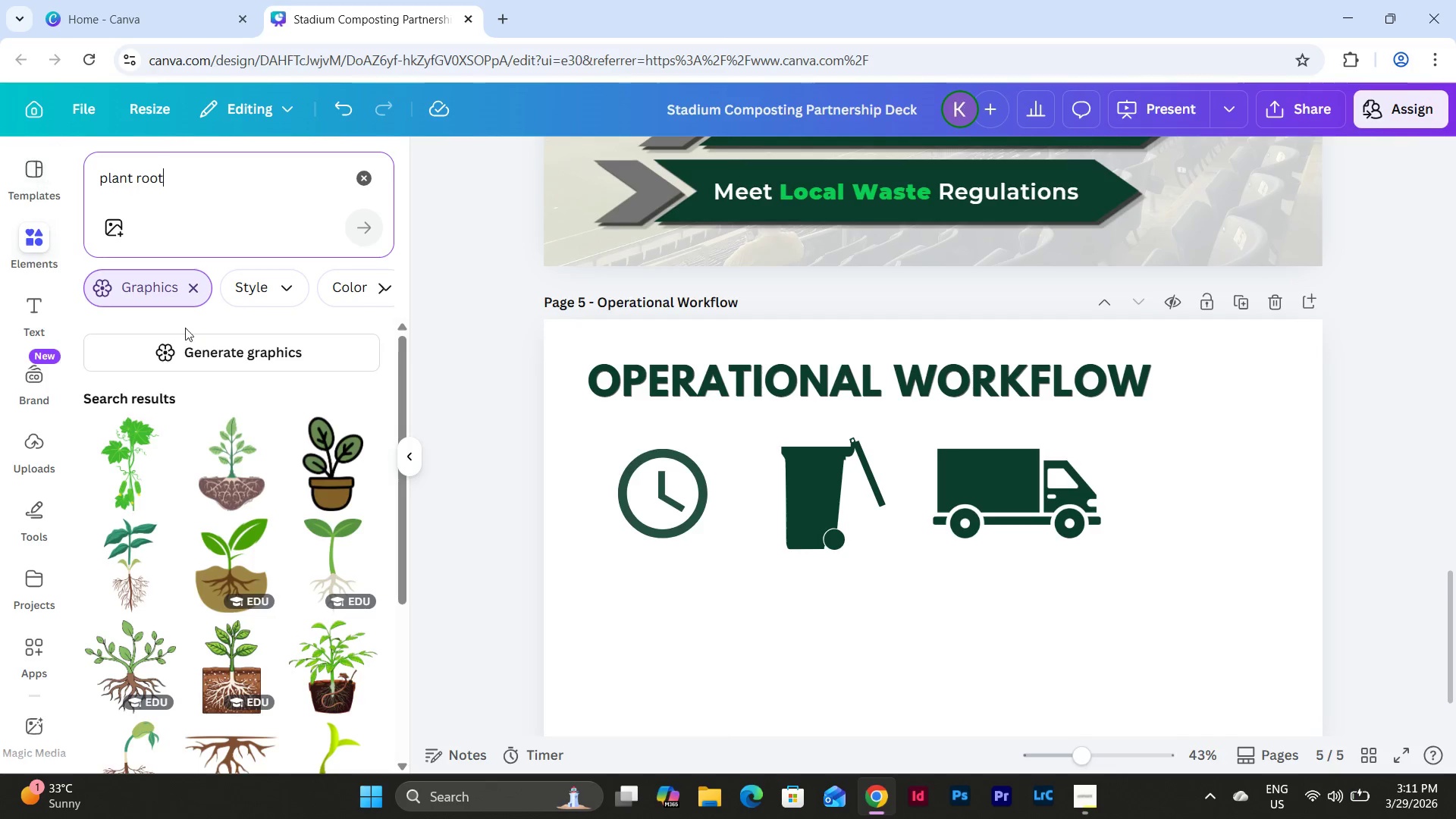 
scroll: coordinate [270, 519], scroll_direction: down, amount: 24.0
 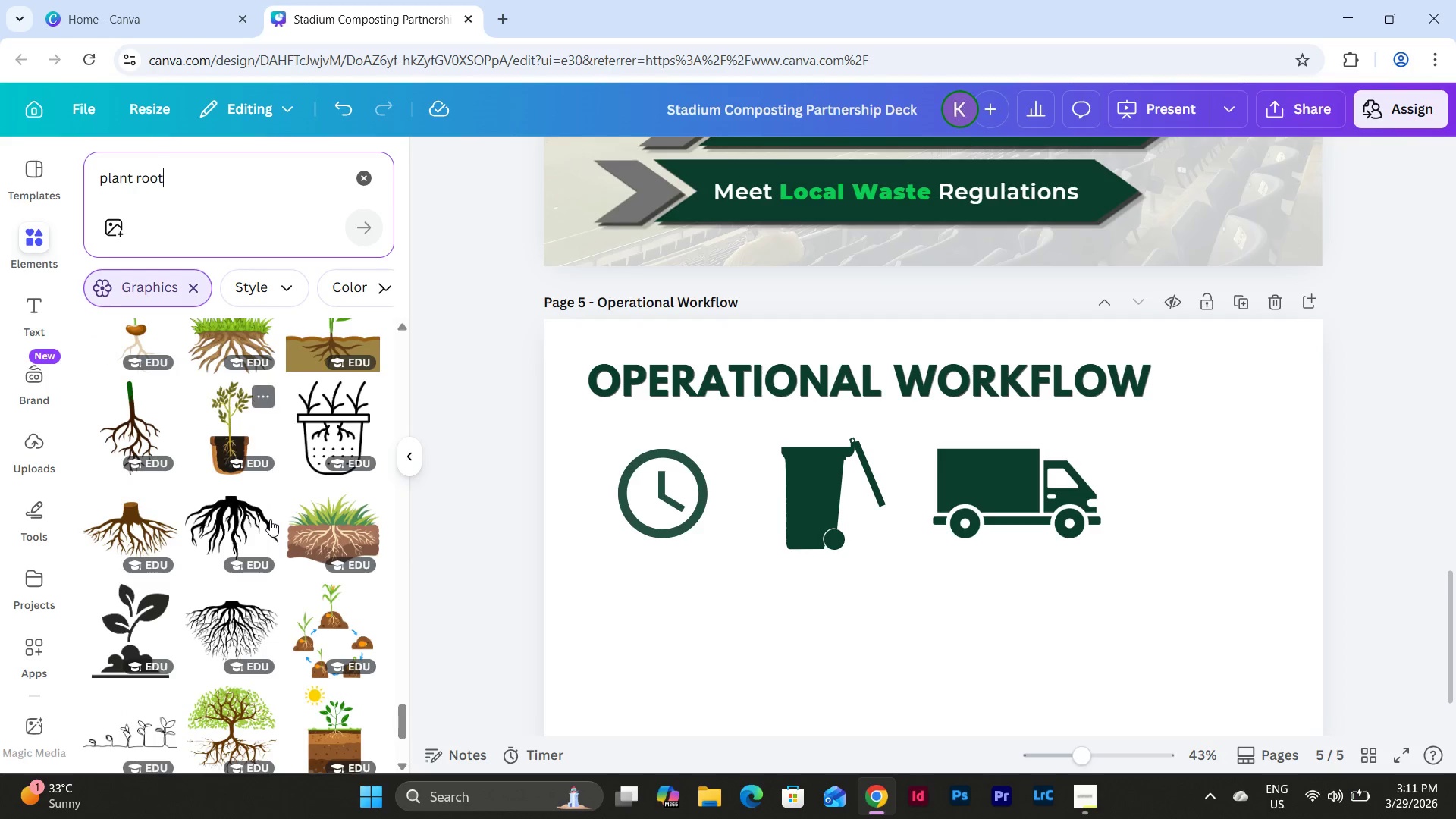 
left_click([140, 529])
 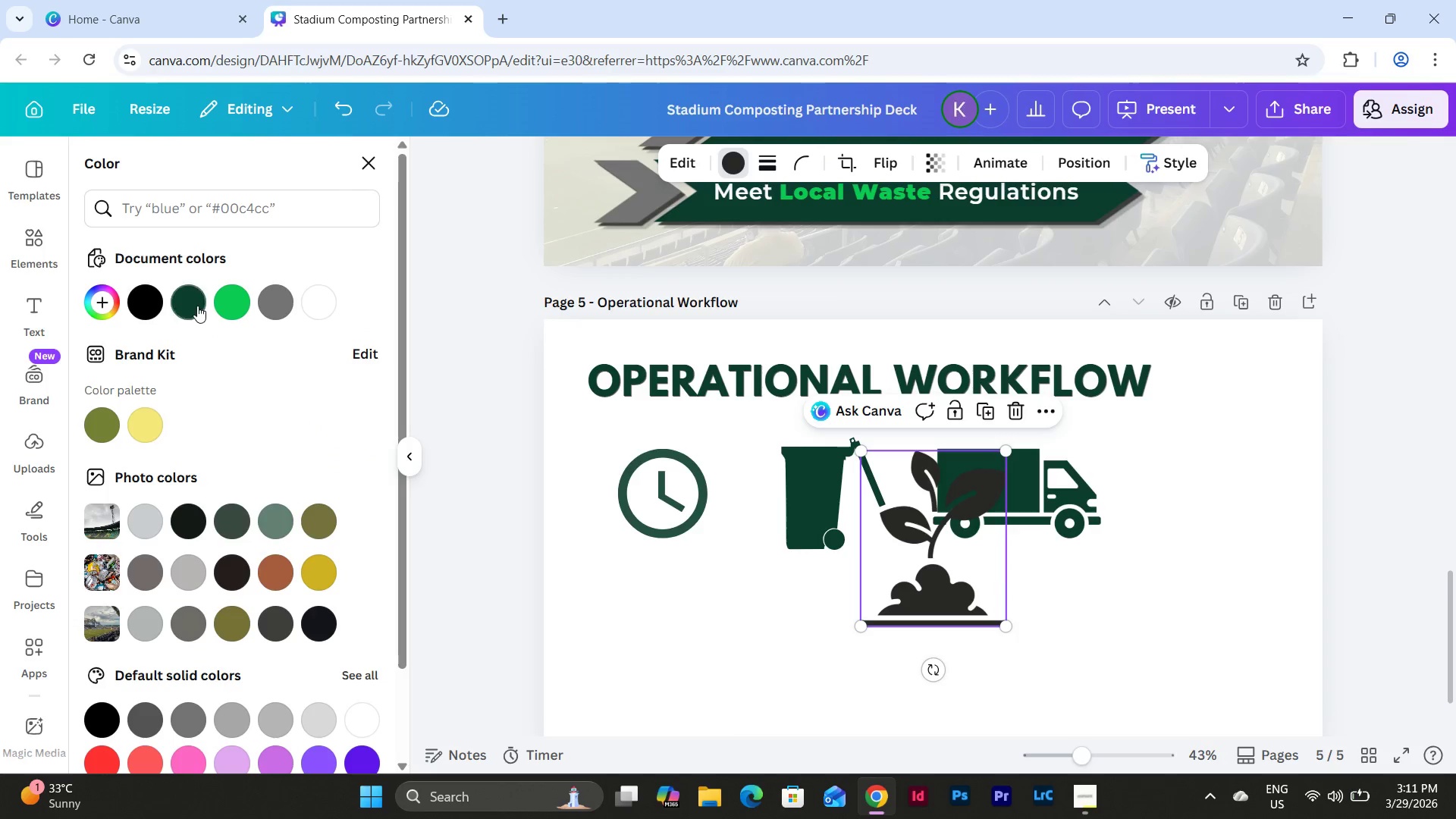 
left_click_drag(start_coordinate=[925, 576], to_coordinate=[1200, 544])
 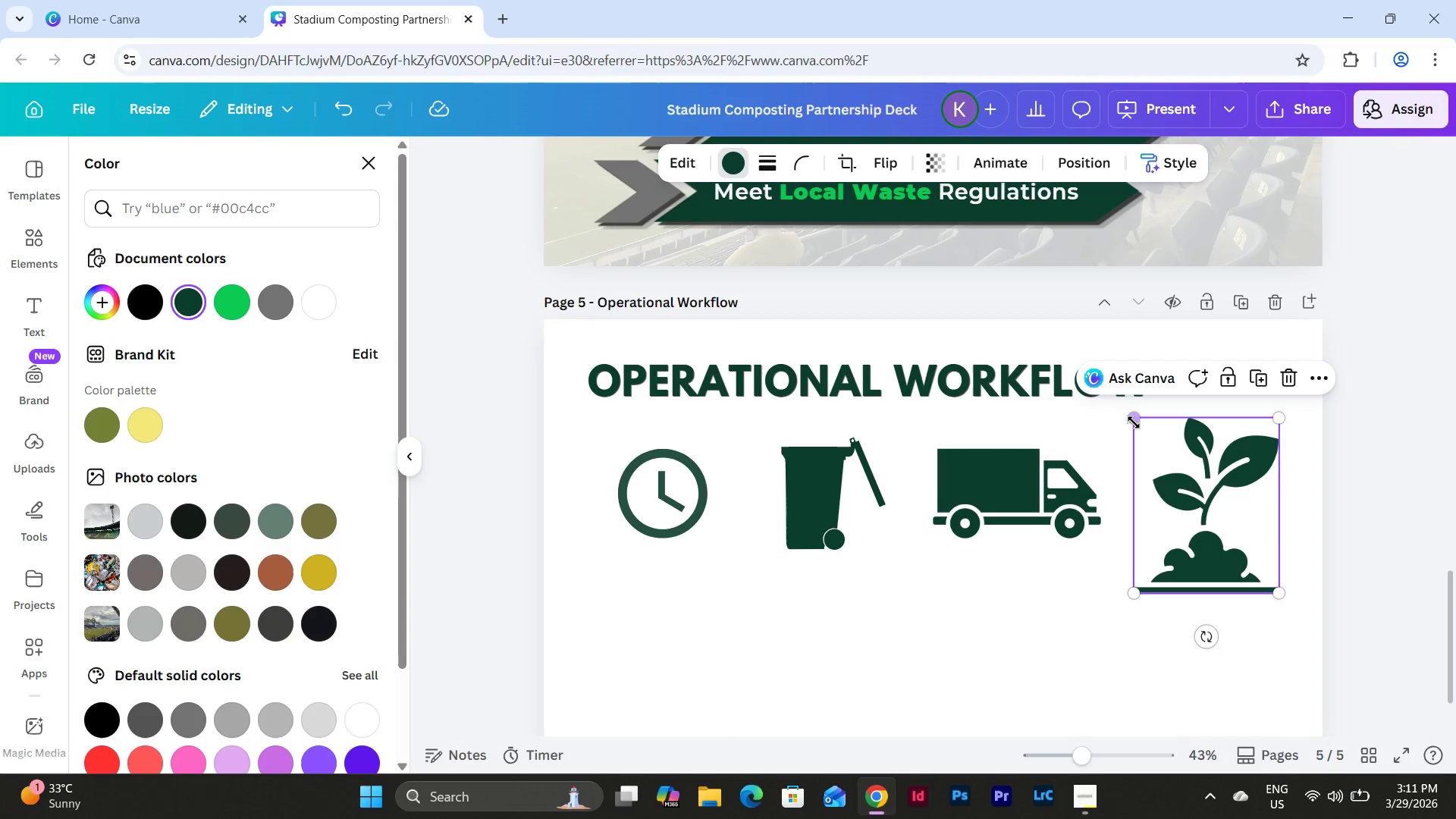 
left_click_drag(start_coordinate=[1134, 422], to_coordinate=[1157, 456])
 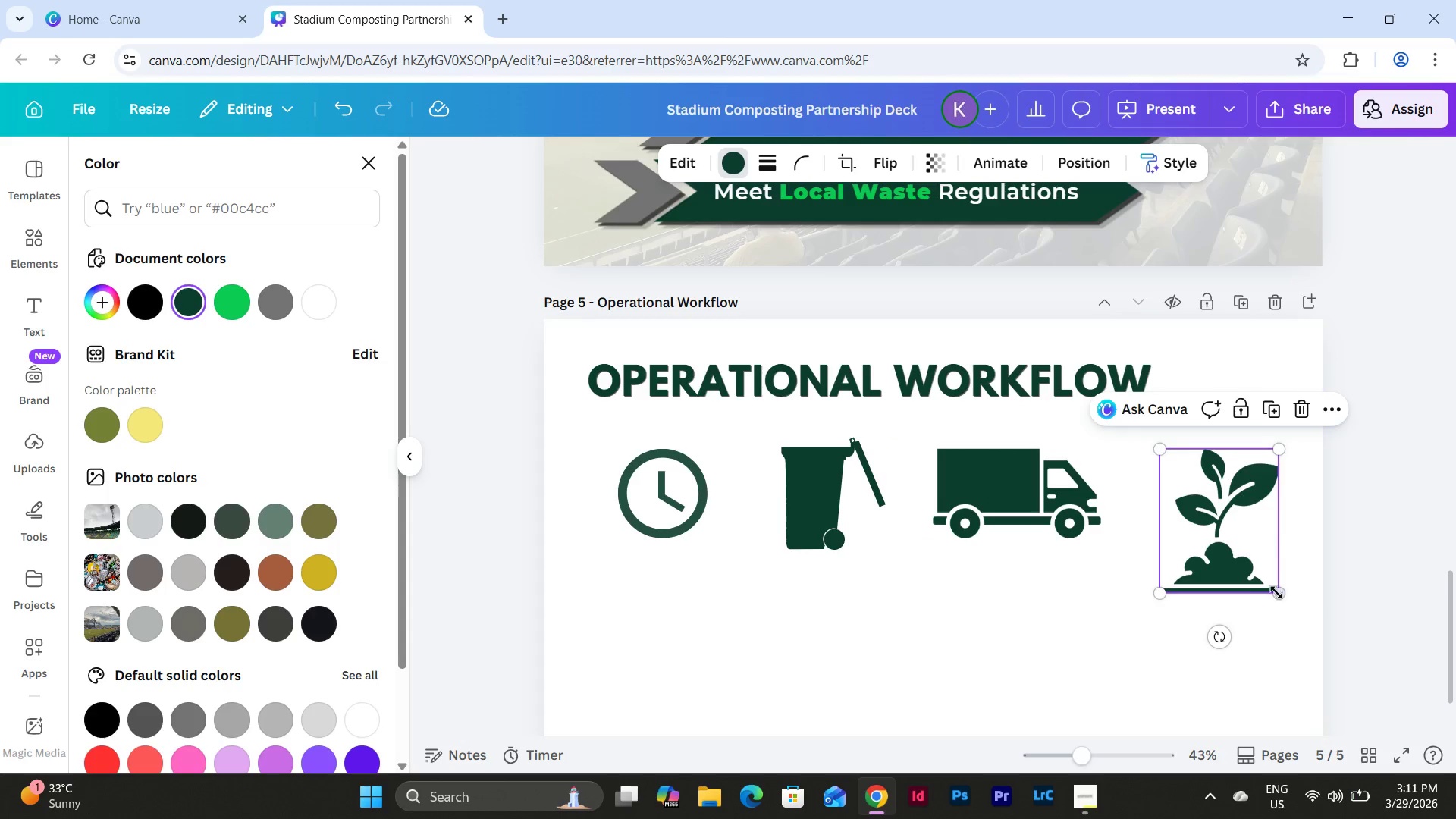 
left_click_drag(start_coordinate=[1277, 592], to_coordinate=[1250, 538])
 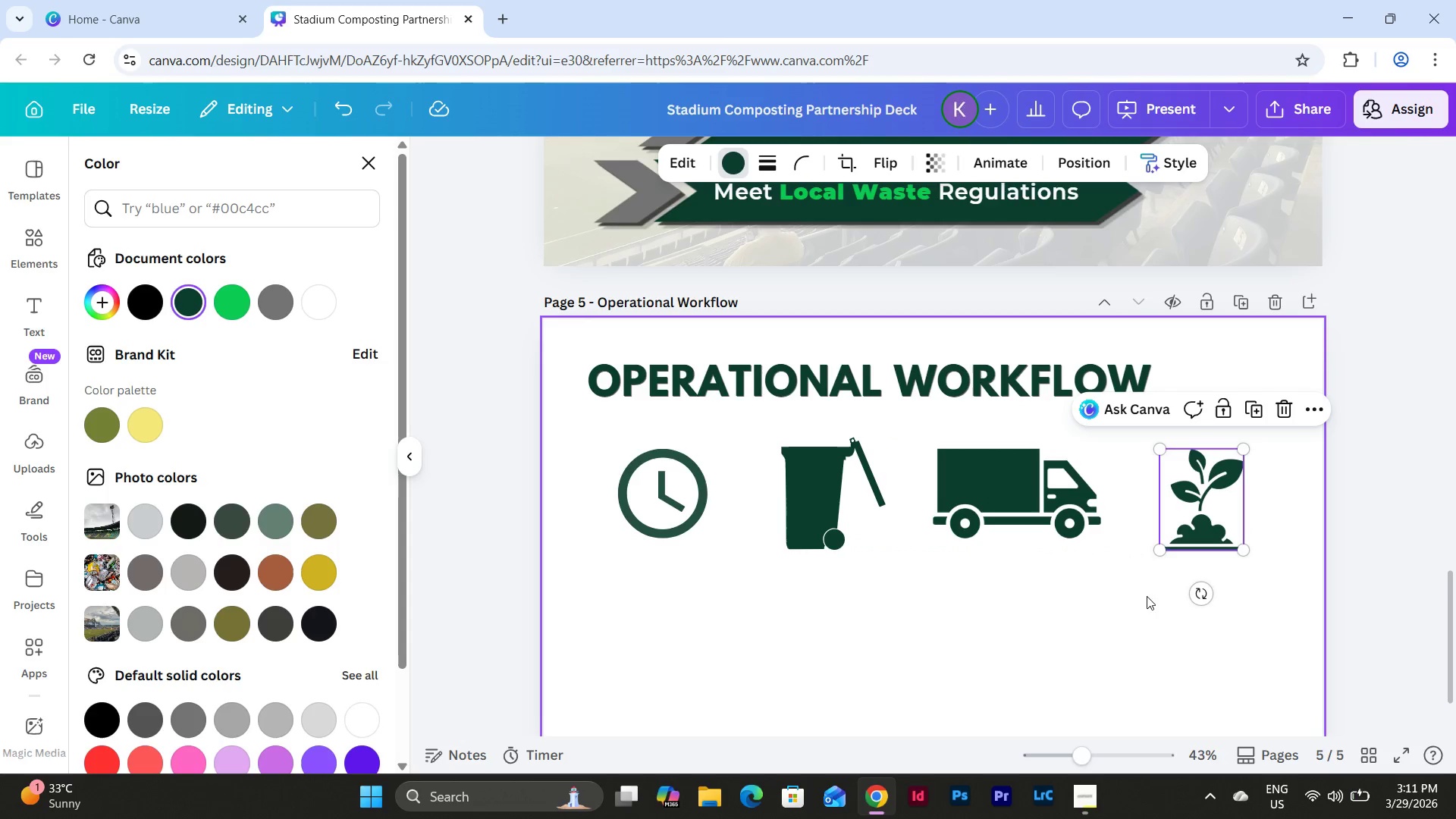 
left_click([1134, 614])
 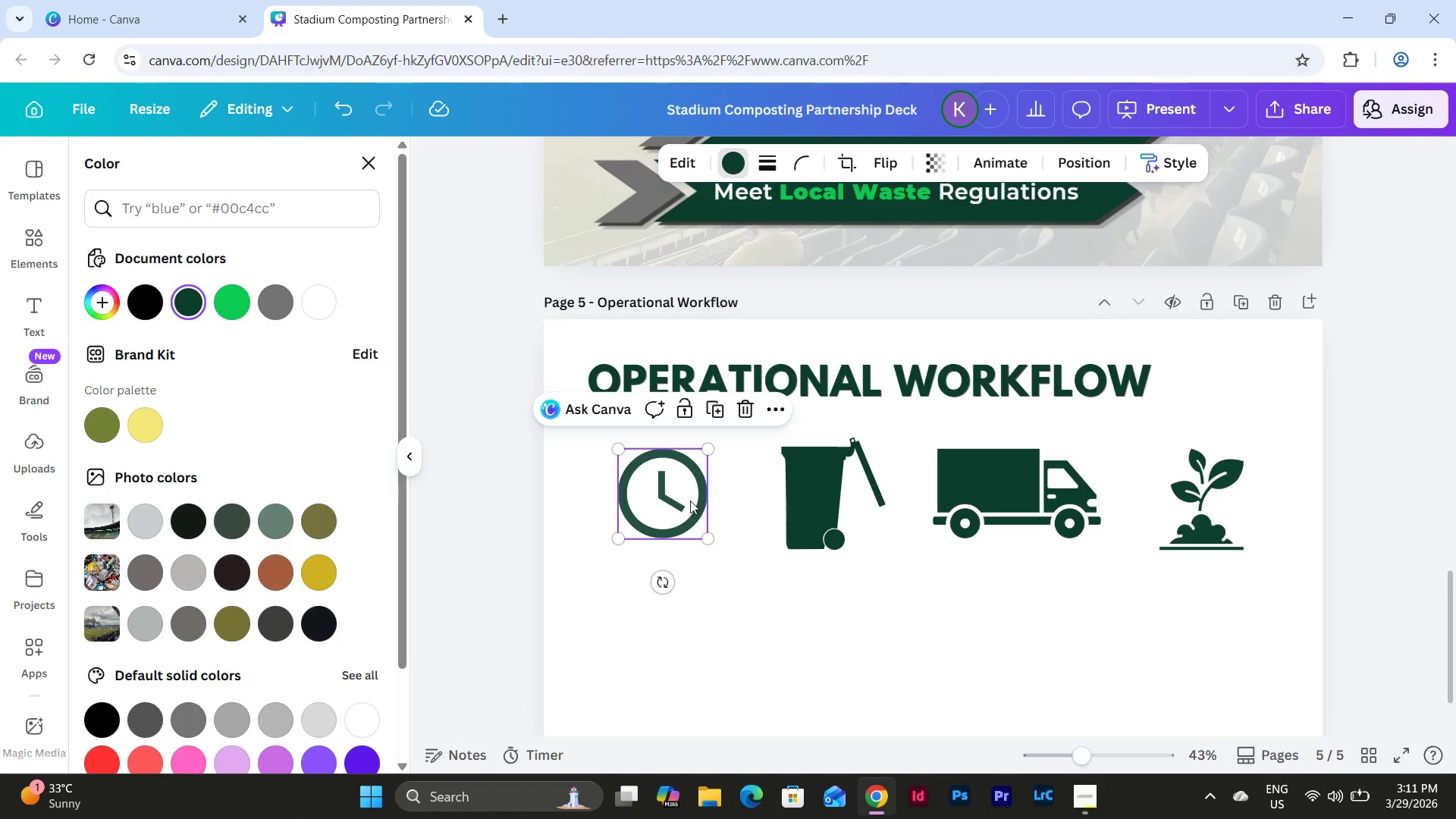 
left_click([690, 500])
 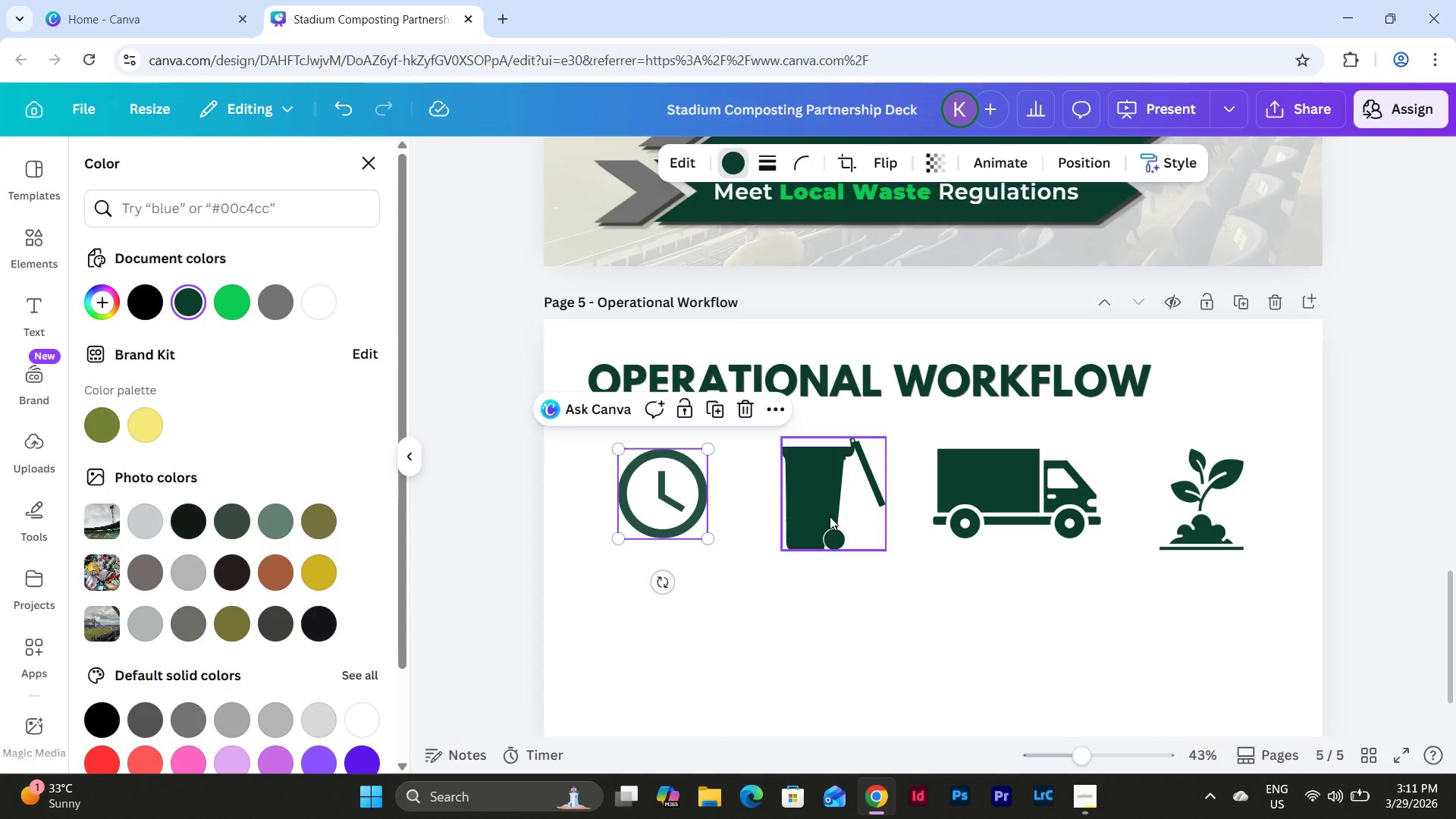 
left_click_drag(start_coordinate=[827, 513], to_coordinate=[814, 510])
 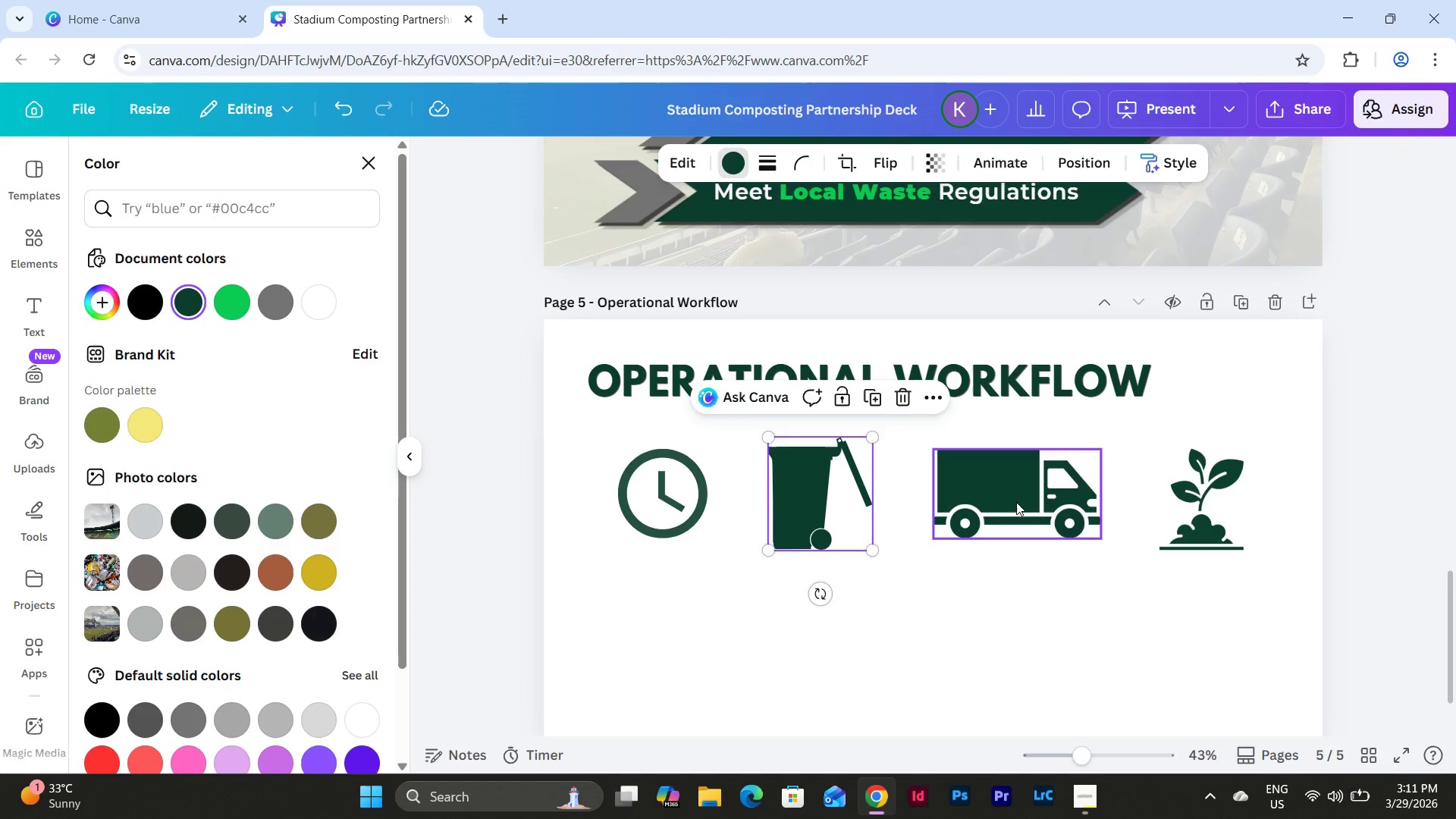 
left_click_drag(start_coordinate=[1021, 502], to_coordinate=[1018, 502])
 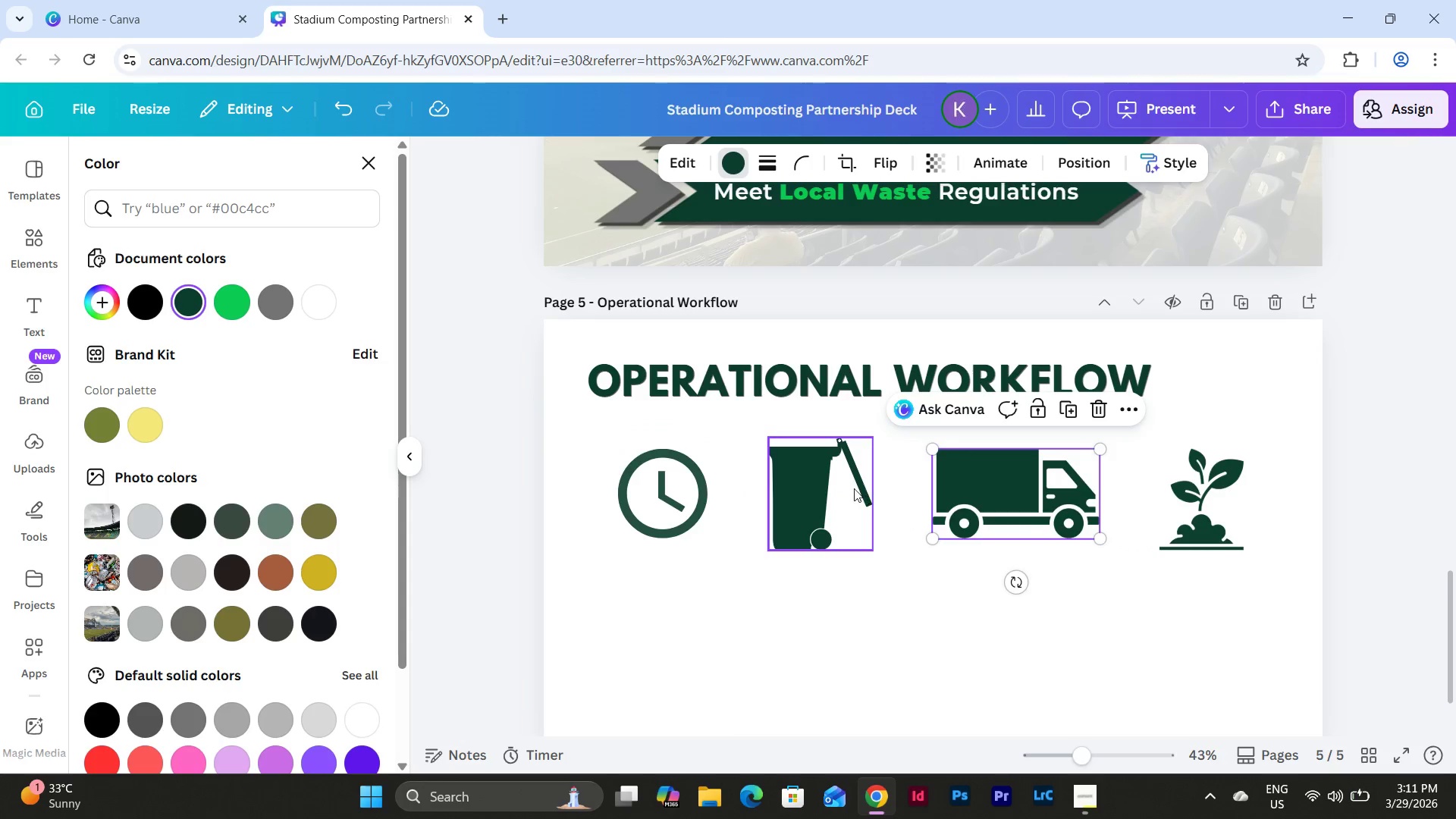 
left_click_drag(start_coordinate=[854, 488], to_coordinate=[849, 488])
 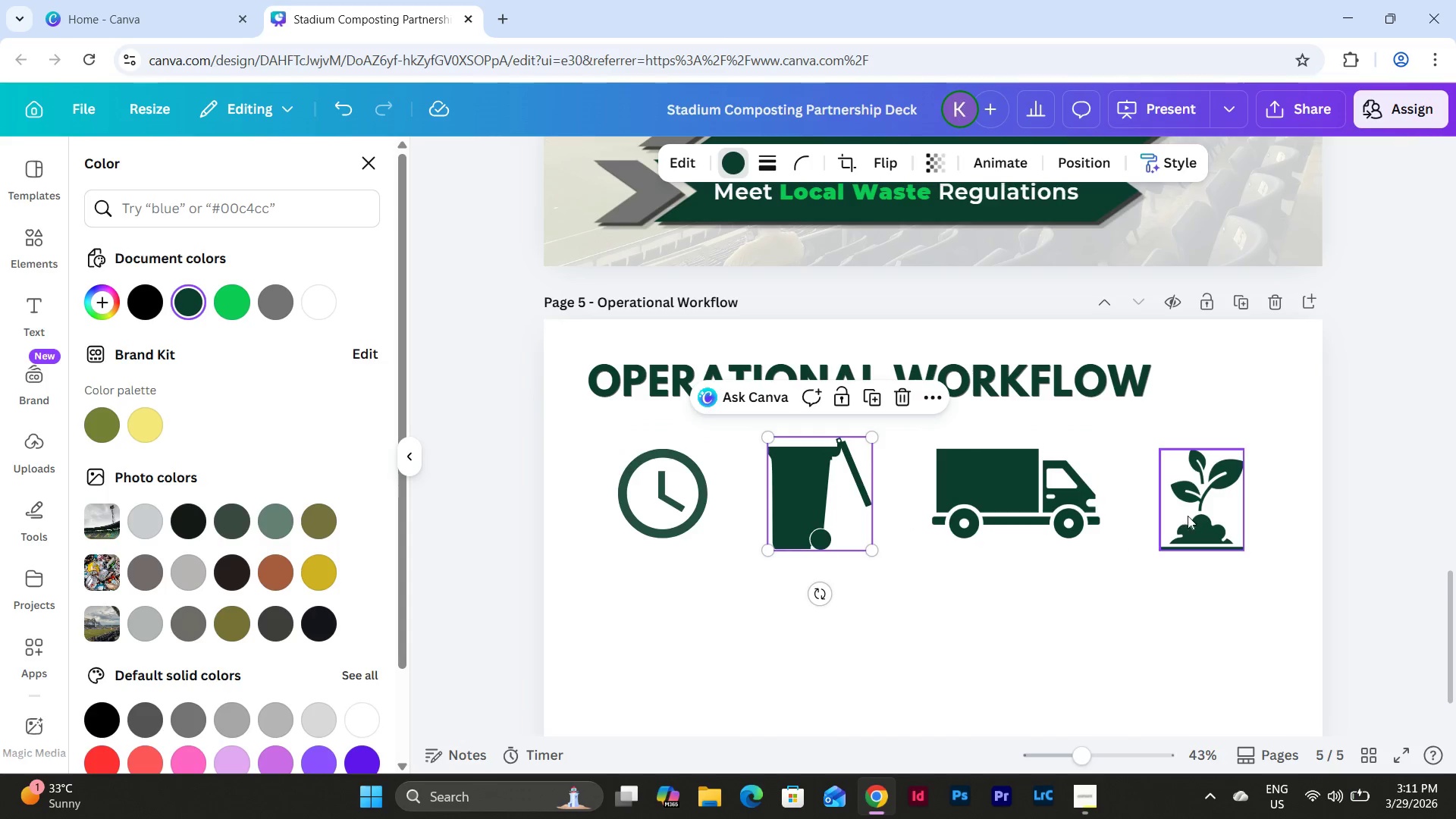 
left_click_drag(start_coordinate=[1188, 516], to_coordinate=[1183, 515])
 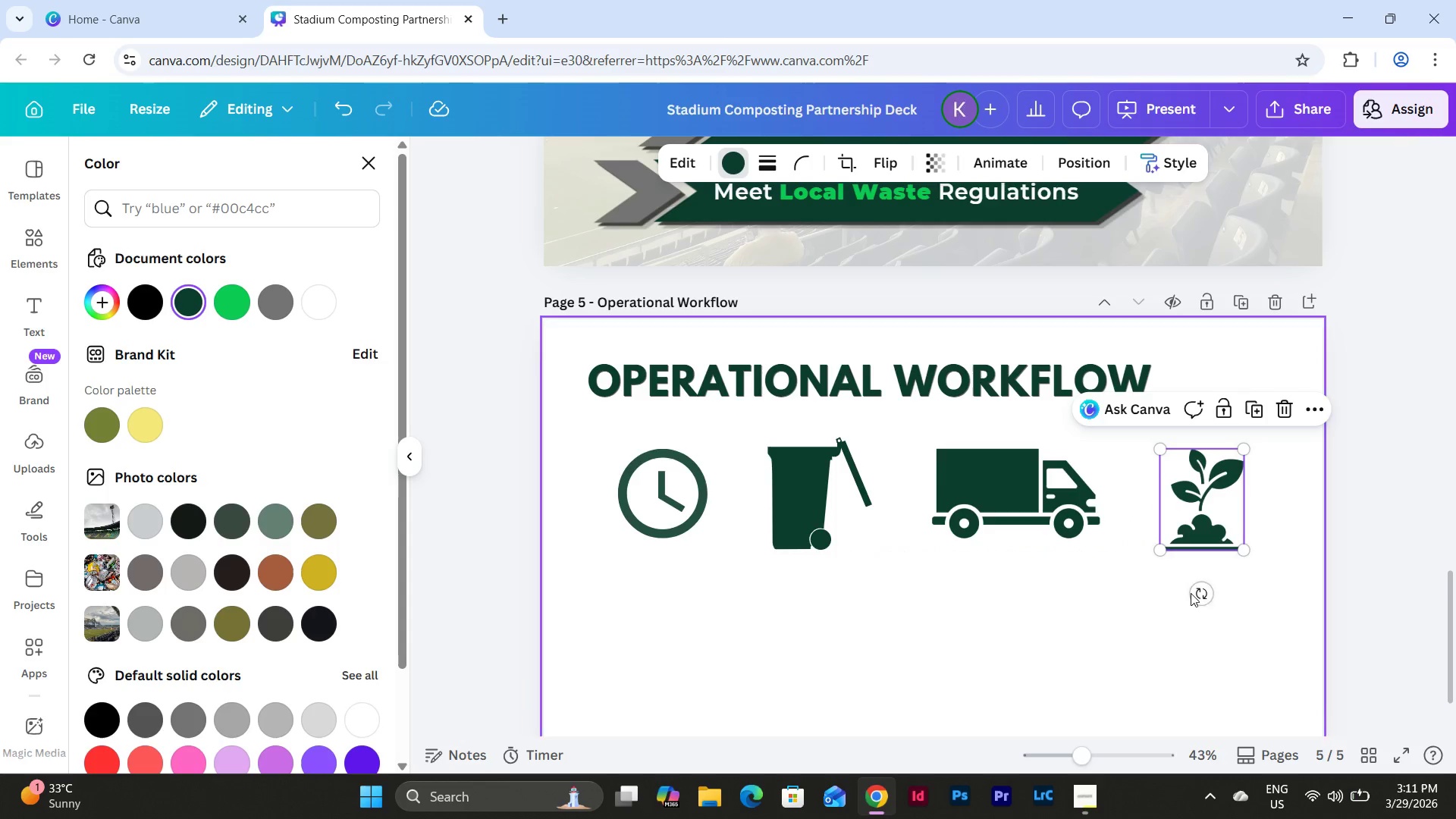 
left_click([1198, 605])
 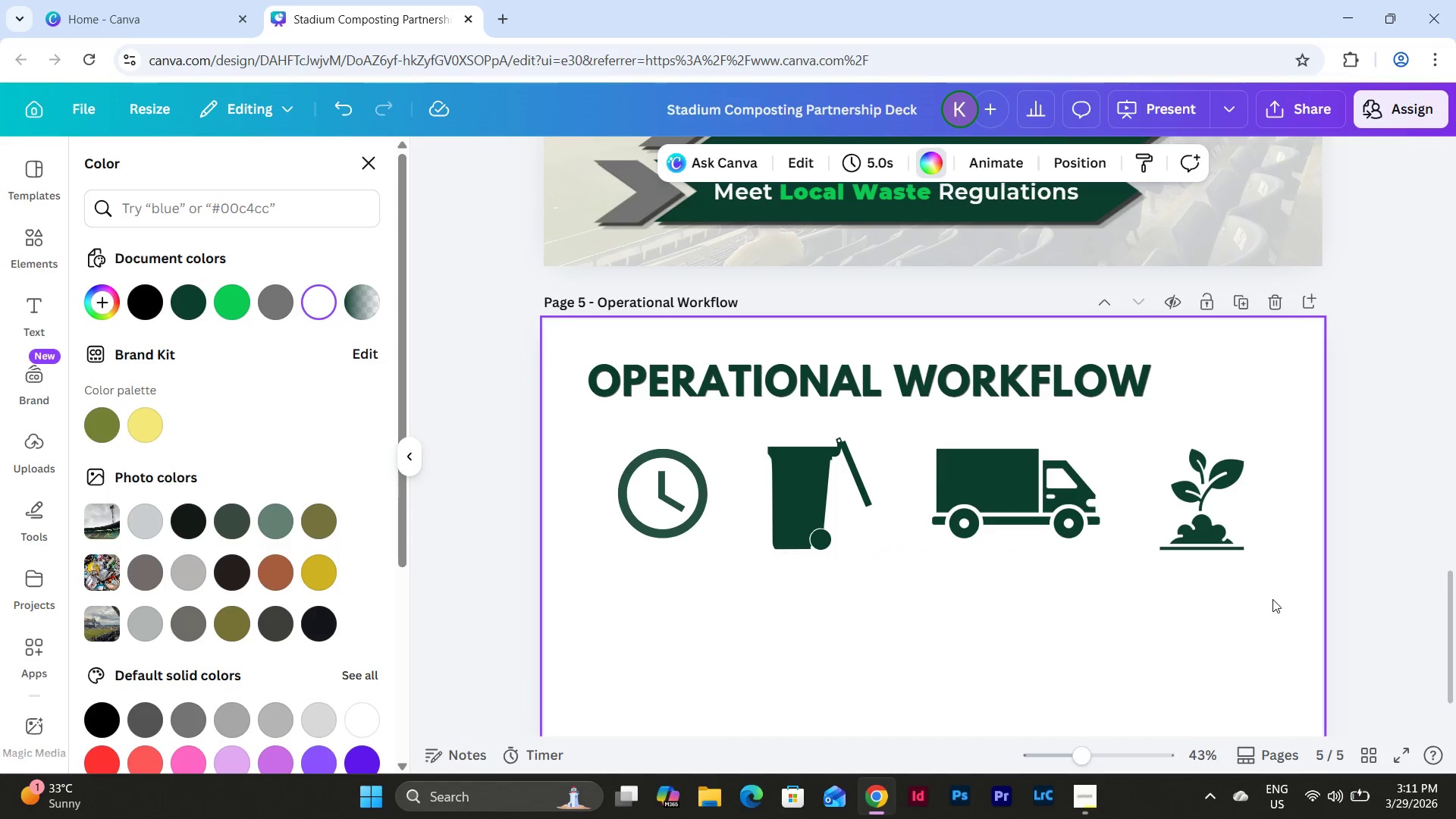 
left_click_drag(start_coordinate=[1275, 599], to_coordinate=[656, 447])
 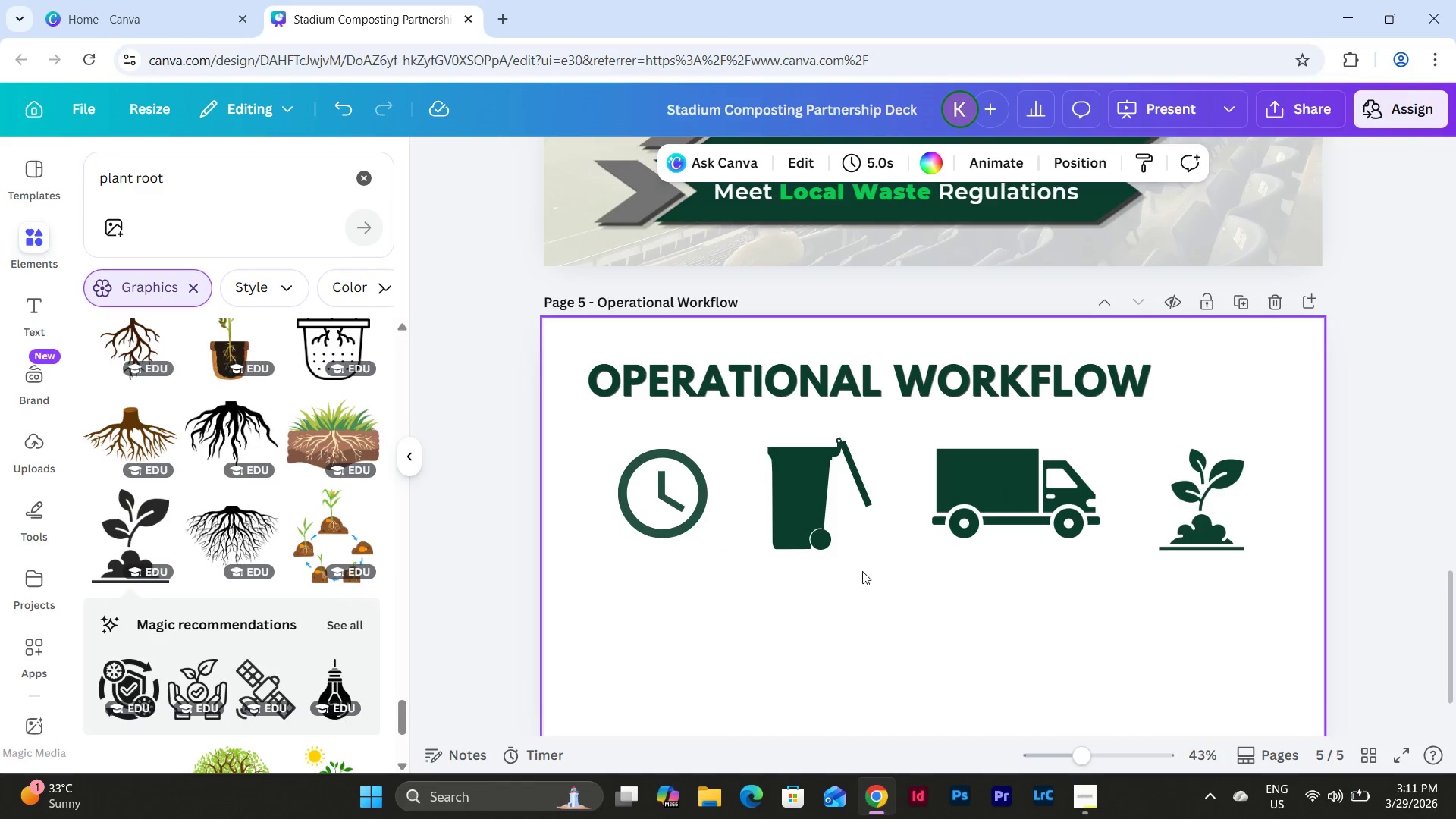 
left_click_drag(start_coordinate=[686, 497], to_coordinate=[686, 508])
 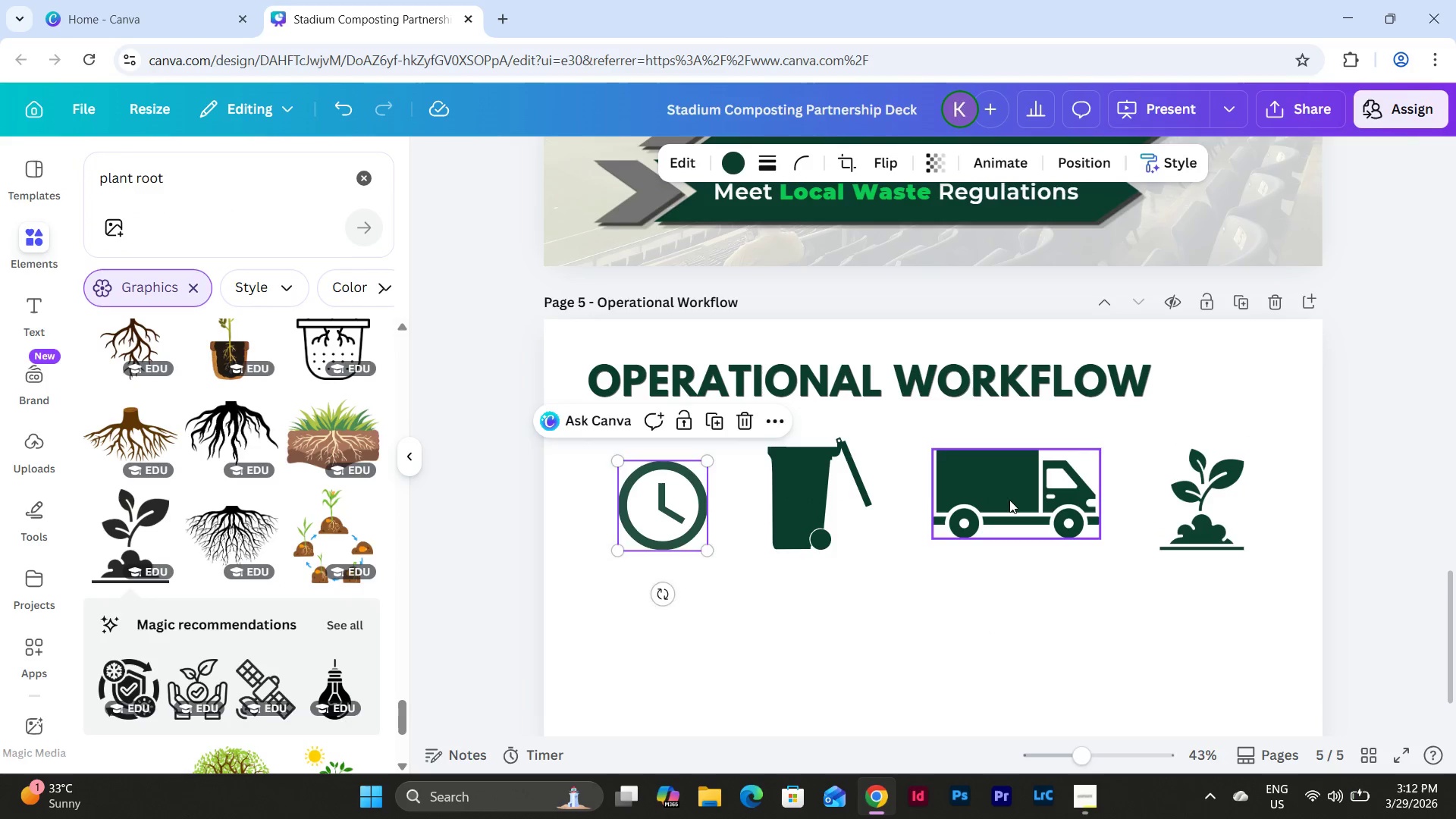 
left_click_drag(start_coordinate=[1035, 498], to_coordinate=[1034, 508])
 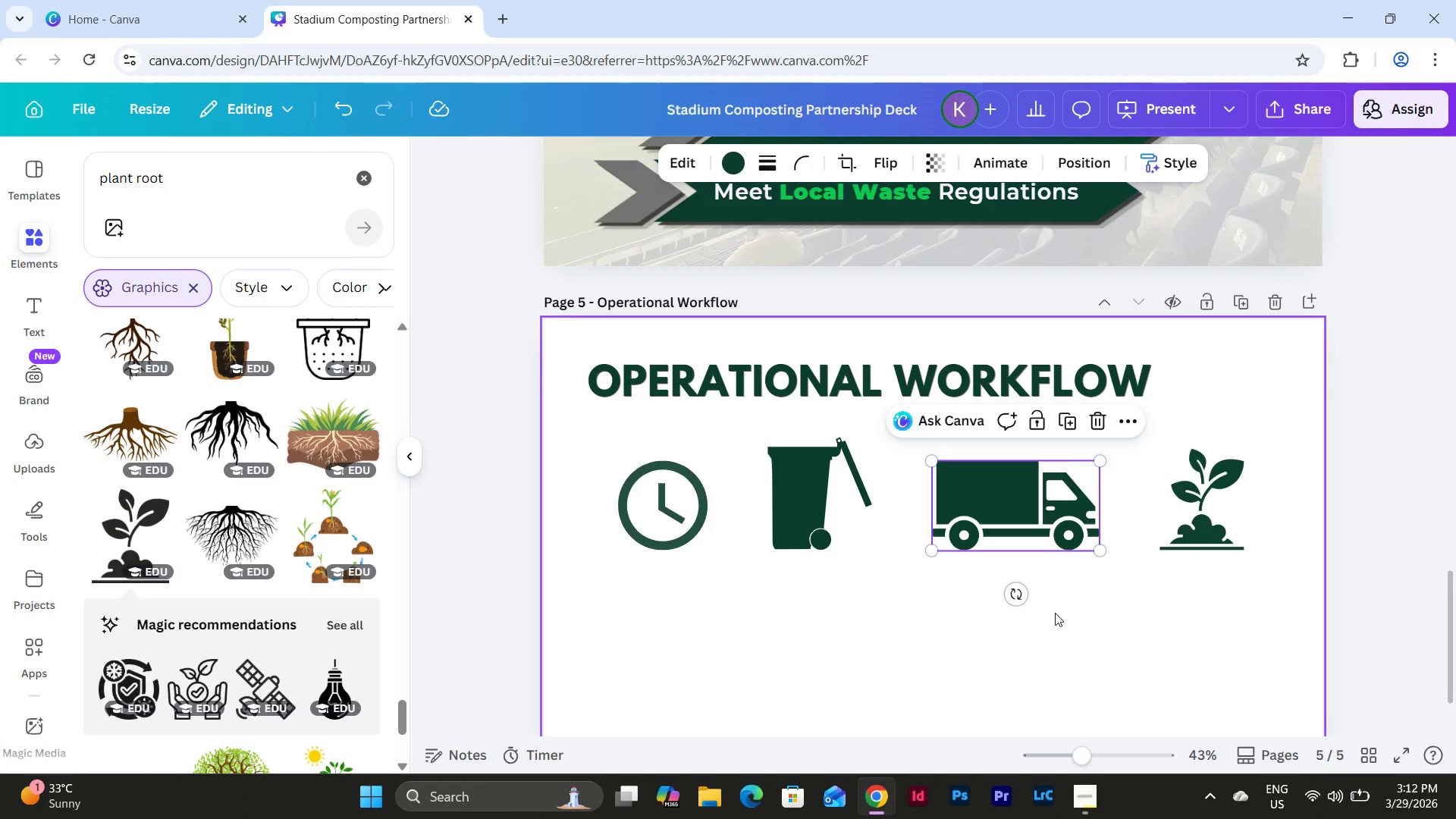 
left_click([1060, 616])
 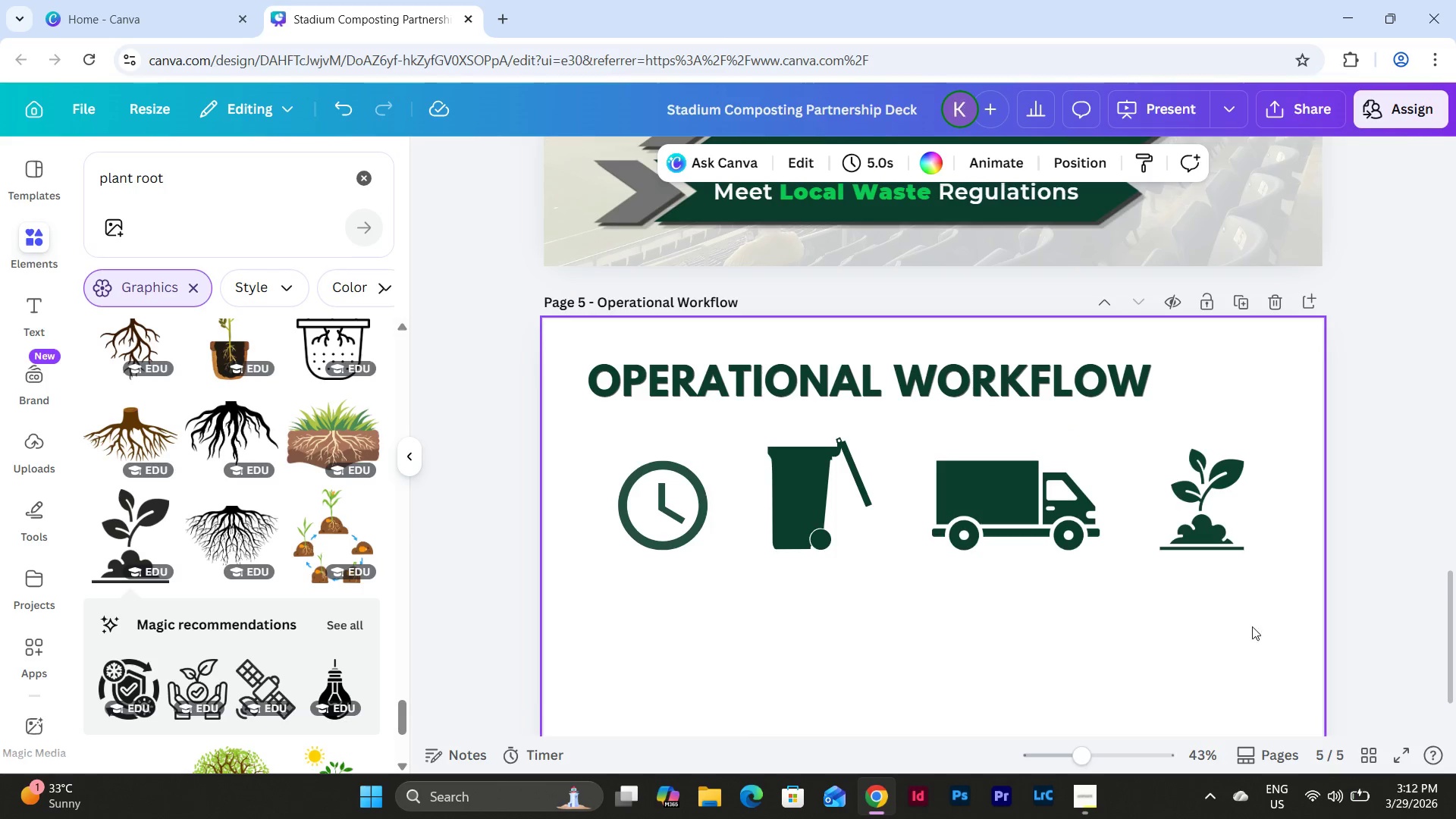 
left_click_drag(start_coordinate=[1269, 626], to_coordinate=[623, 444])
 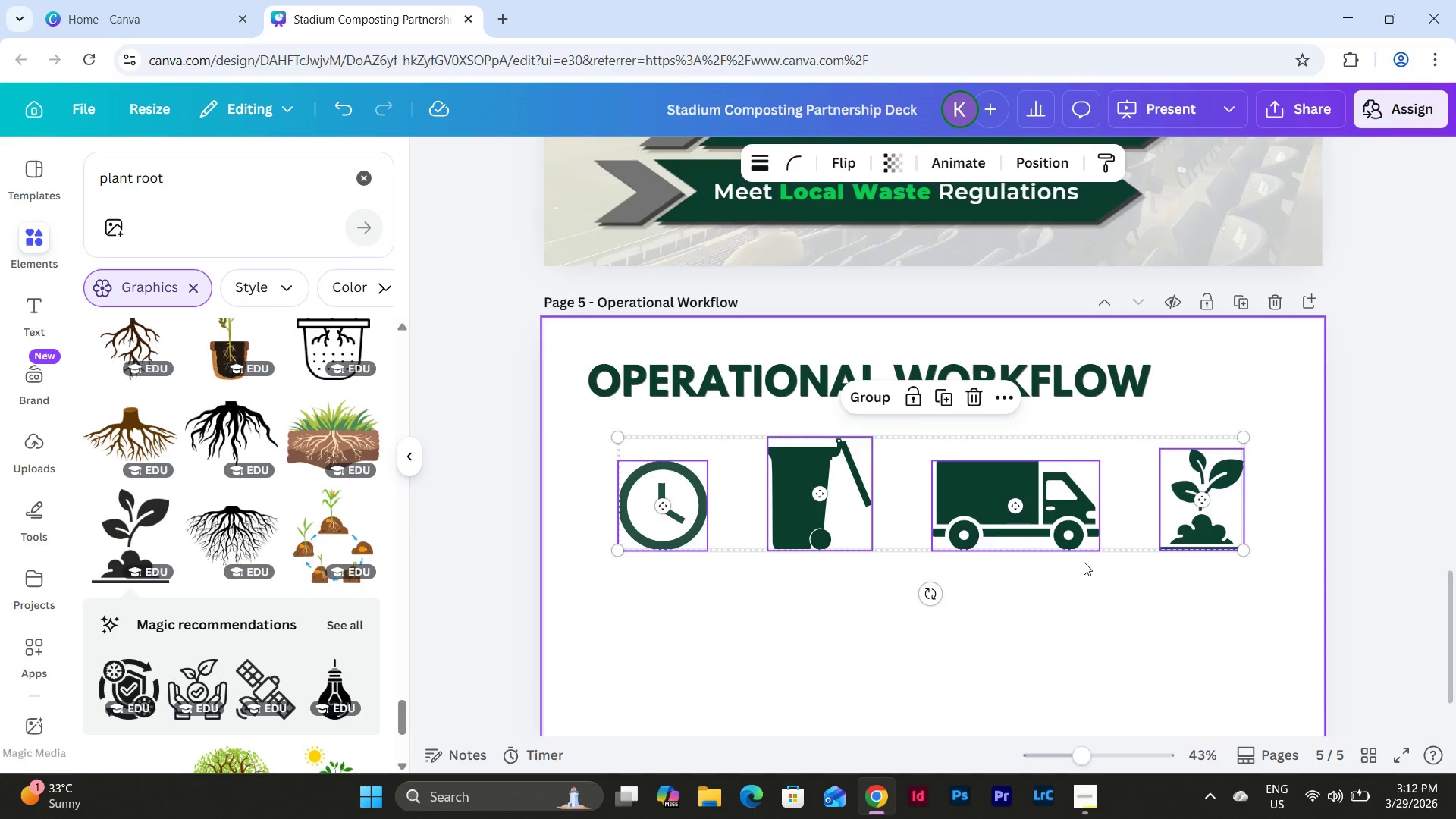 
left_click_drag(start_coordinate=[1081, 499], to_coordinate=[1082, 538])
 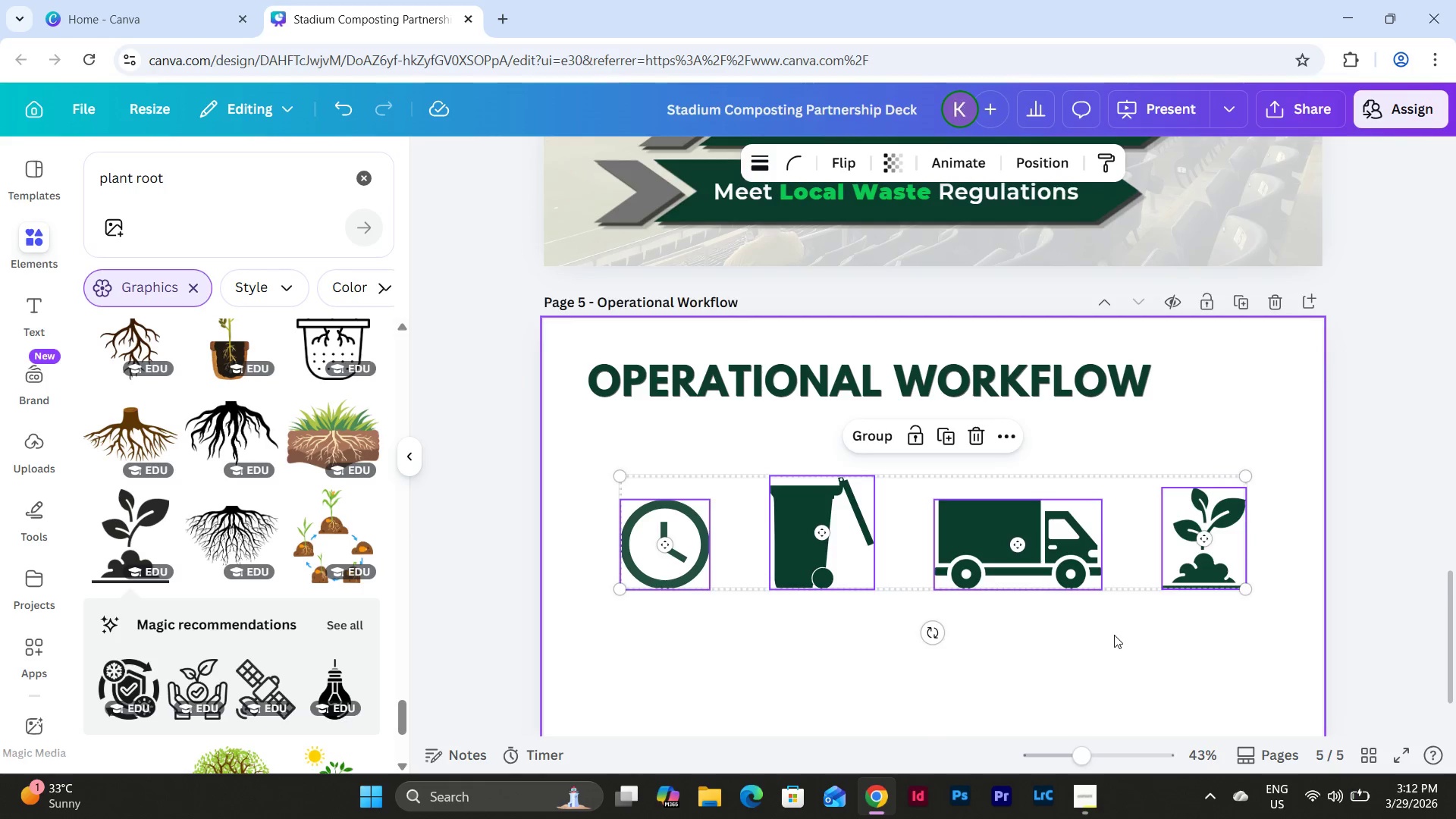 
scroll: coordinate [1081, 512], scroll_direction: down, amount: 1.0
 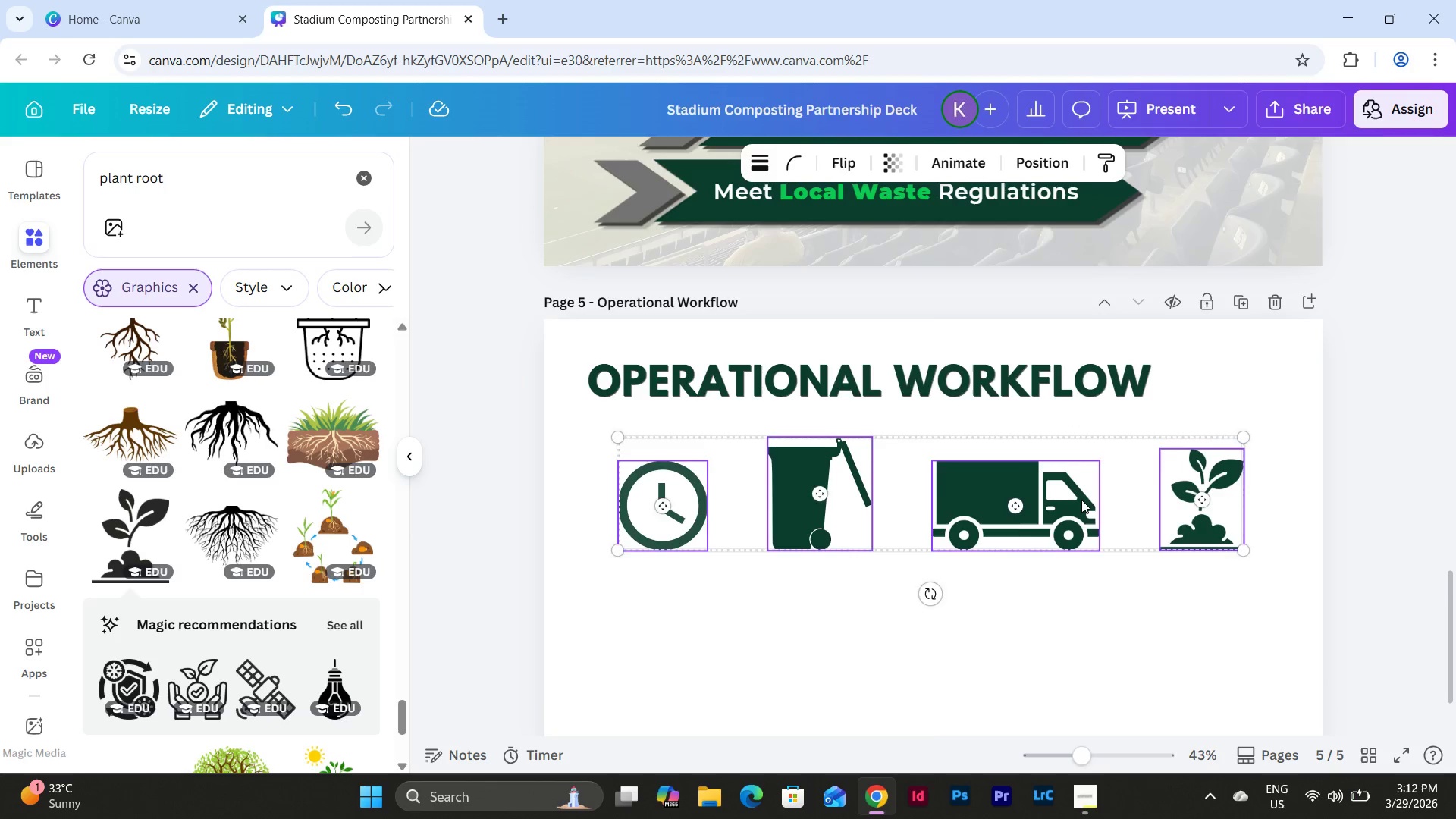 
left_click([1114, 635])
 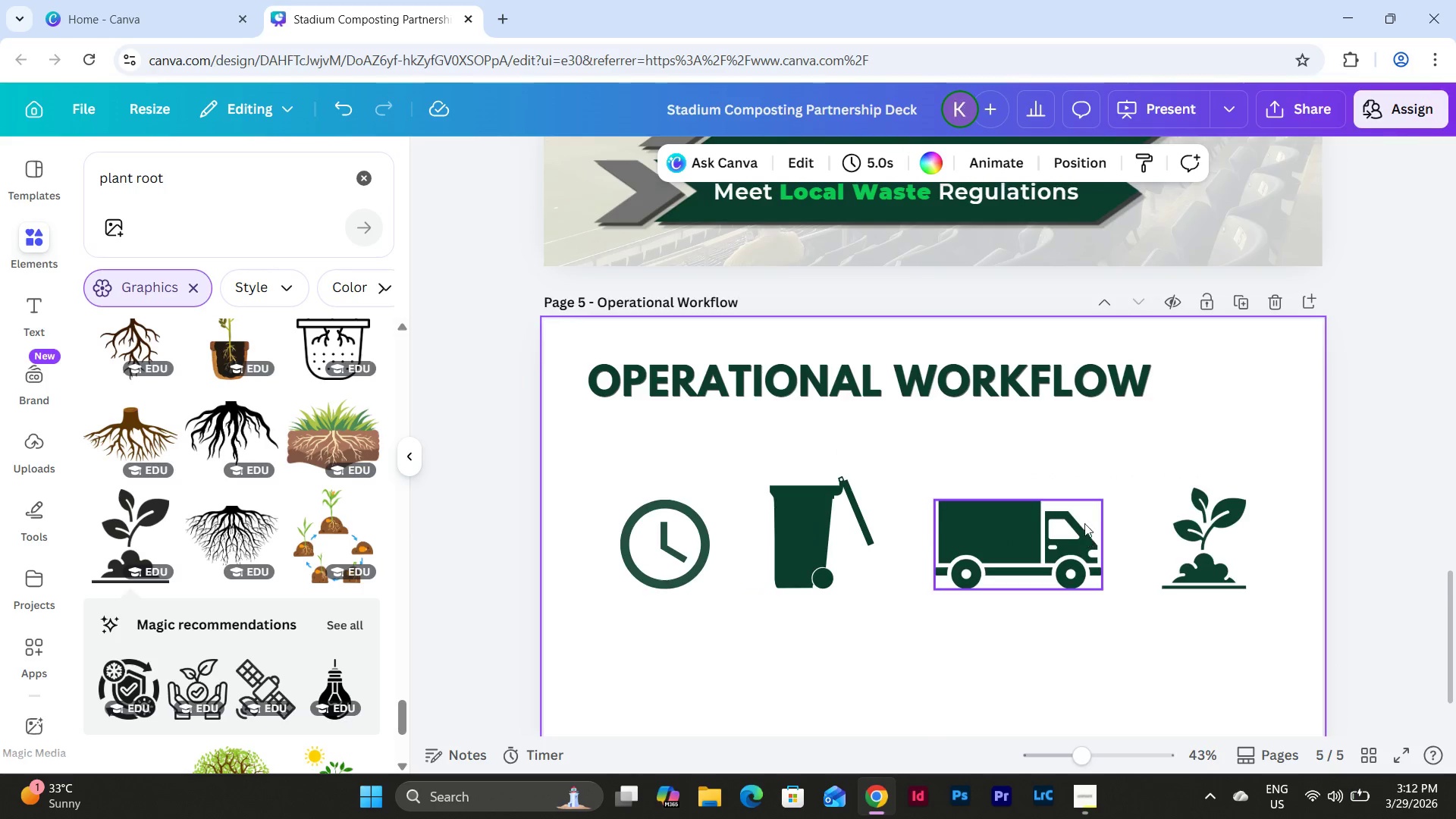 
scroll: coordinate [1072, 522], scroll_direction: up, amount: 8.0
 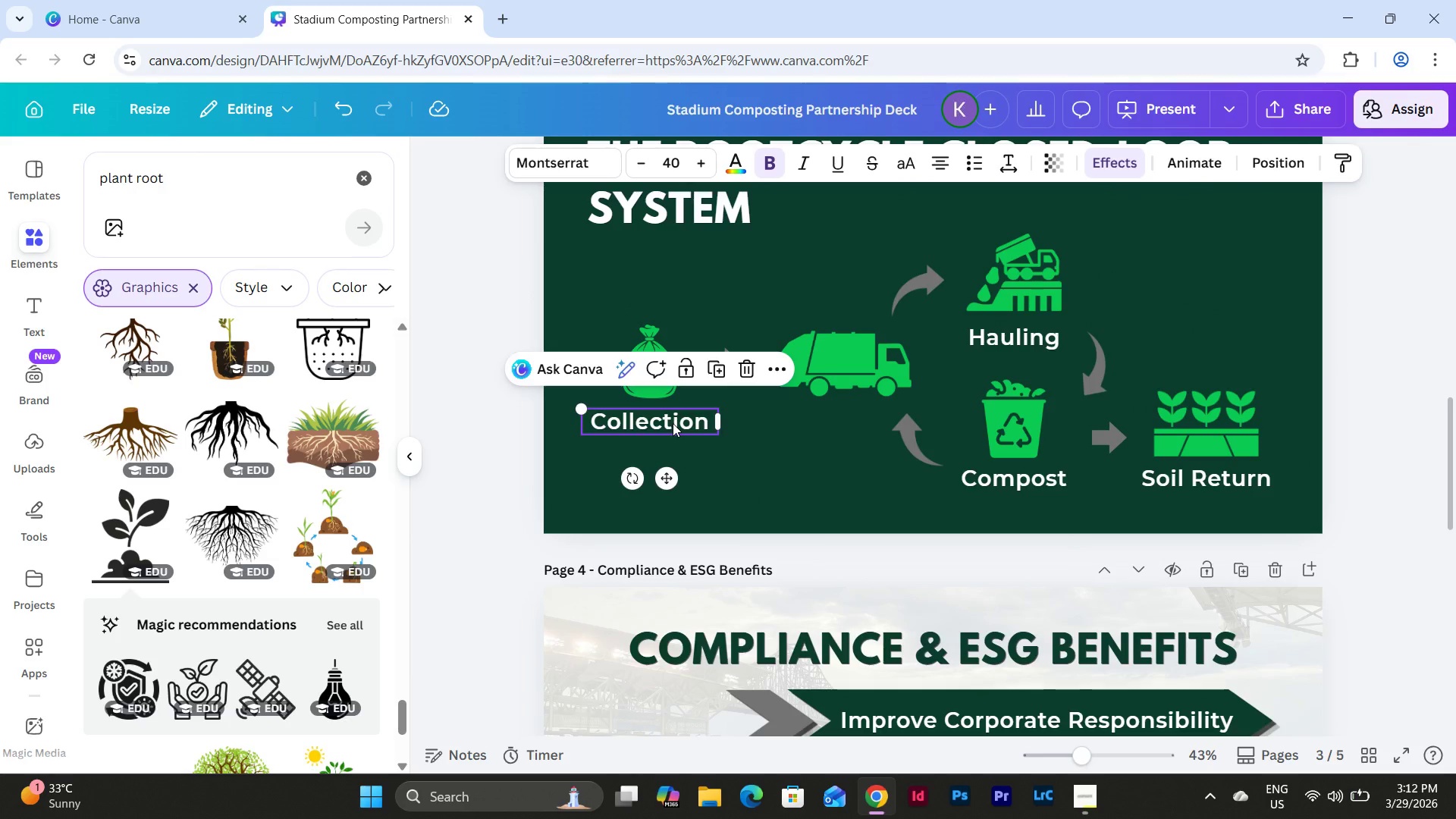 
key(Control+C)
 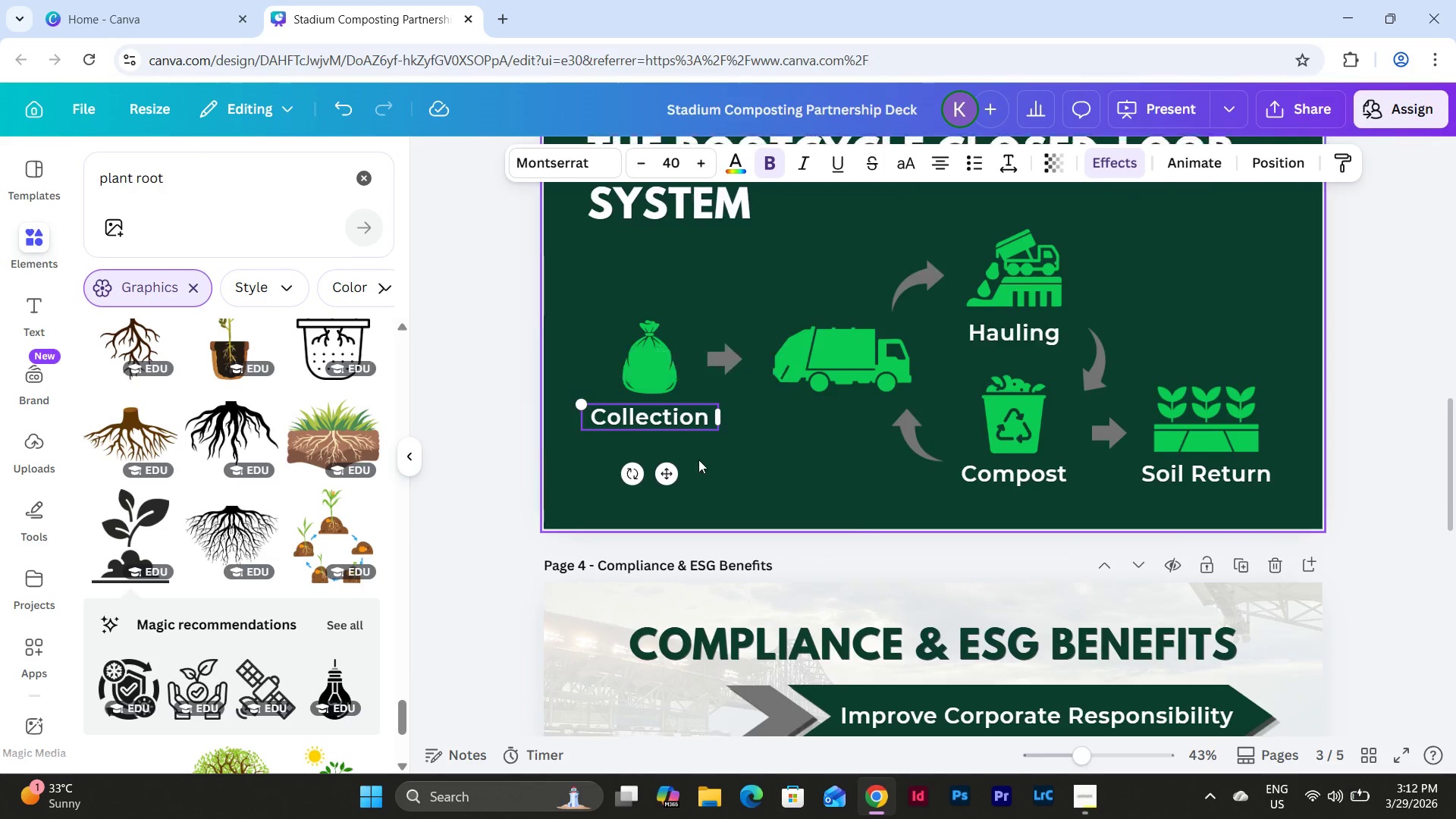 
left_click([781, 545])
 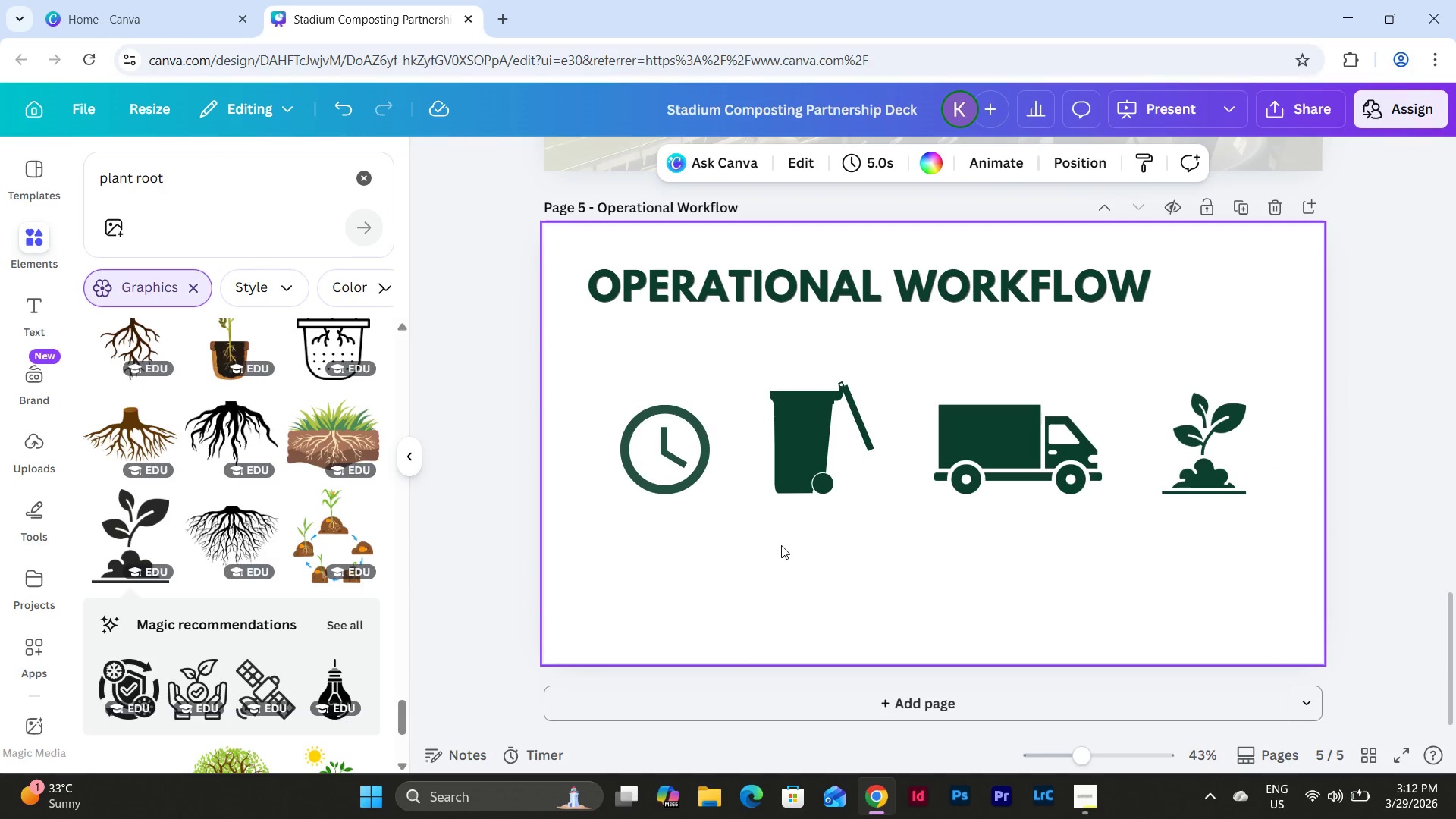 
scroll: coordinate [702, 463], scroll_direction: down, amount: 11.0
 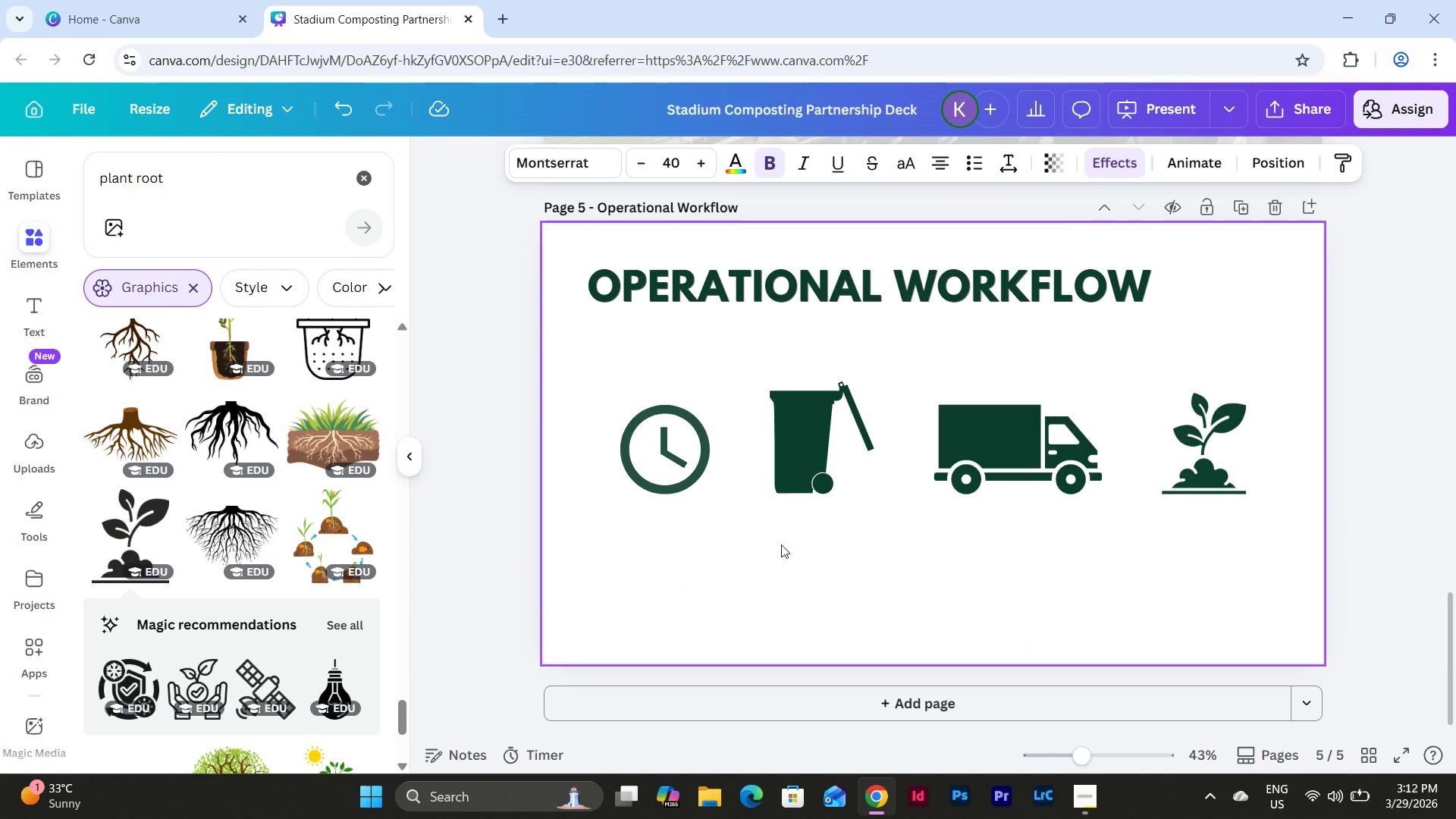 
key(Control+V)
 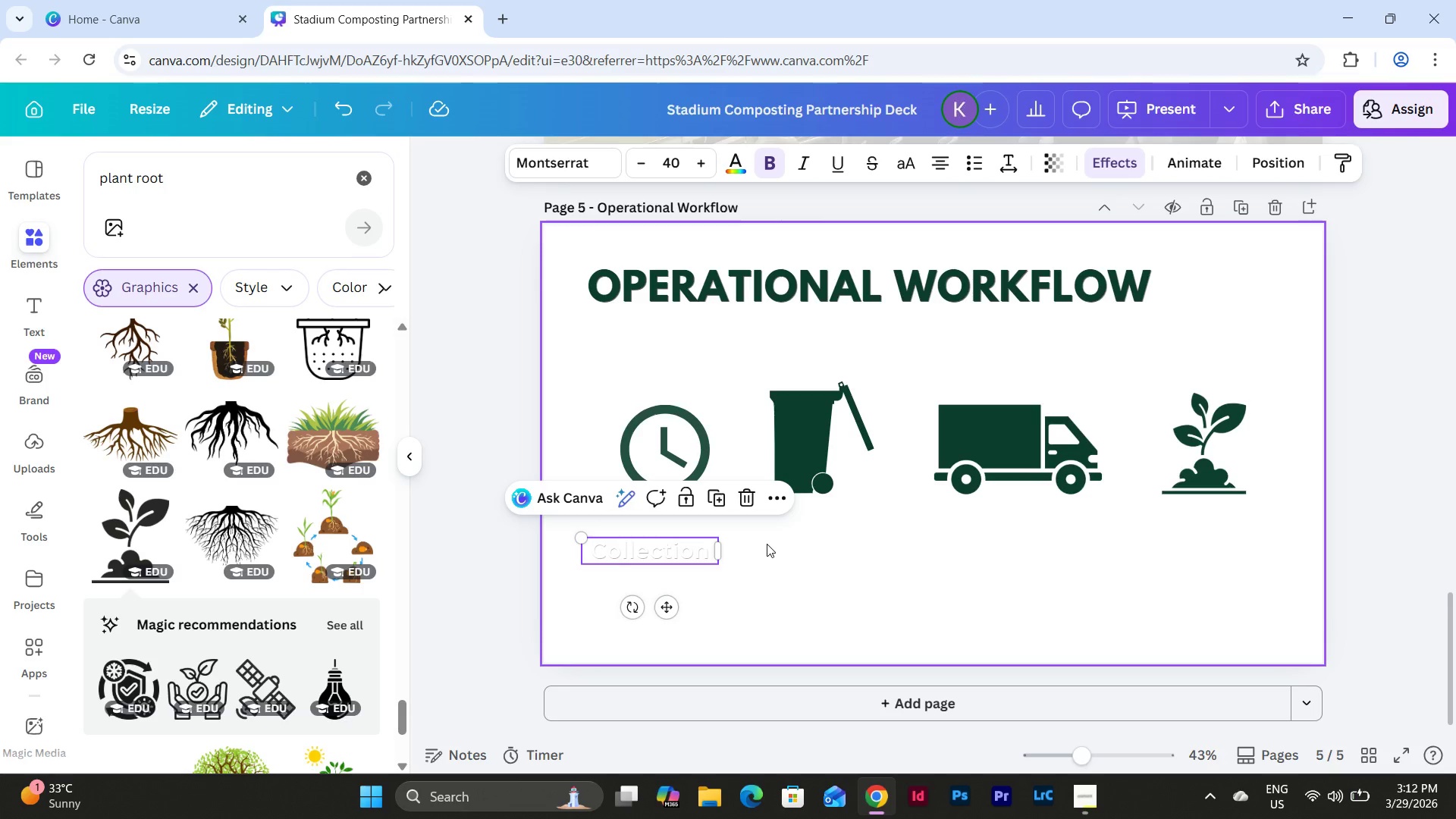 
left_click([744, 501])
 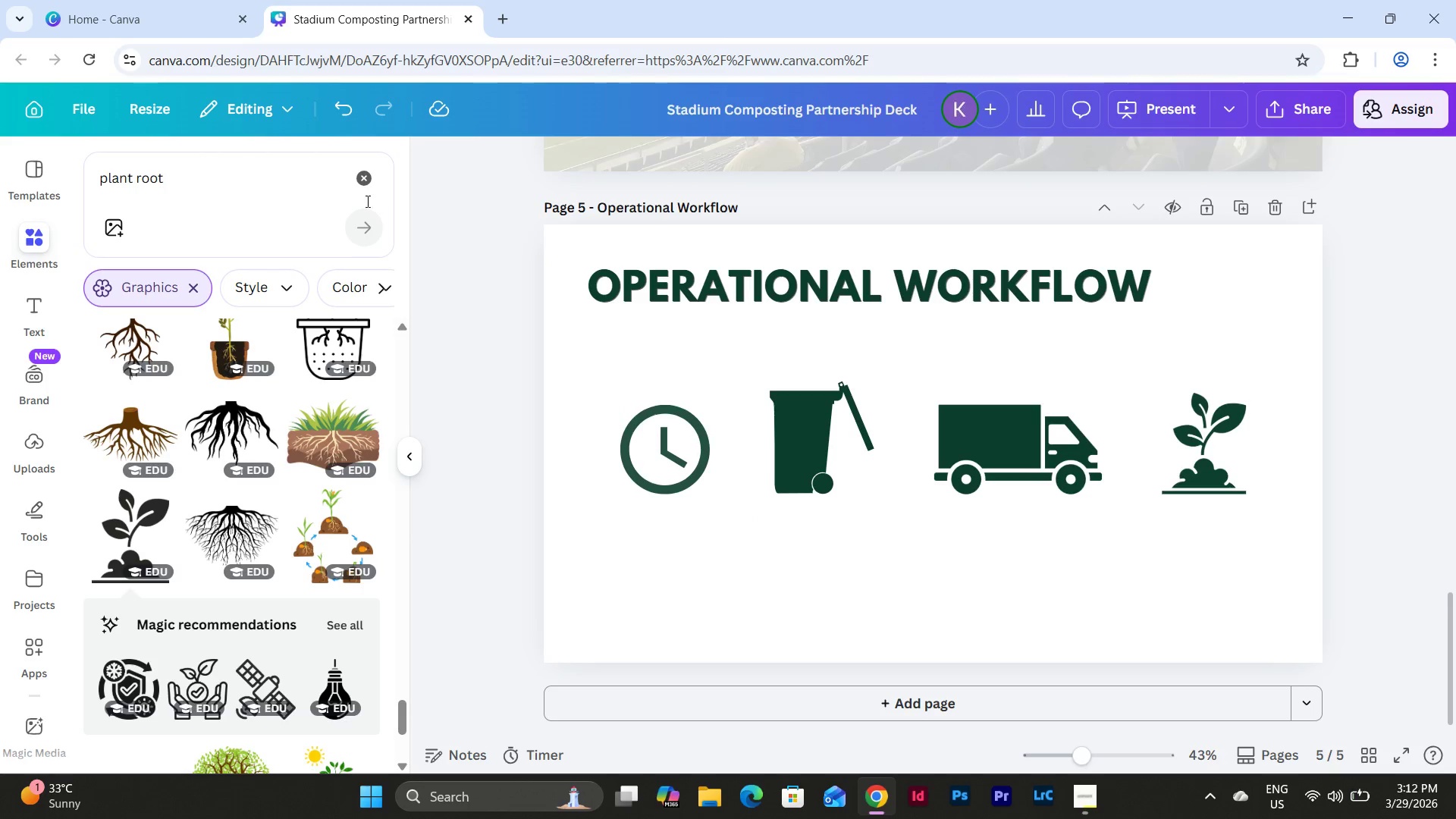 
scroll: coordinate [799, 568], scroll_direction: up, amount: 11.0
 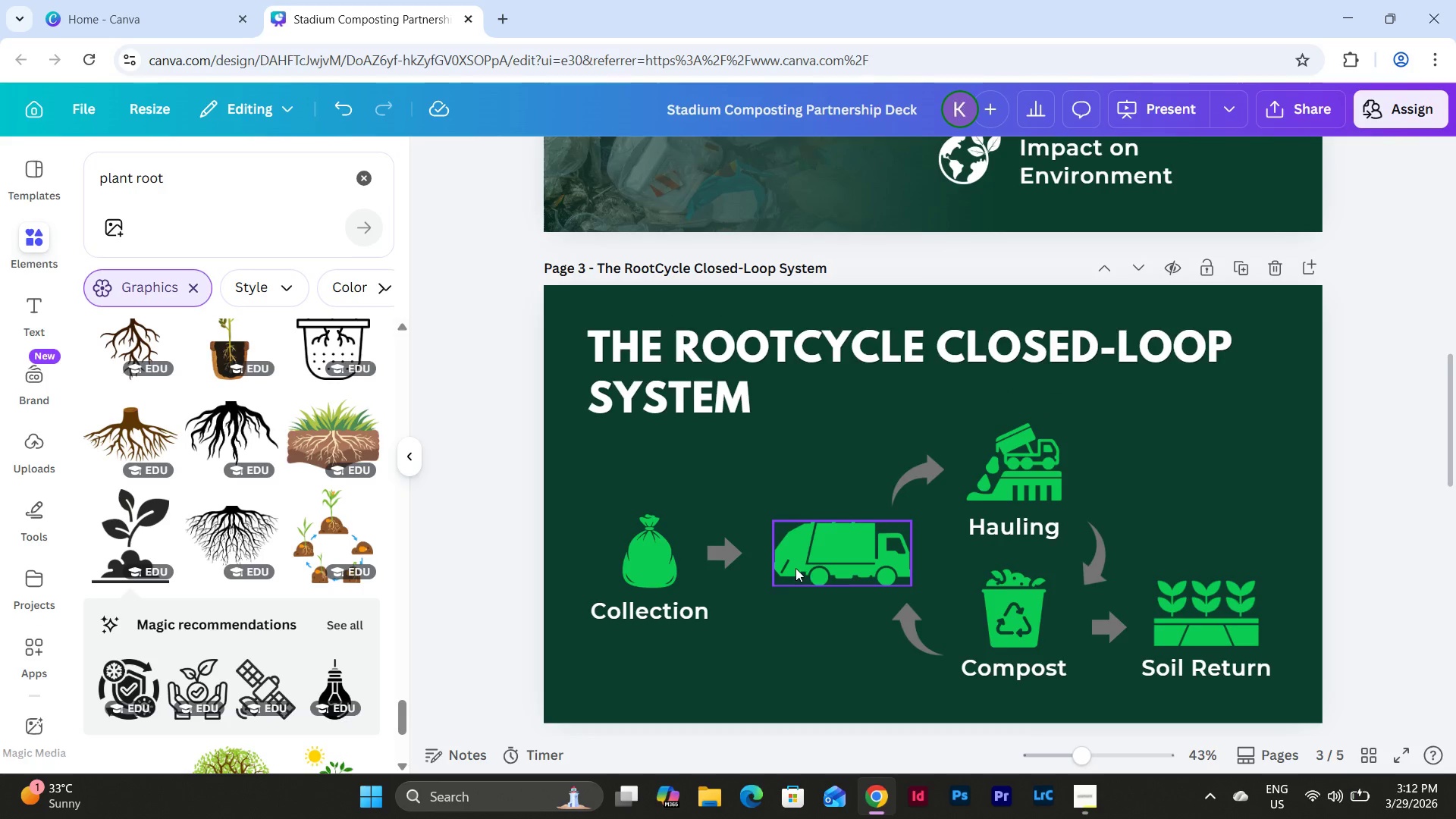 
scroll: coordinate [795, 568], scroll_direction: down, amount: 17.0
 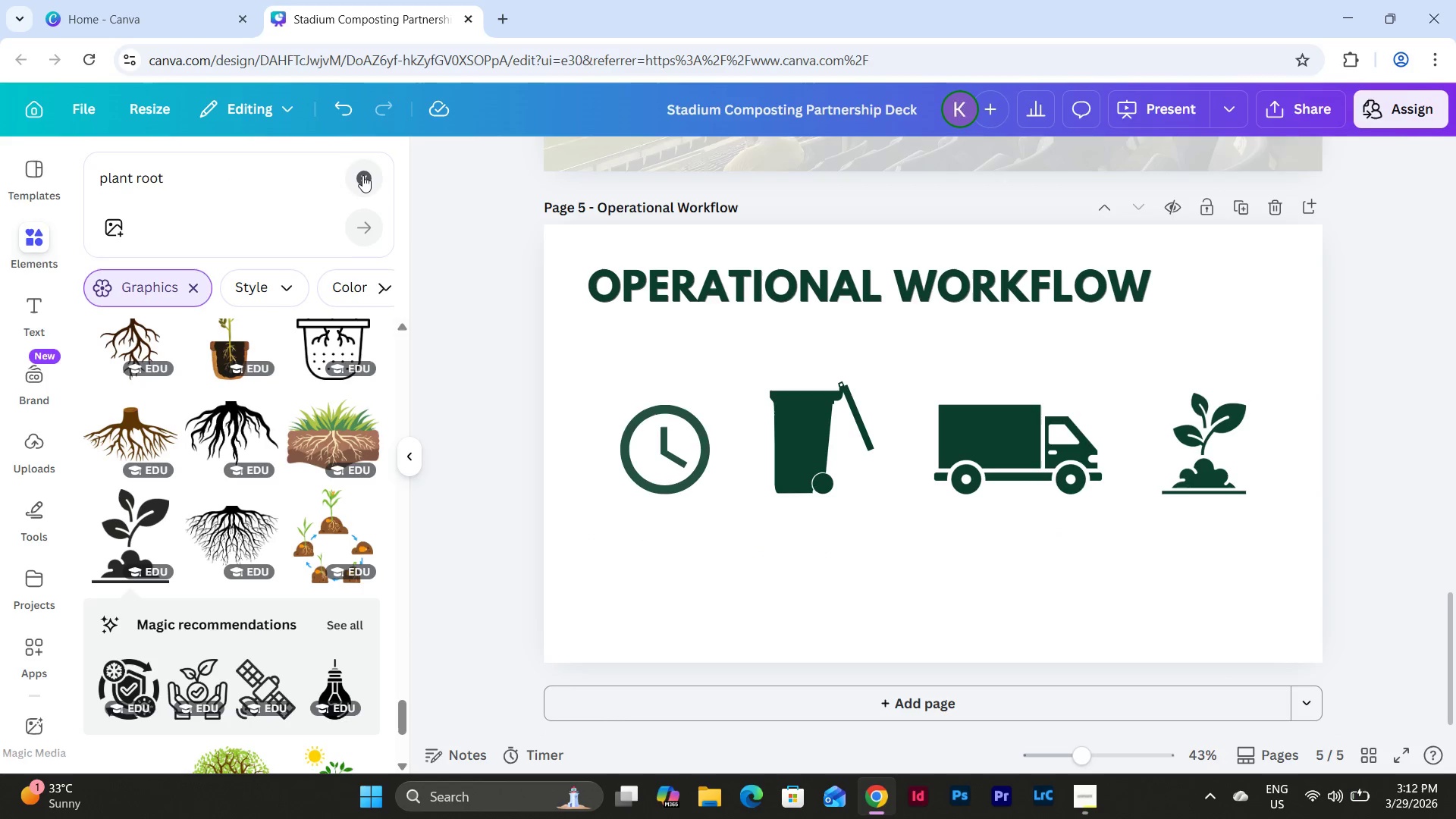 
double_click([196, 197])
 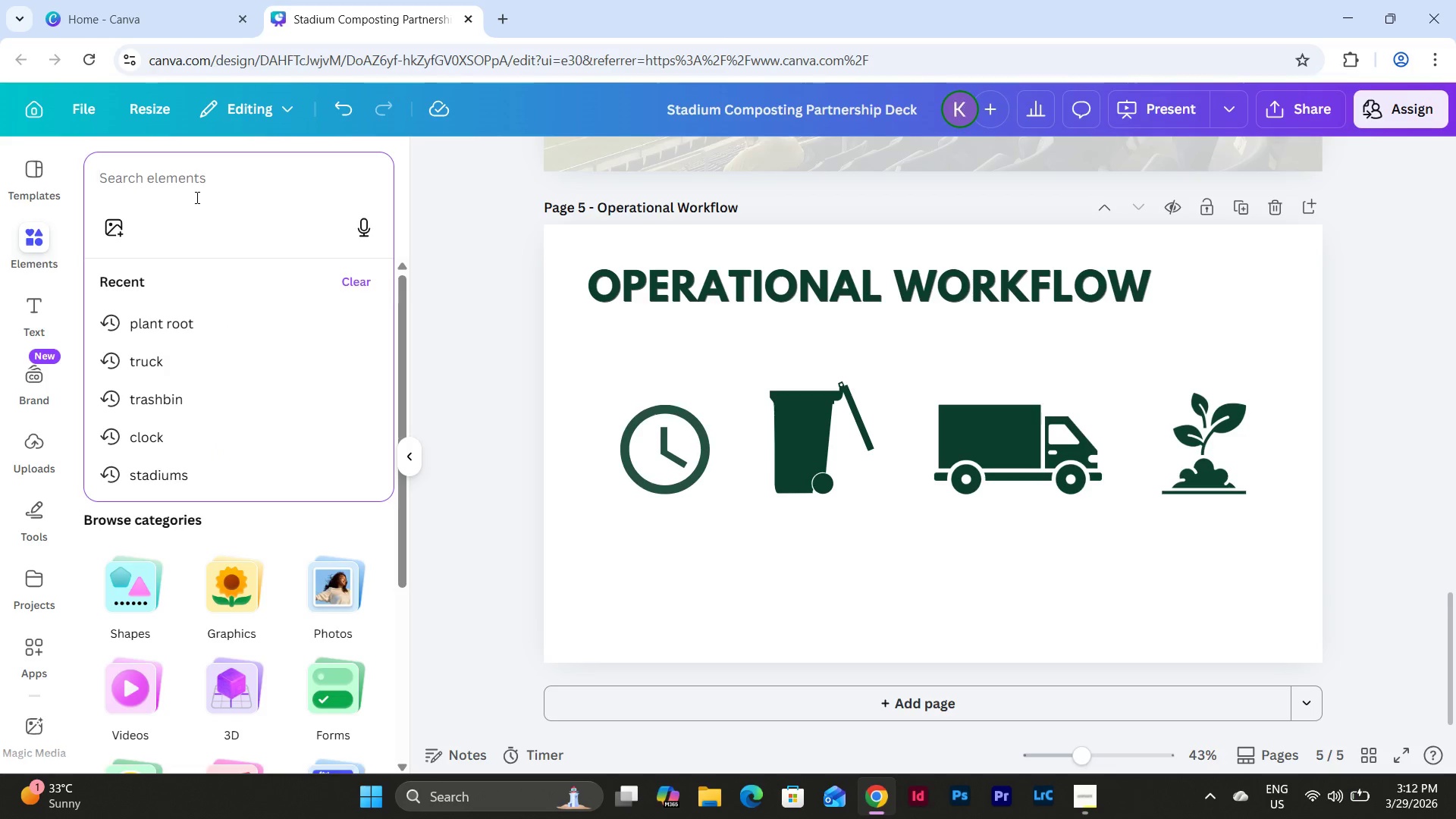 
key(R)
 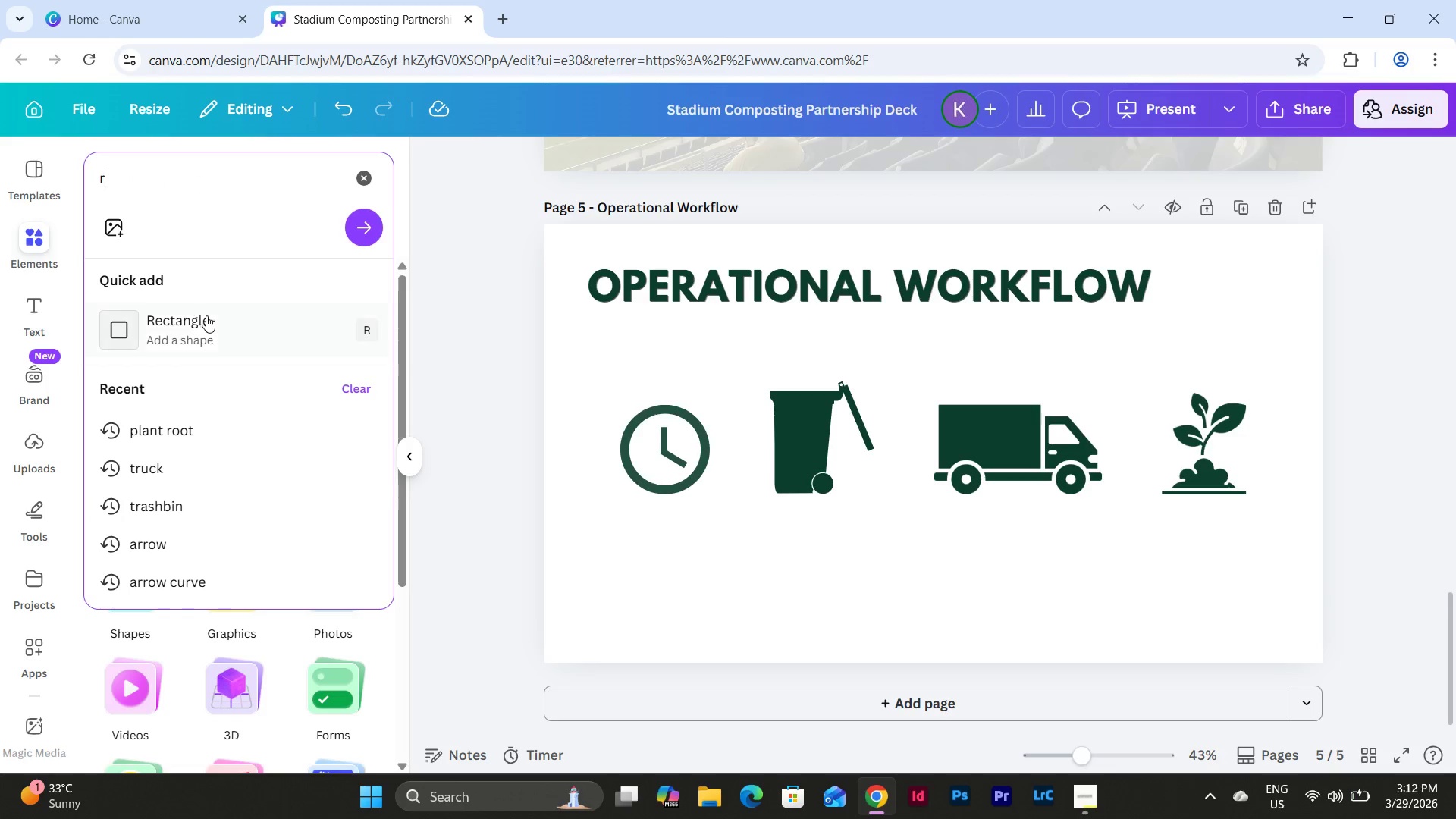 
left_click([209, 327])
 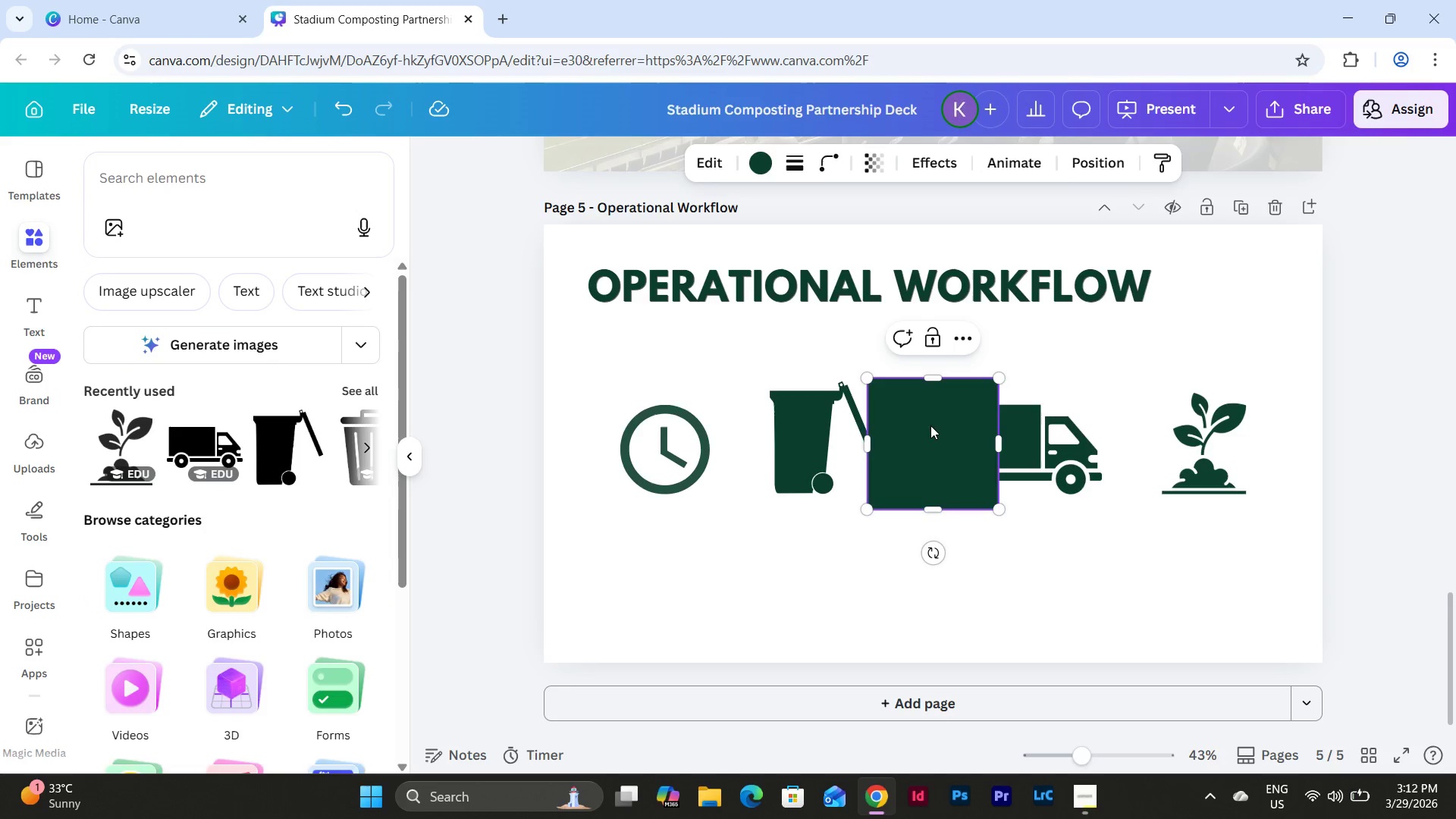 
left_click_drag(start_coordinate=[950, 423], to_coordinate=[629, 576])
 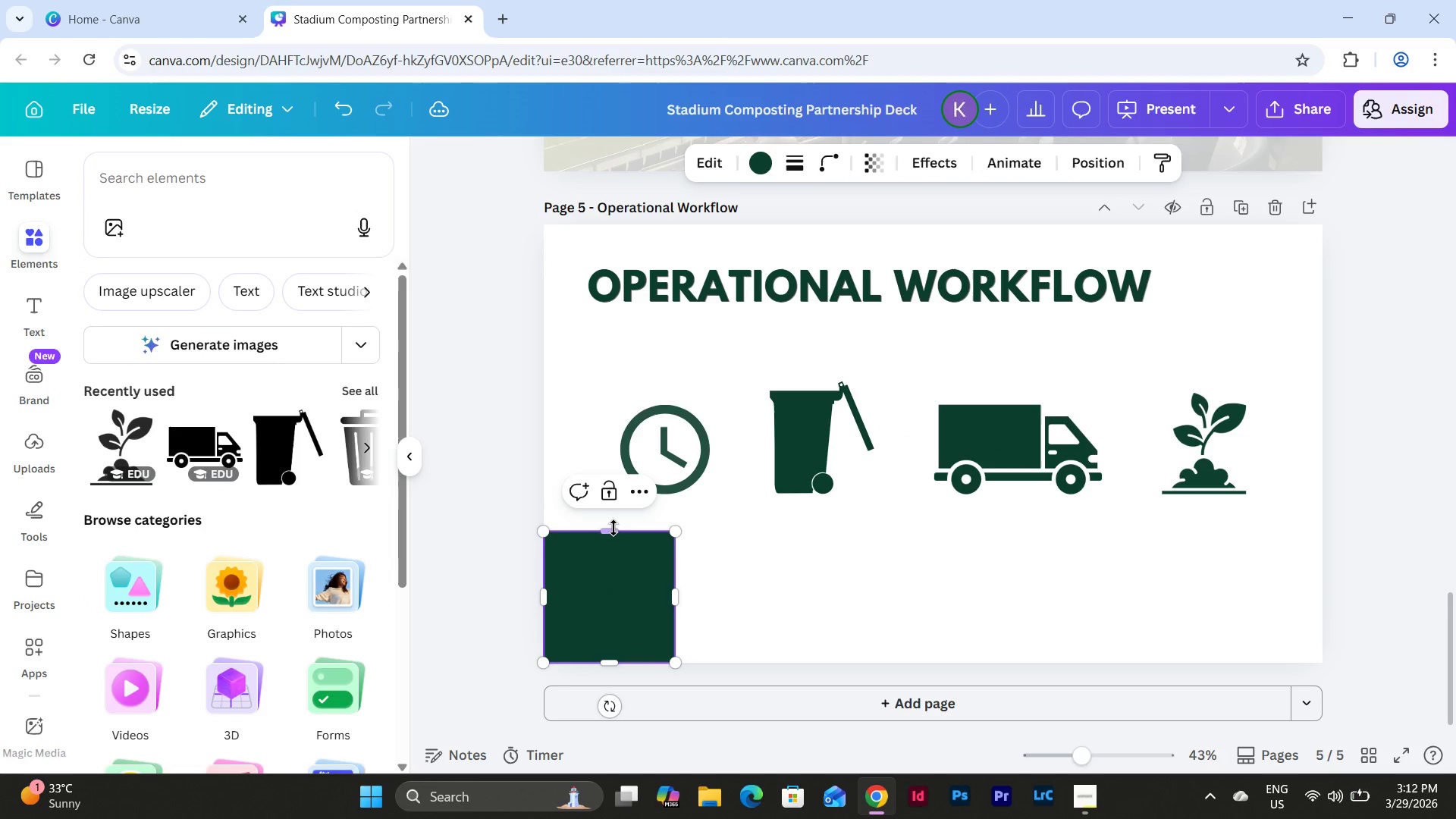 
left_click_drag(start_coordinate=[613, 528], to_coordinate=[612, 504])
 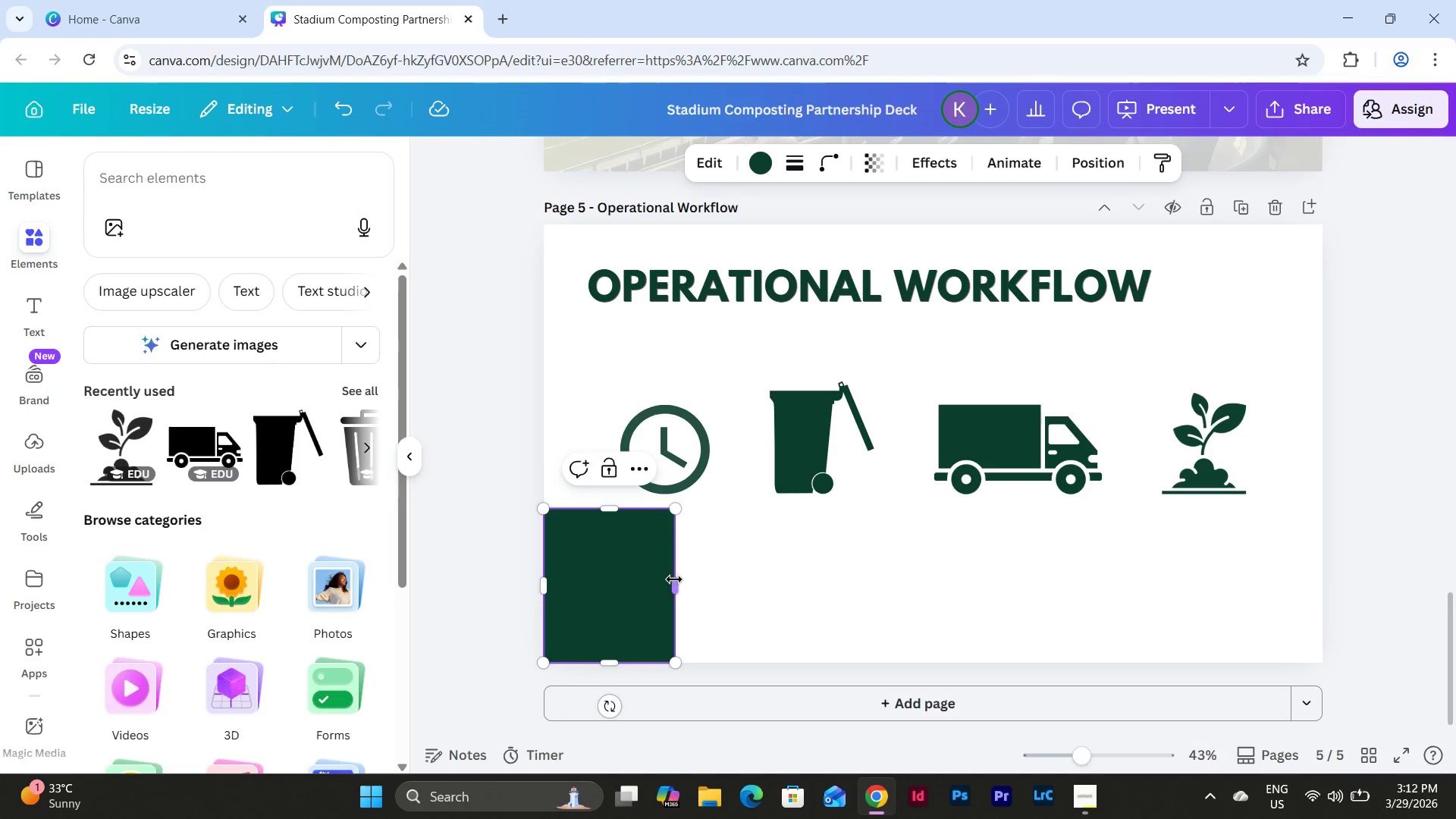 
left_click_drag(start_coordinate=[674, 579], to_coordinate=[1323, 639])
 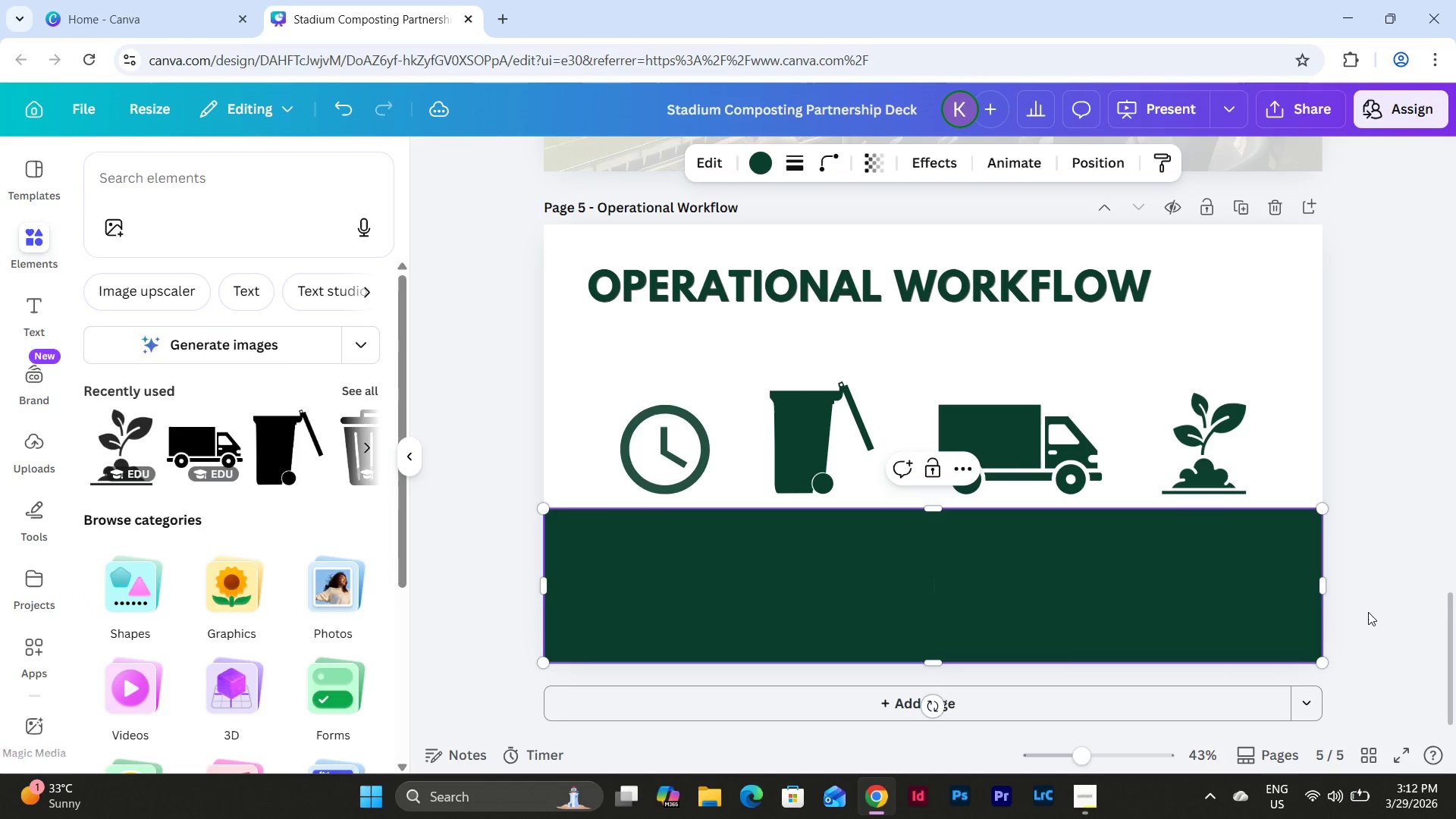 
left_click([1368, 612])
 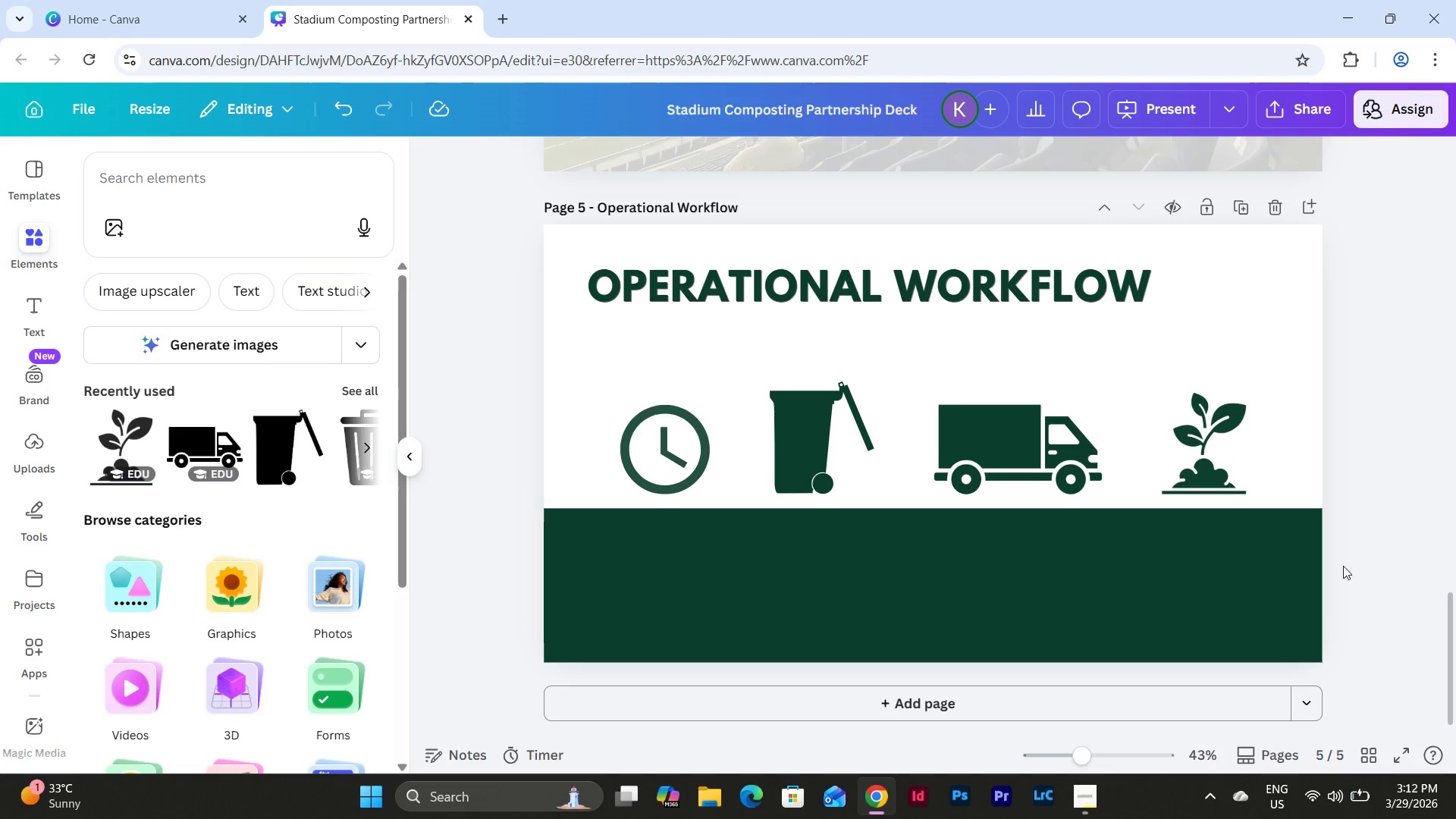 
left_click_drag(start_coordinate=[1290, 488], to_coordinate=[635, 377])
 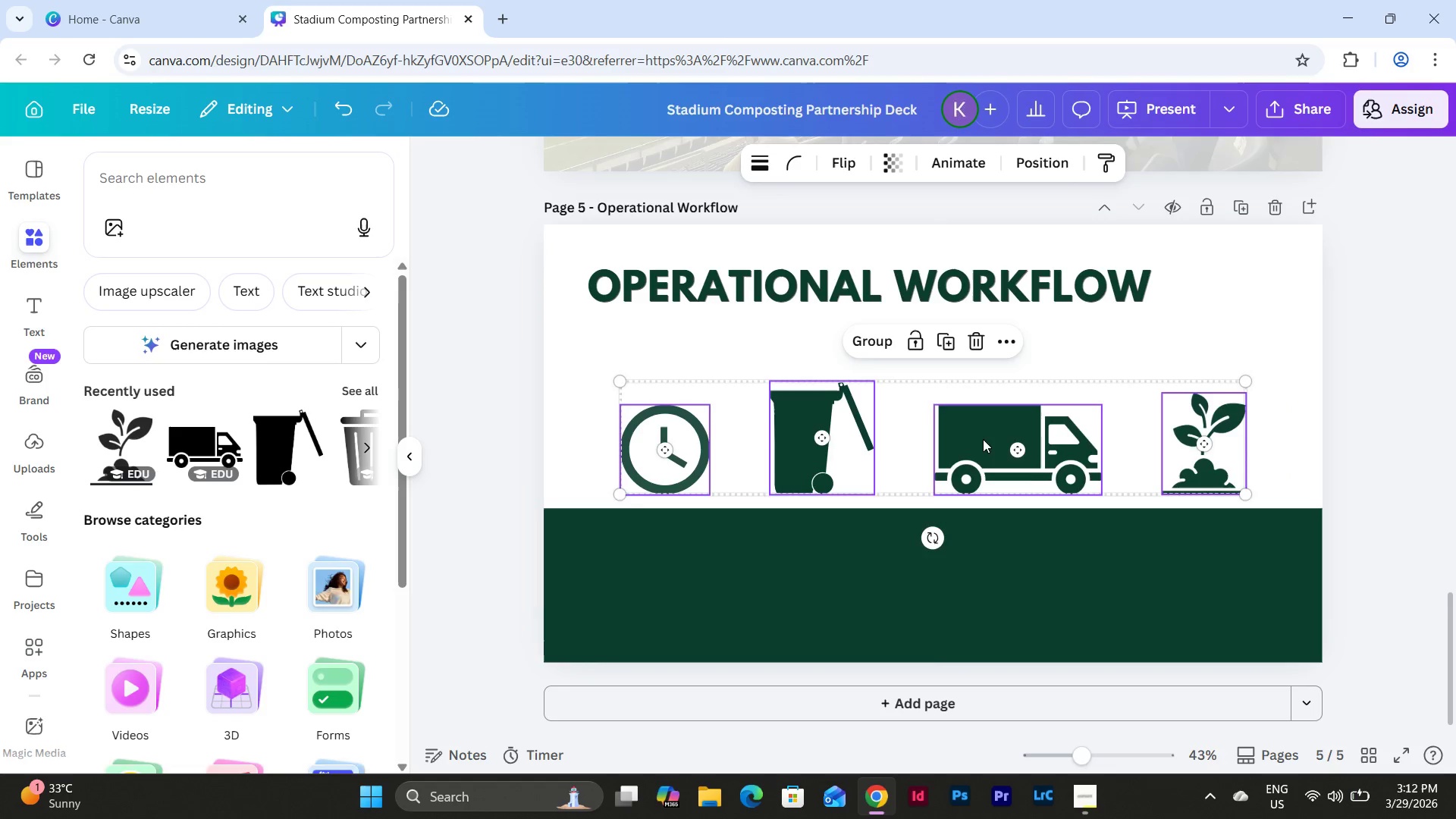 
left_click_drag(start_coordinate=[983, 439], to_coordinate=[979, 415])
 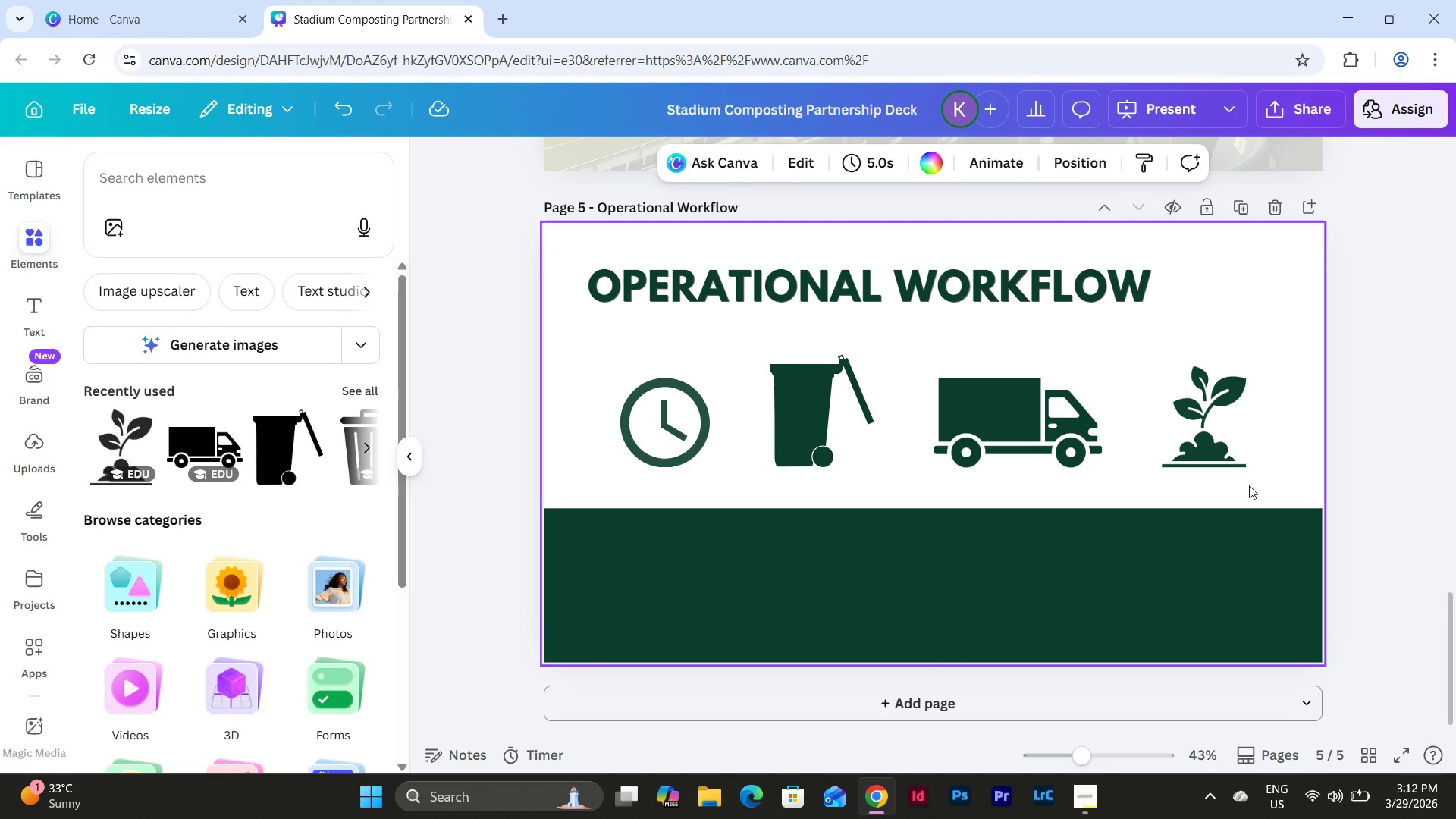 
double_click([1199, 554])
 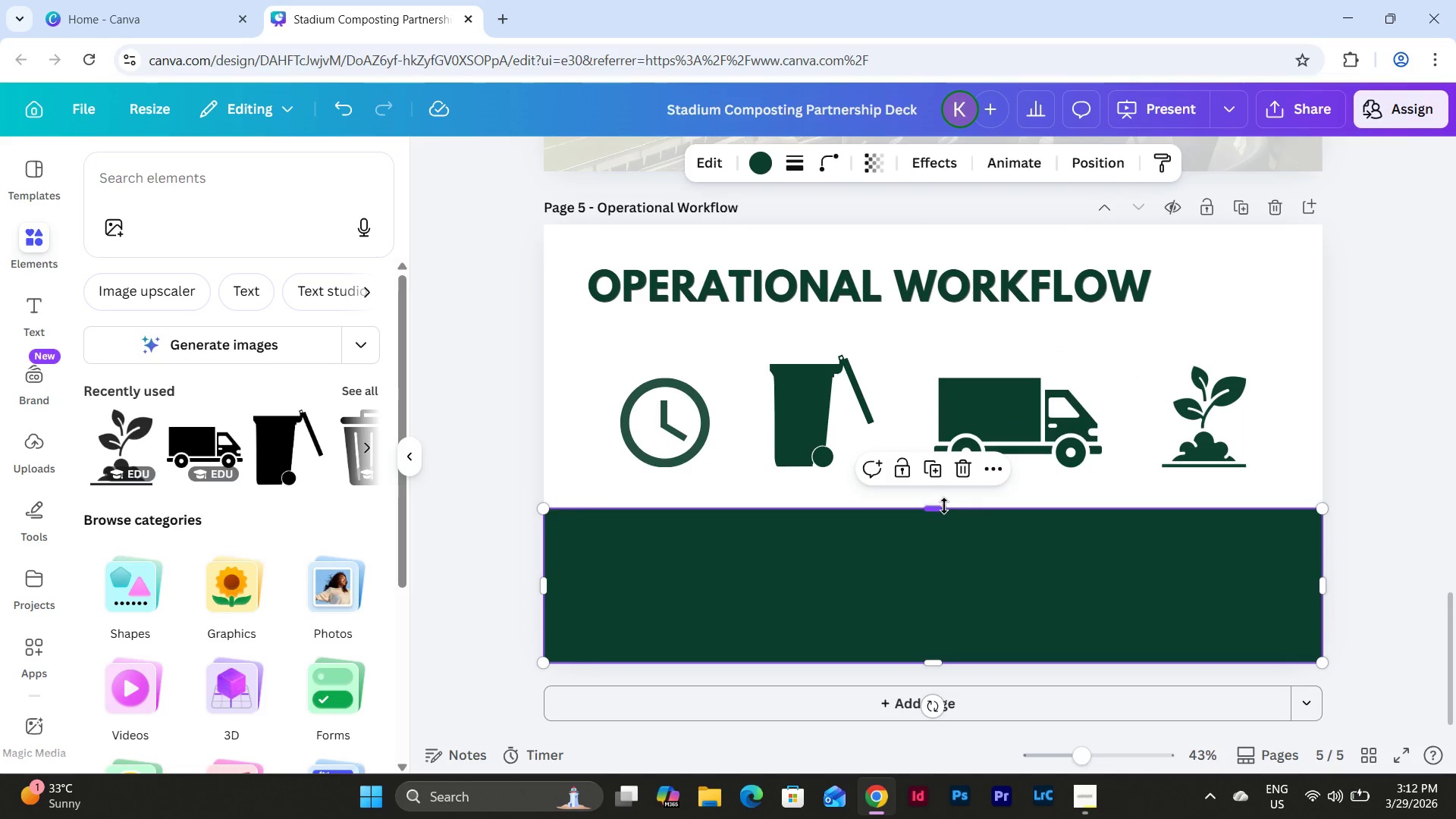 
left_click_drag(start_coordinate=[939, 506], to_coordinate=[943, 483])
 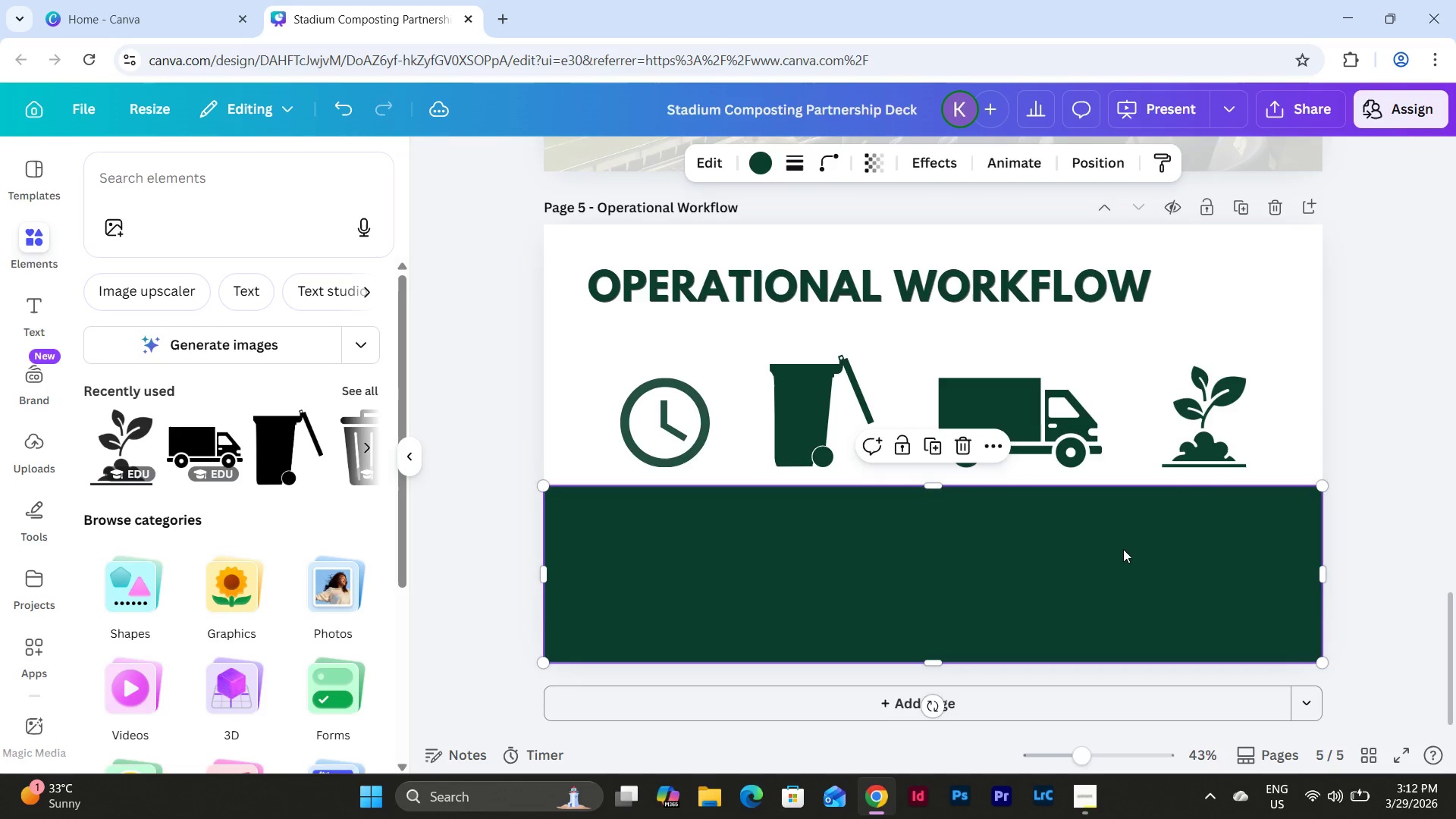 
scroll: coordinate [1120, 549], scroll_direction: up, amount: 8.0
 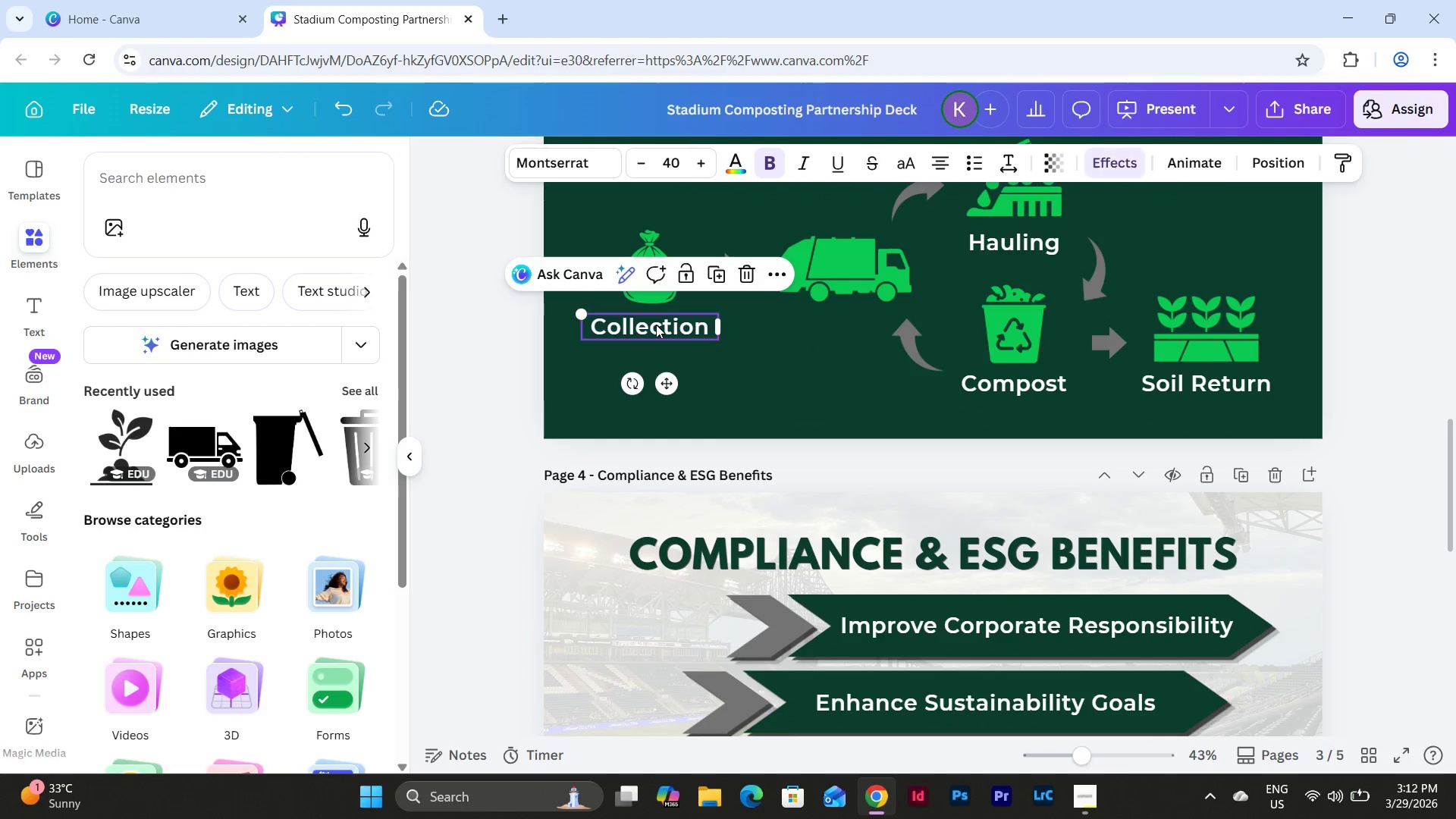 
key(Control+C)
 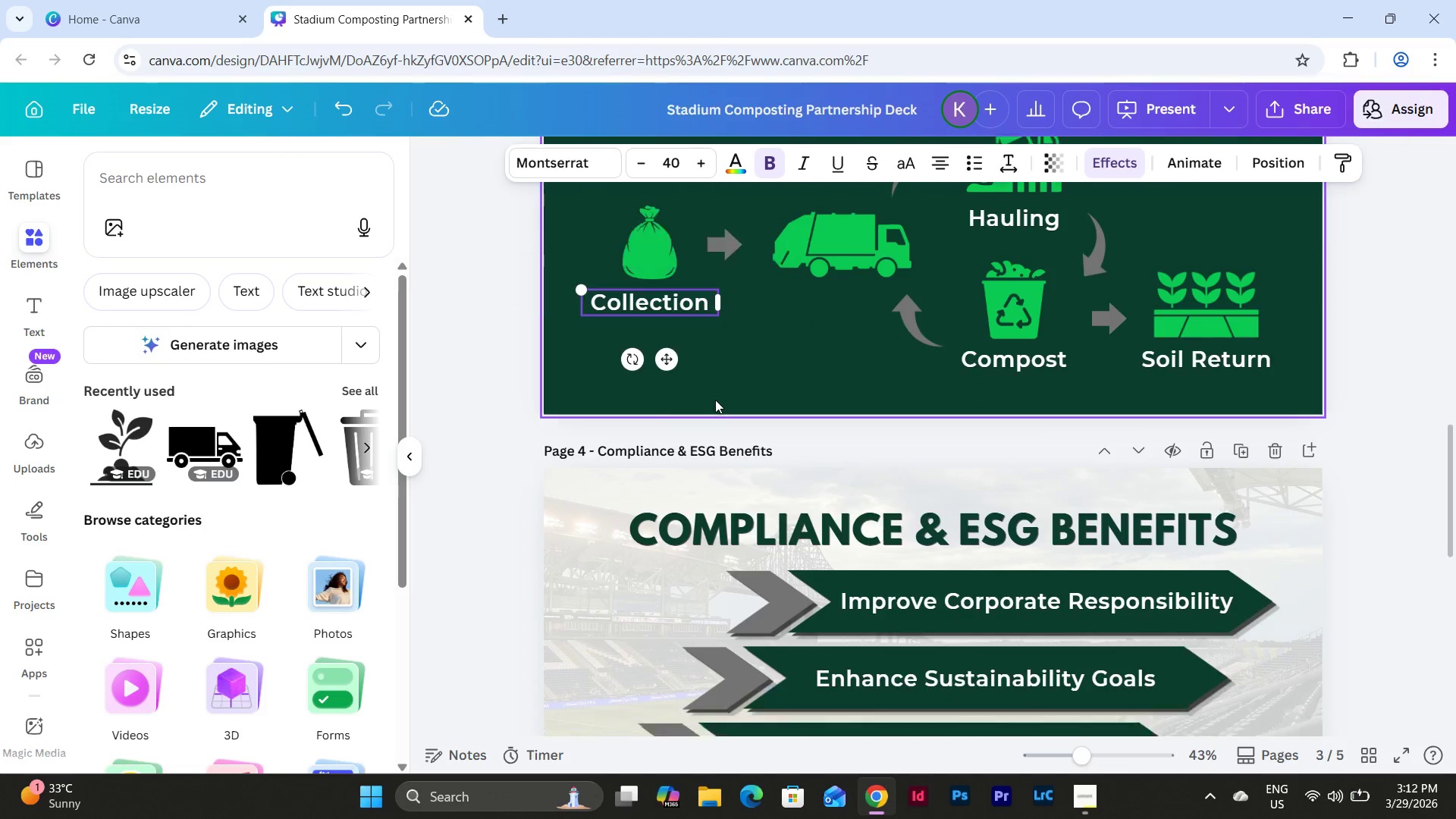 
scroll: coordinate [802, 537], scroll_direction: down, amount: 10.0
 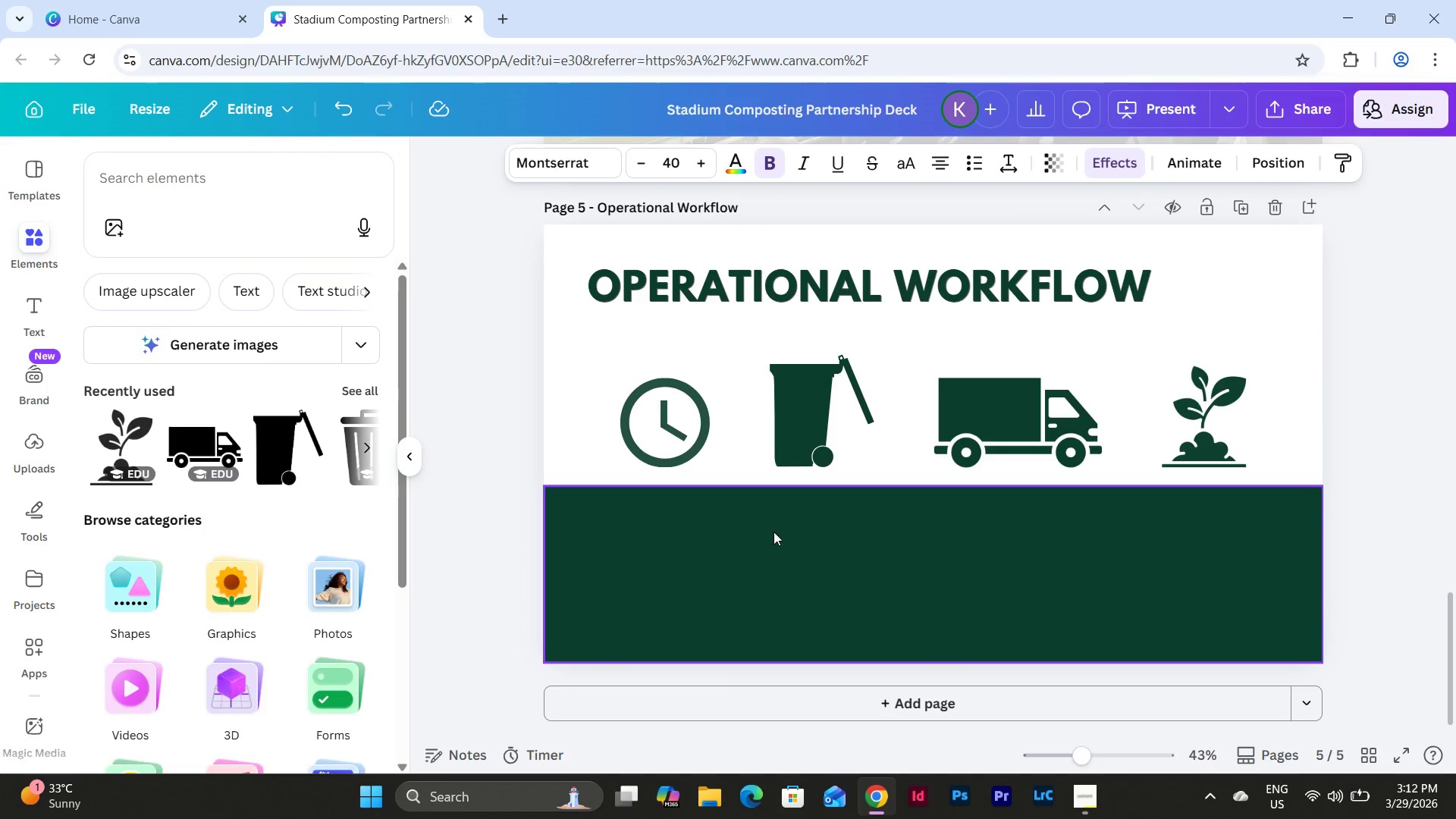 
left_click([832, 536])
 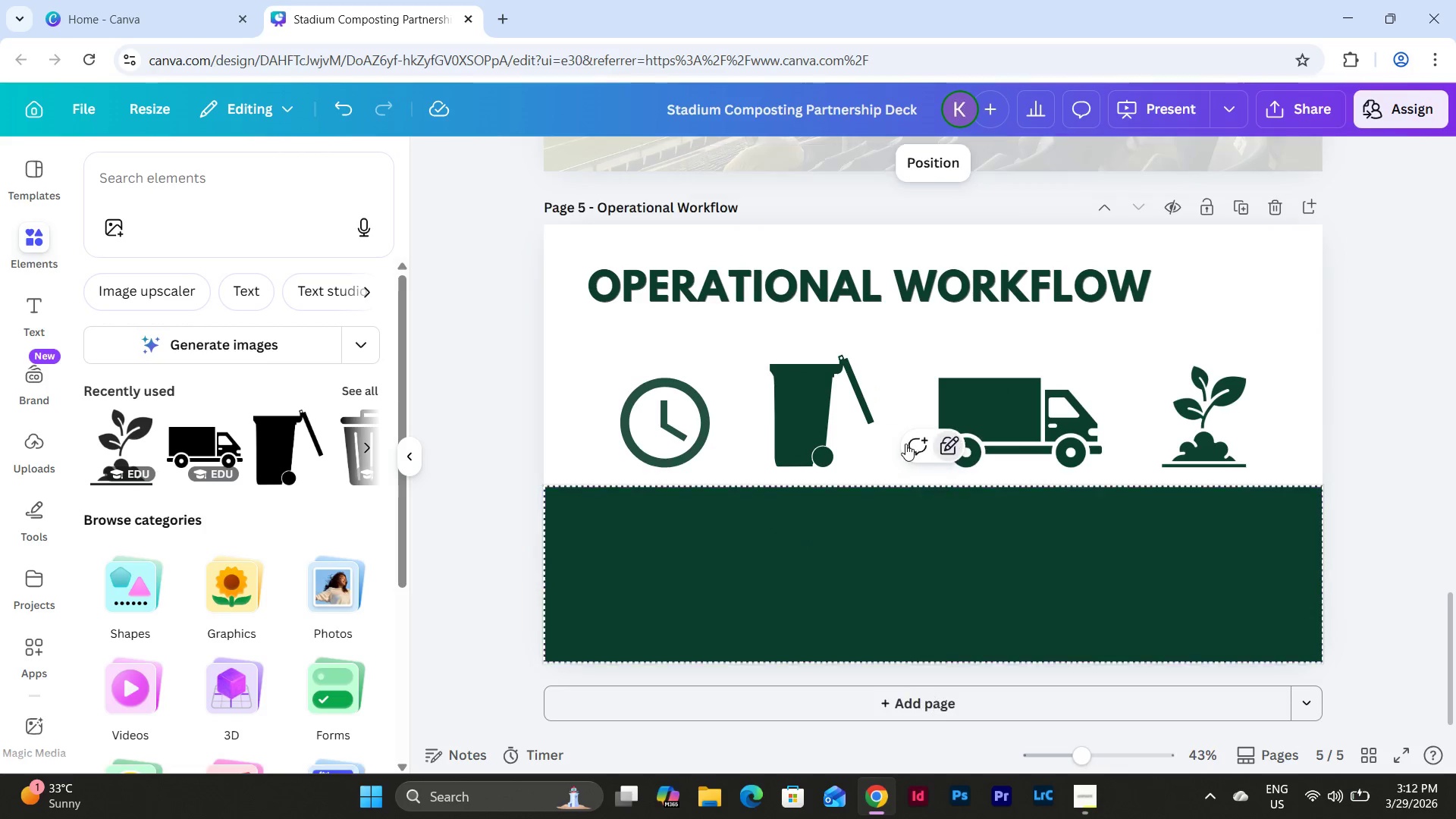 
key(Control+V)
 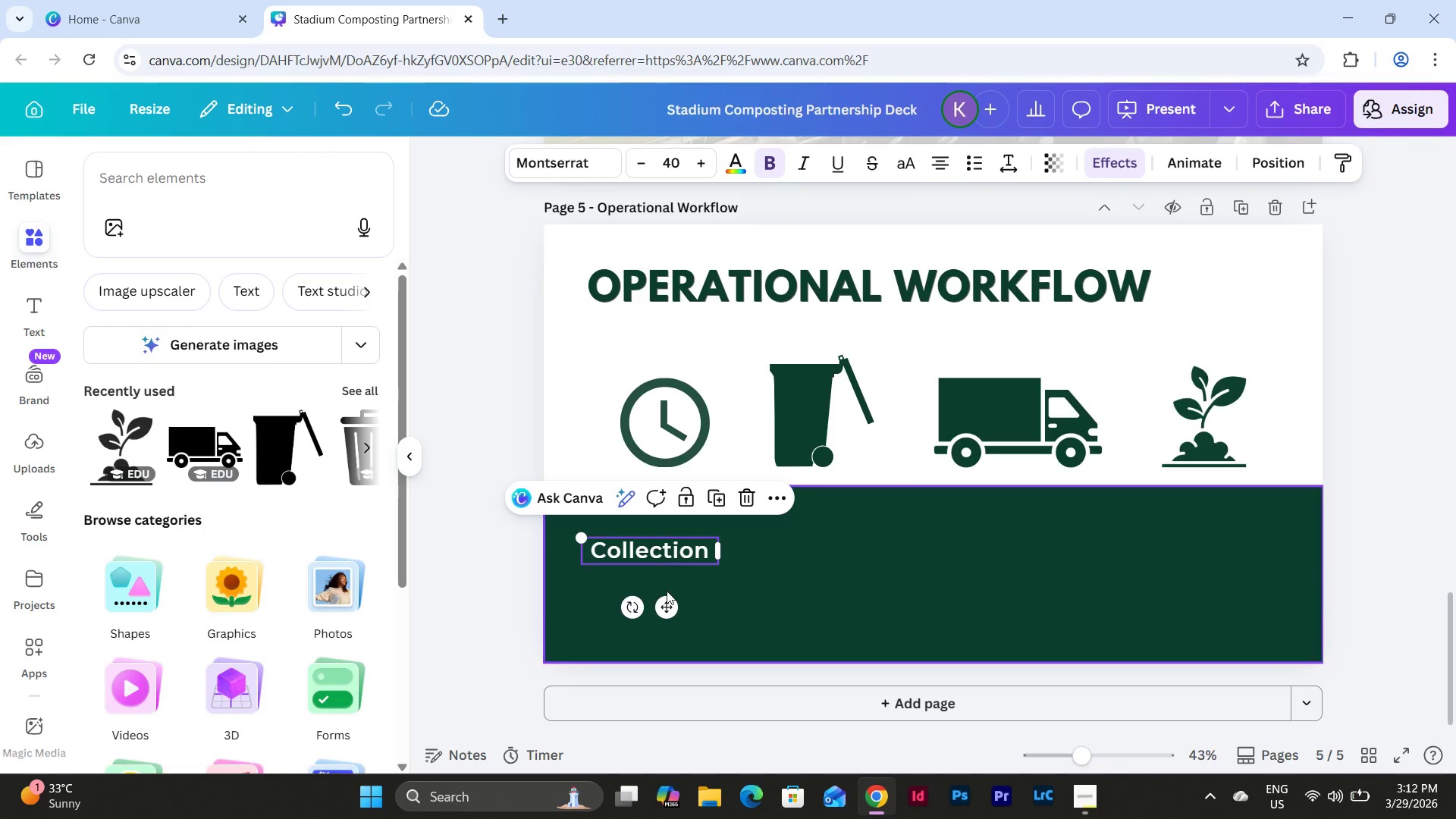 
left_click_drag(start_coordinate=[667, 601], to_coordinate=[687, 570])
 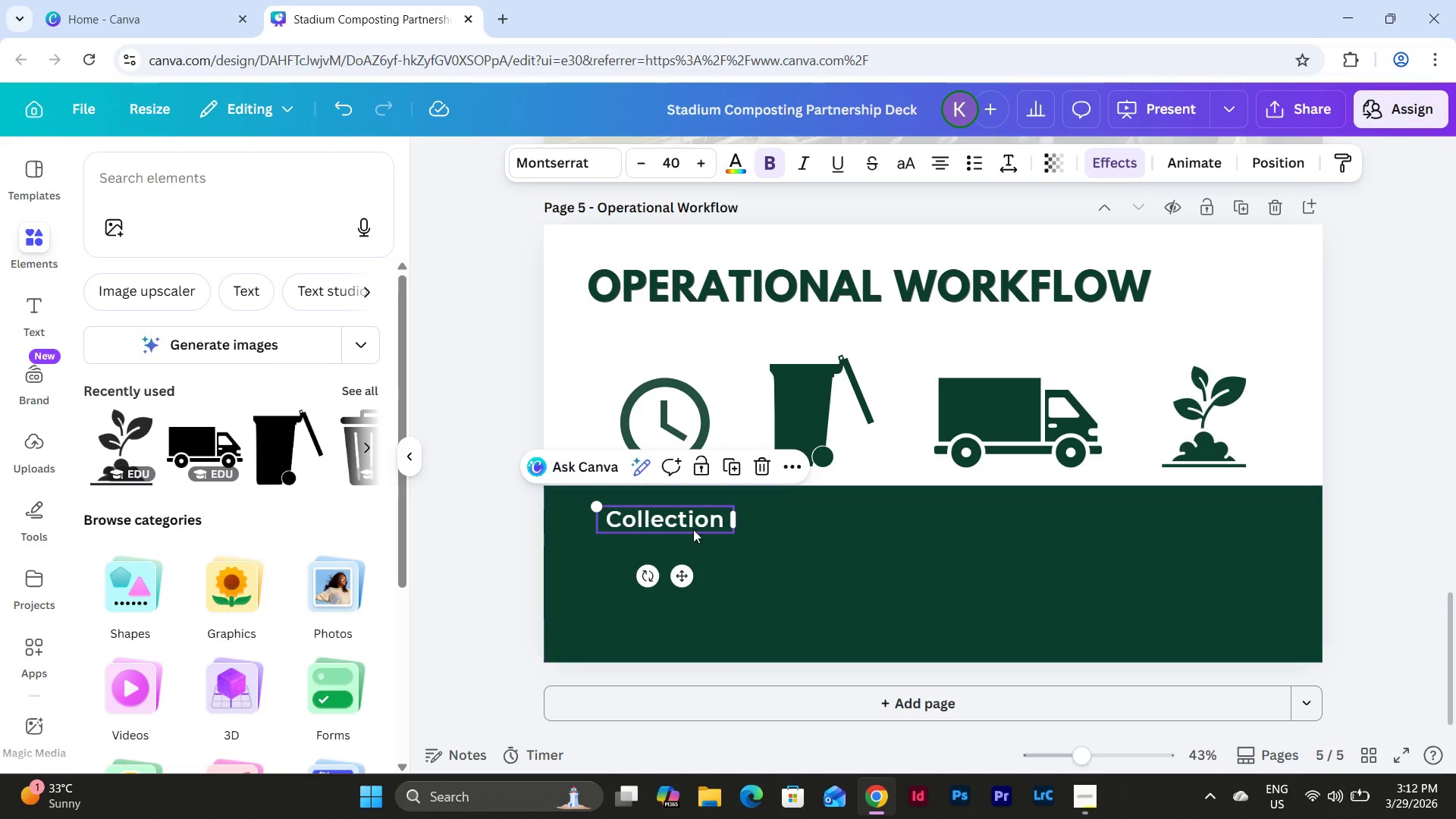 
type(Pre-Event)
 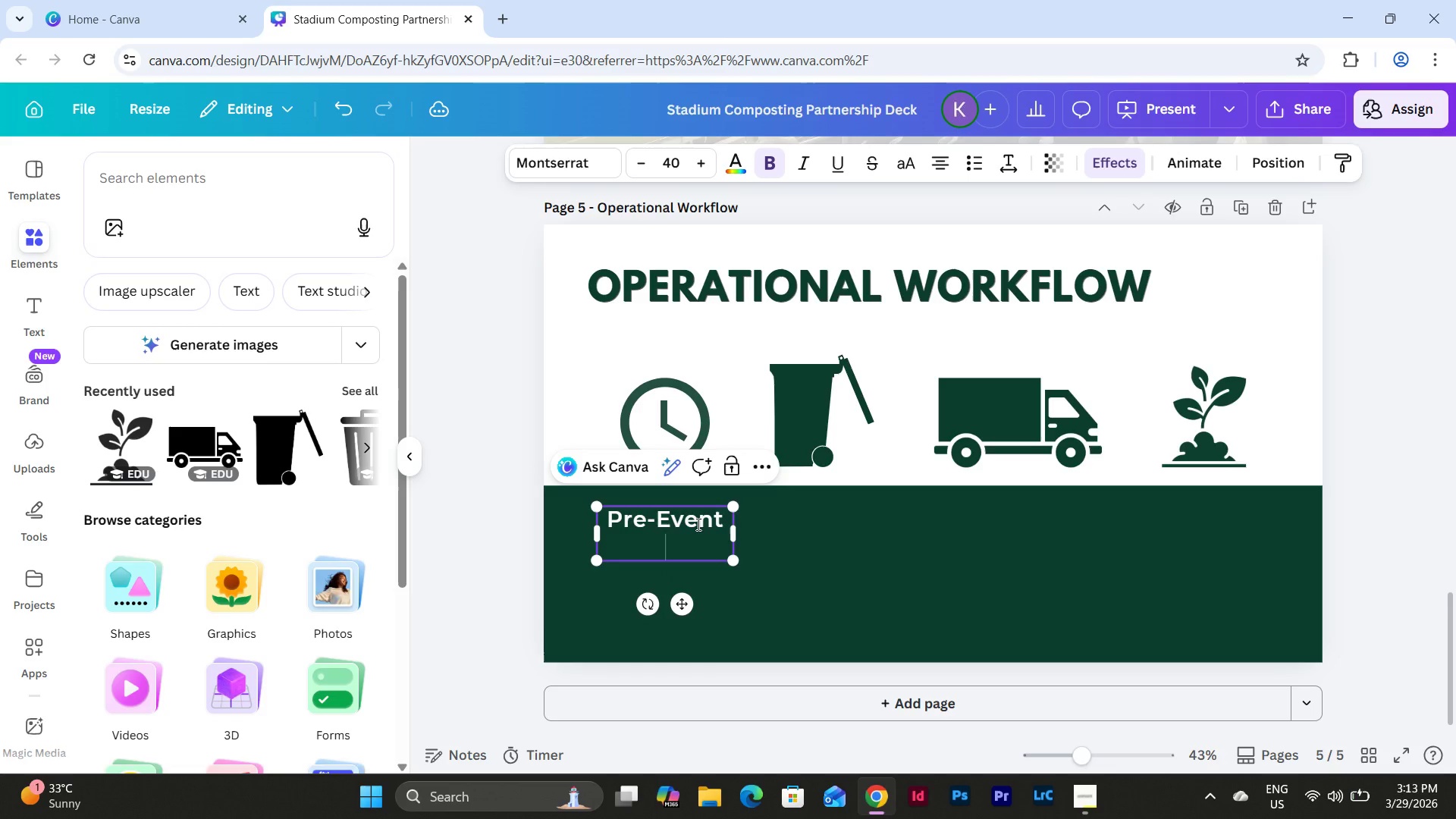 
 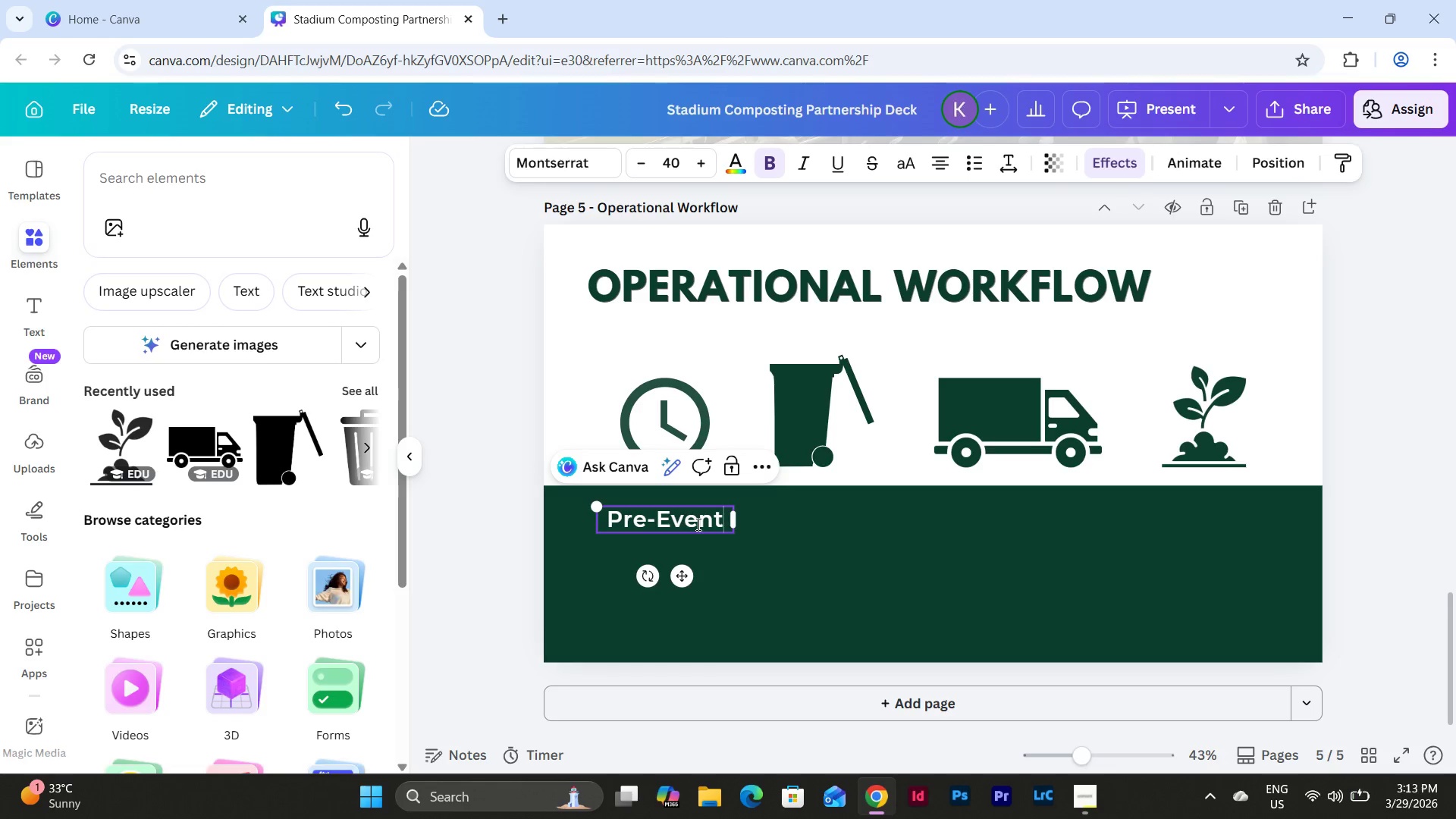 
key(Enter)
 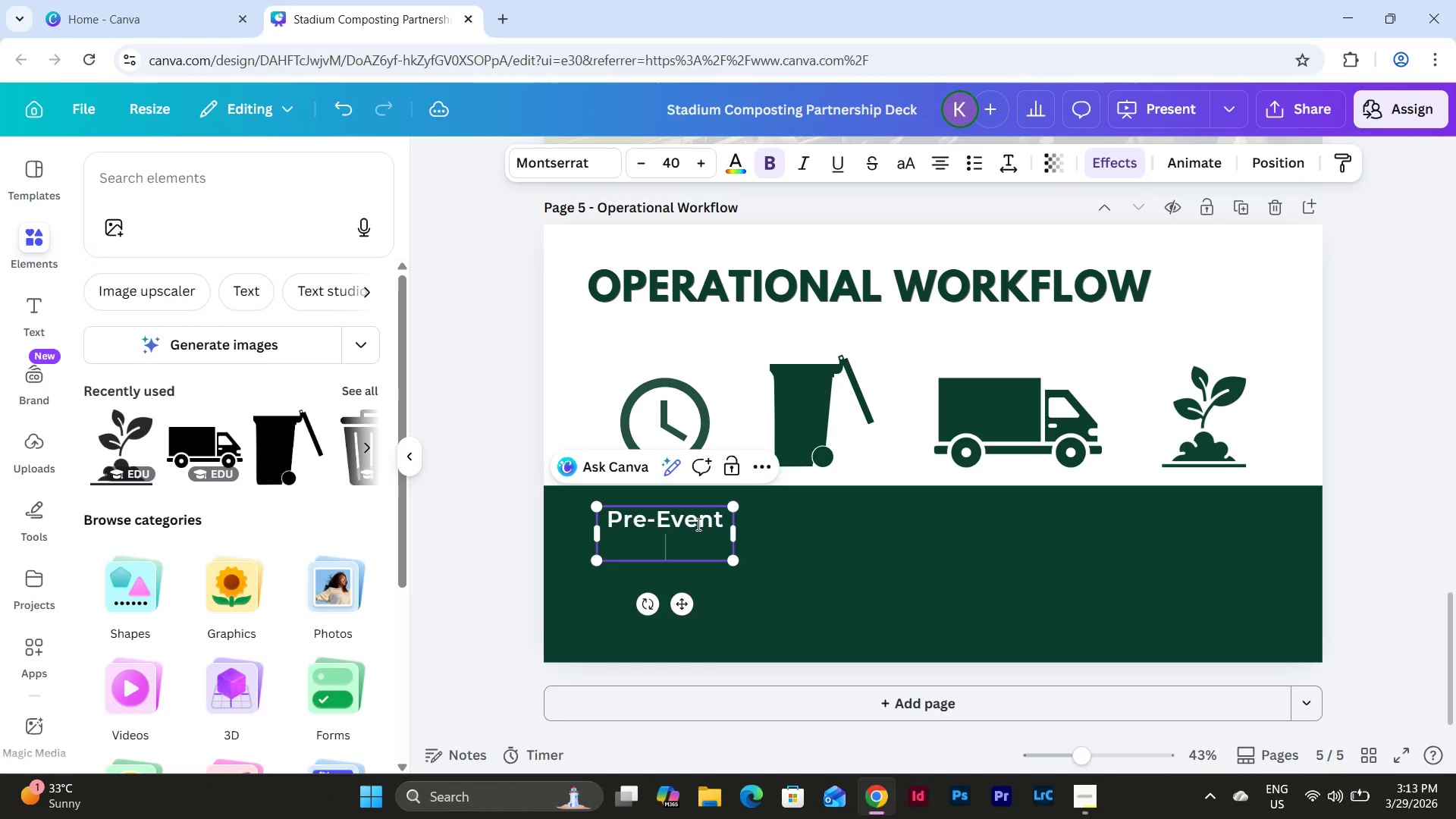 
type(Setup)
 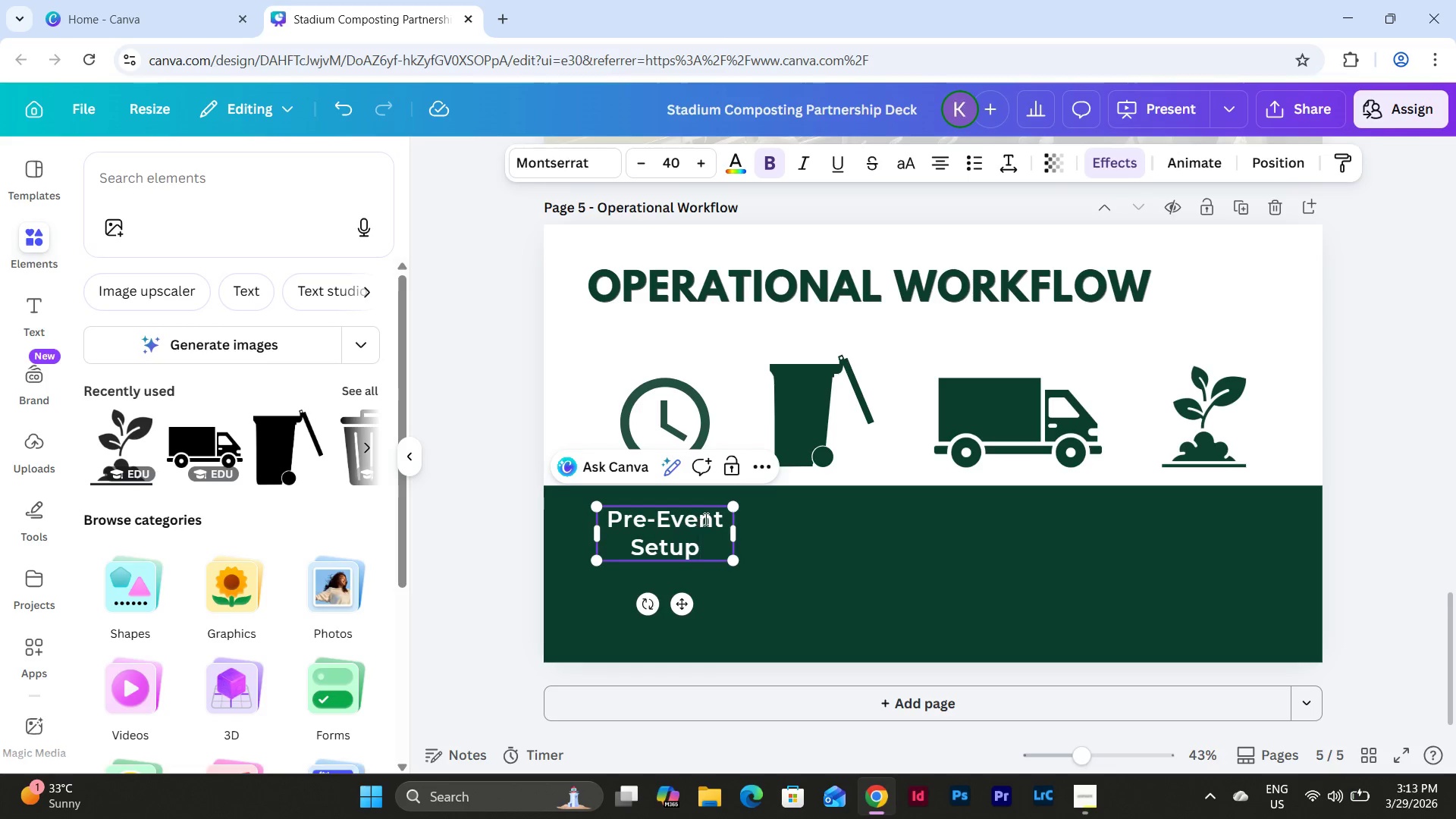 
double_click([718, 526])
 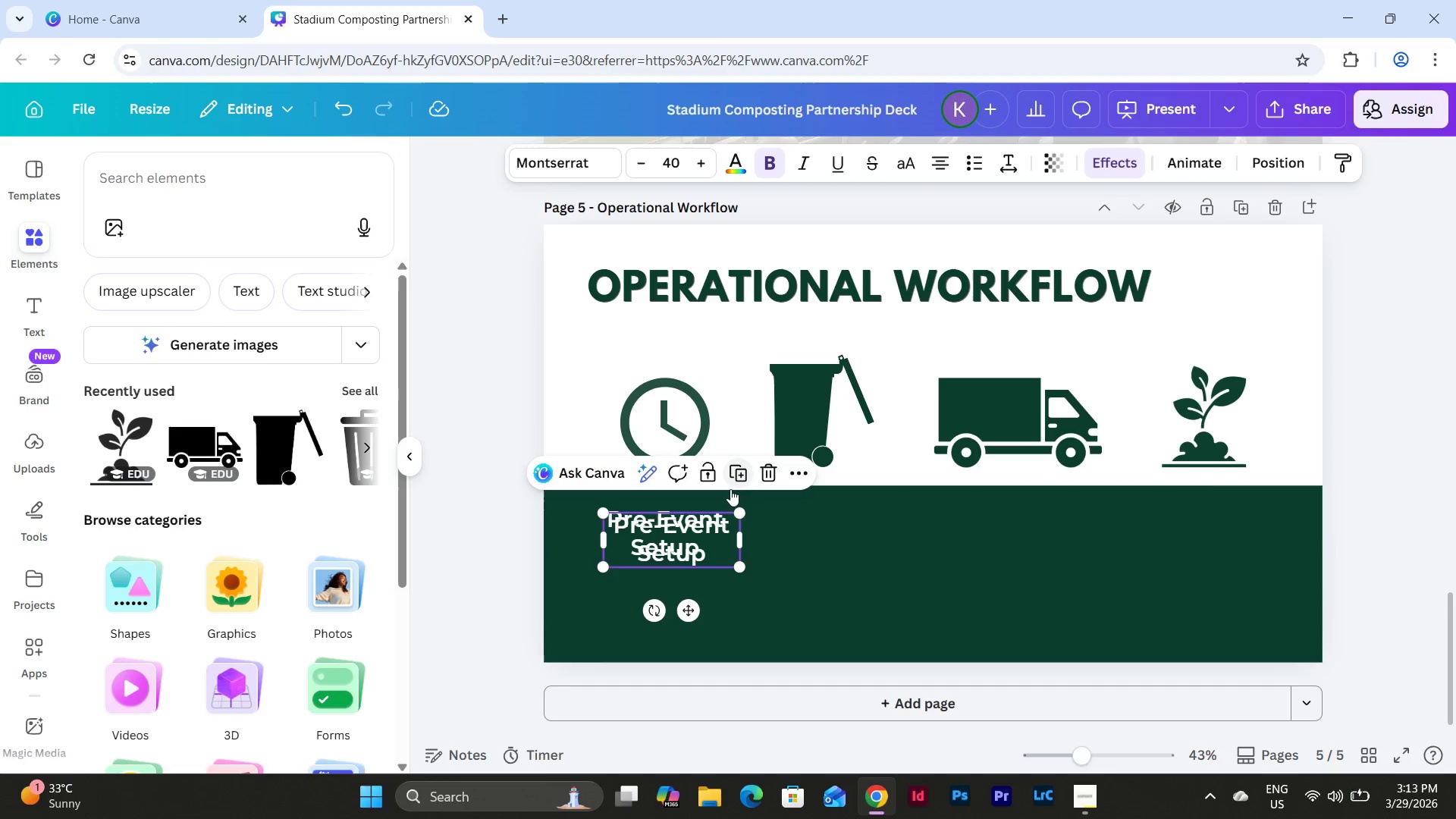 
left_click_drag(start_coordinate=[708, 544], to_coordinate=[854, 534])
 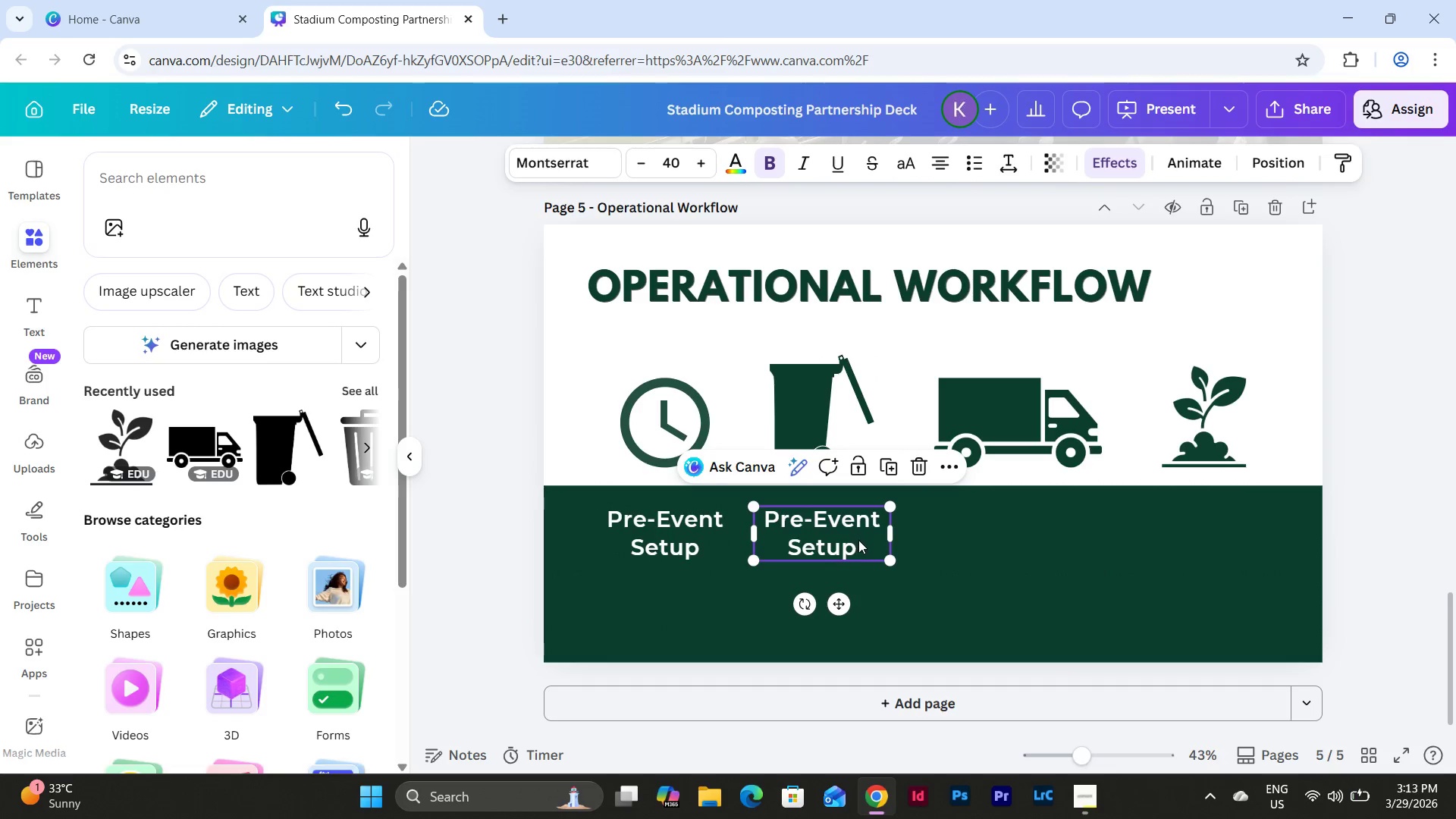 
left_click([858, 541])
 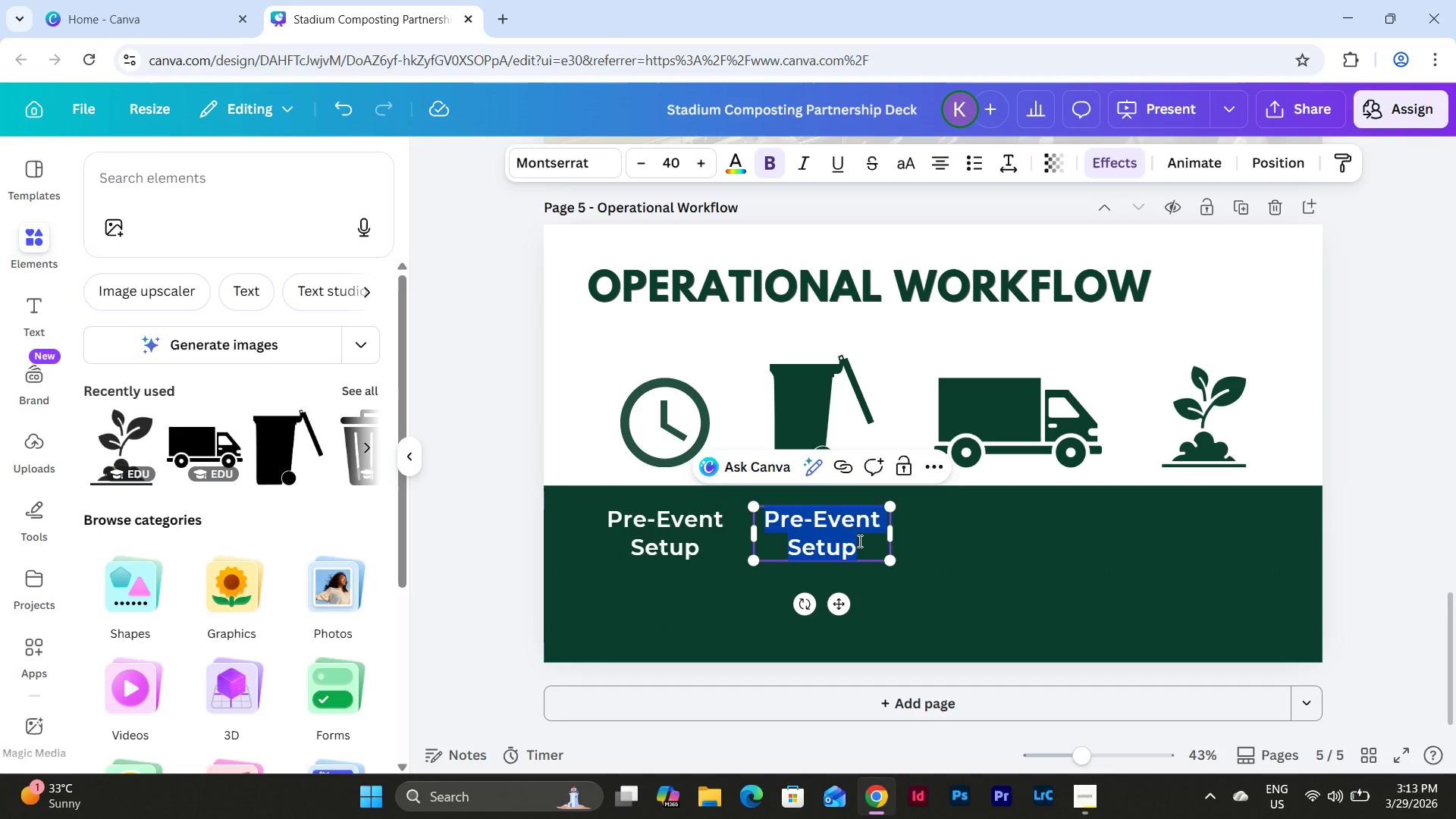 
type(During Event )
 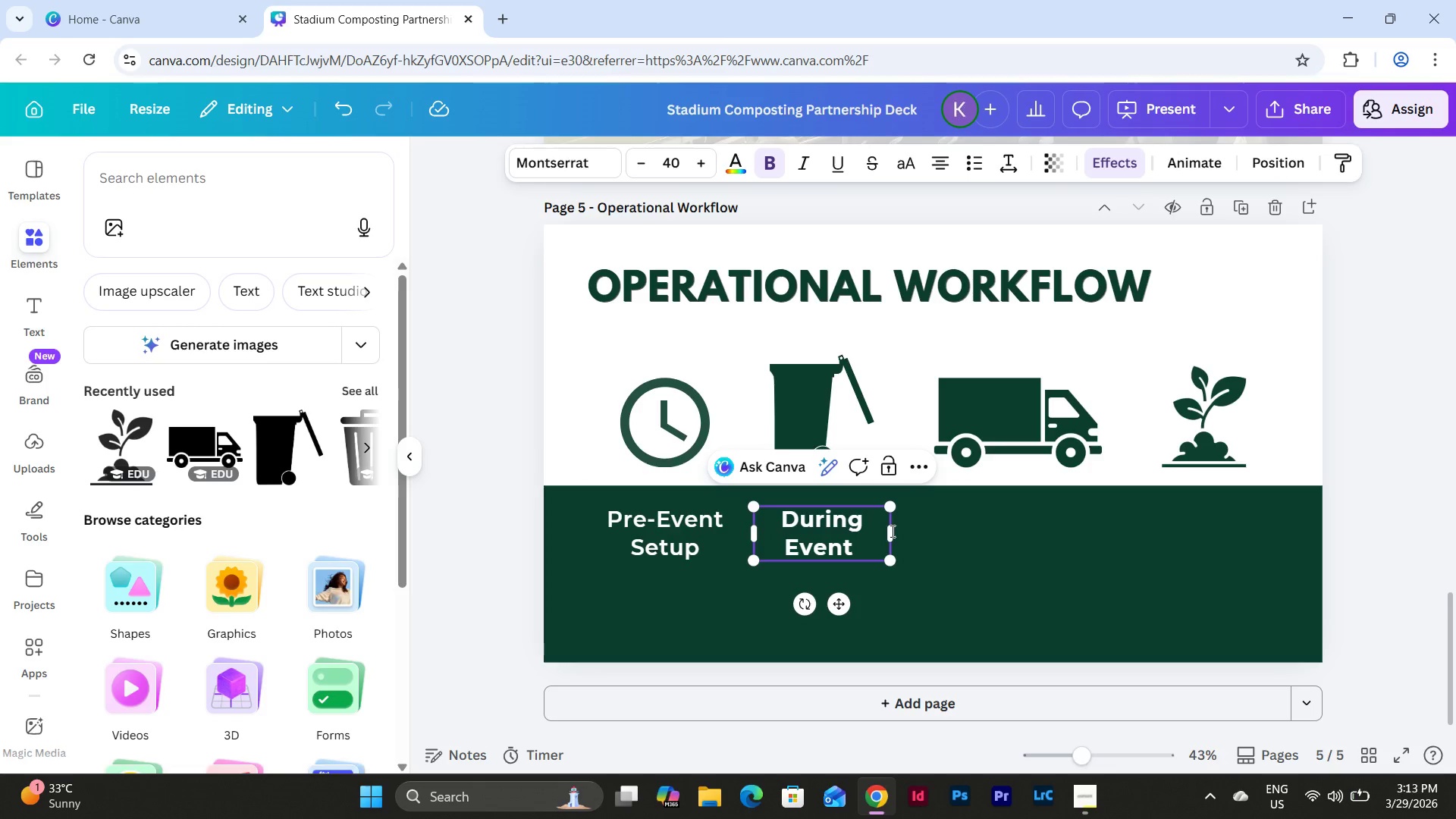 
left_click_drag(start_coordinate=[894, 532], to_coordinate=[919, 533])
 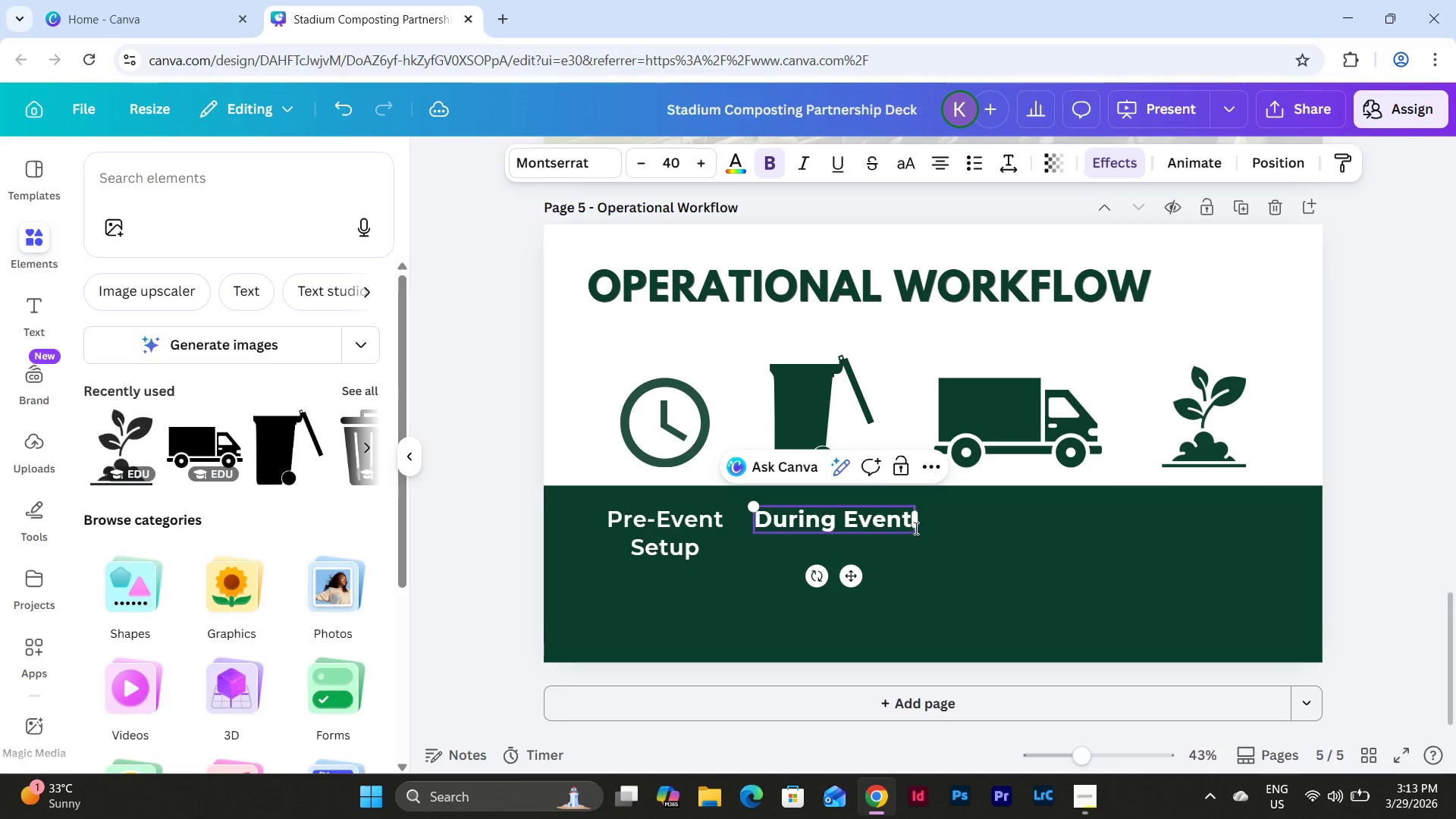 
left_click_drag(start_coordinate=[917, 527], to_coordinate=[927, 526])
 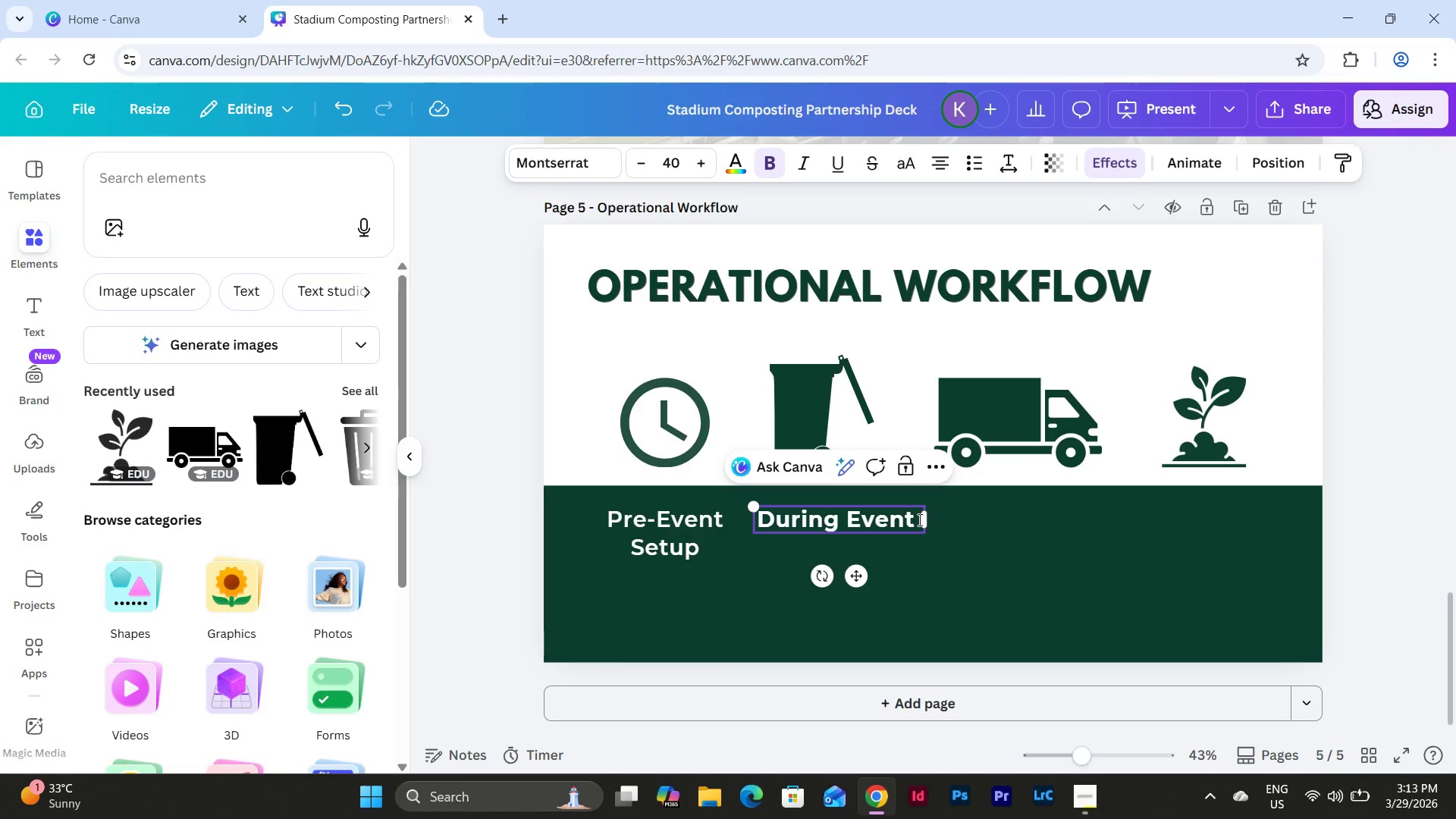 
left_click([918, 519])
 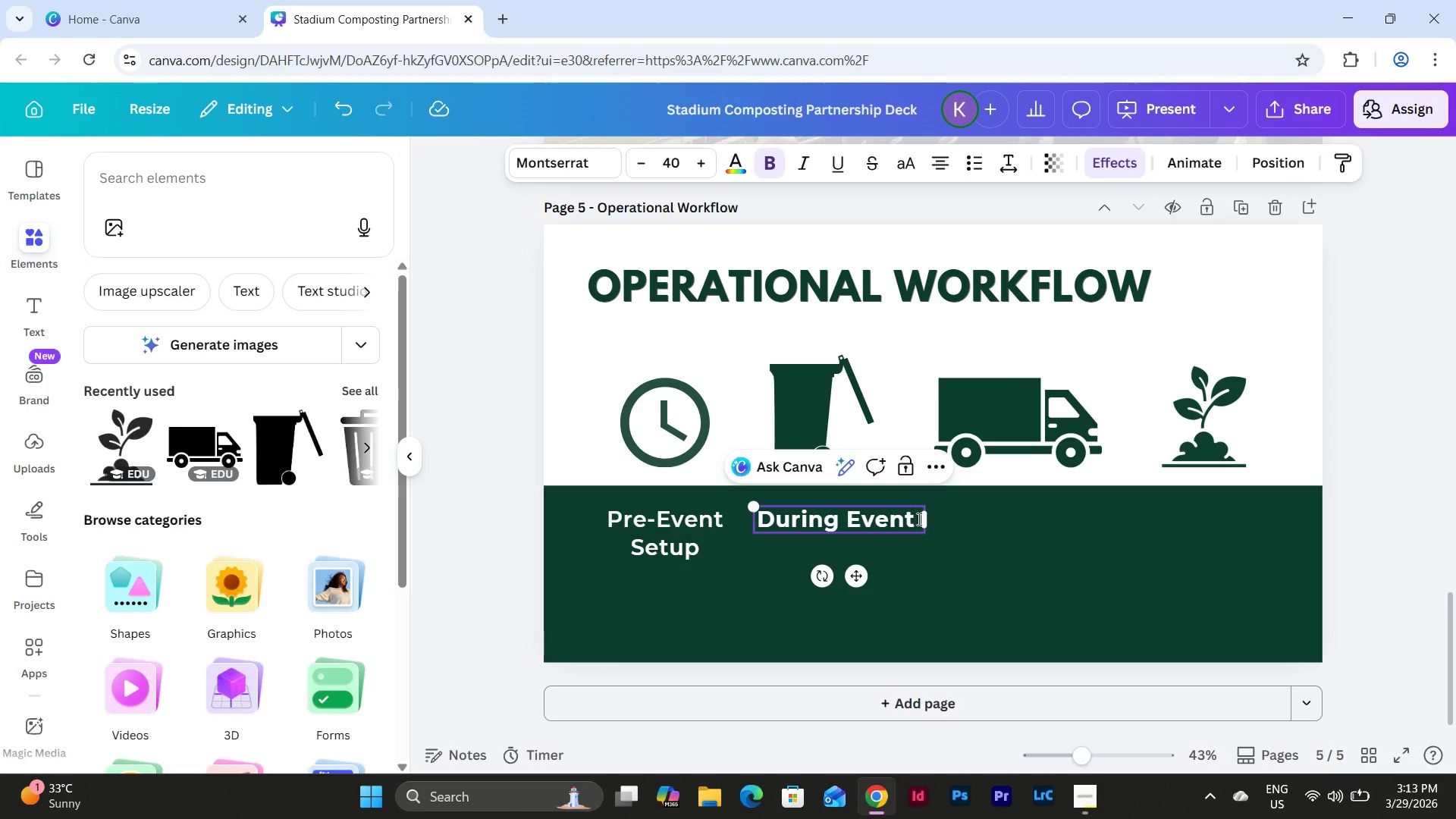 
key(Enter)
 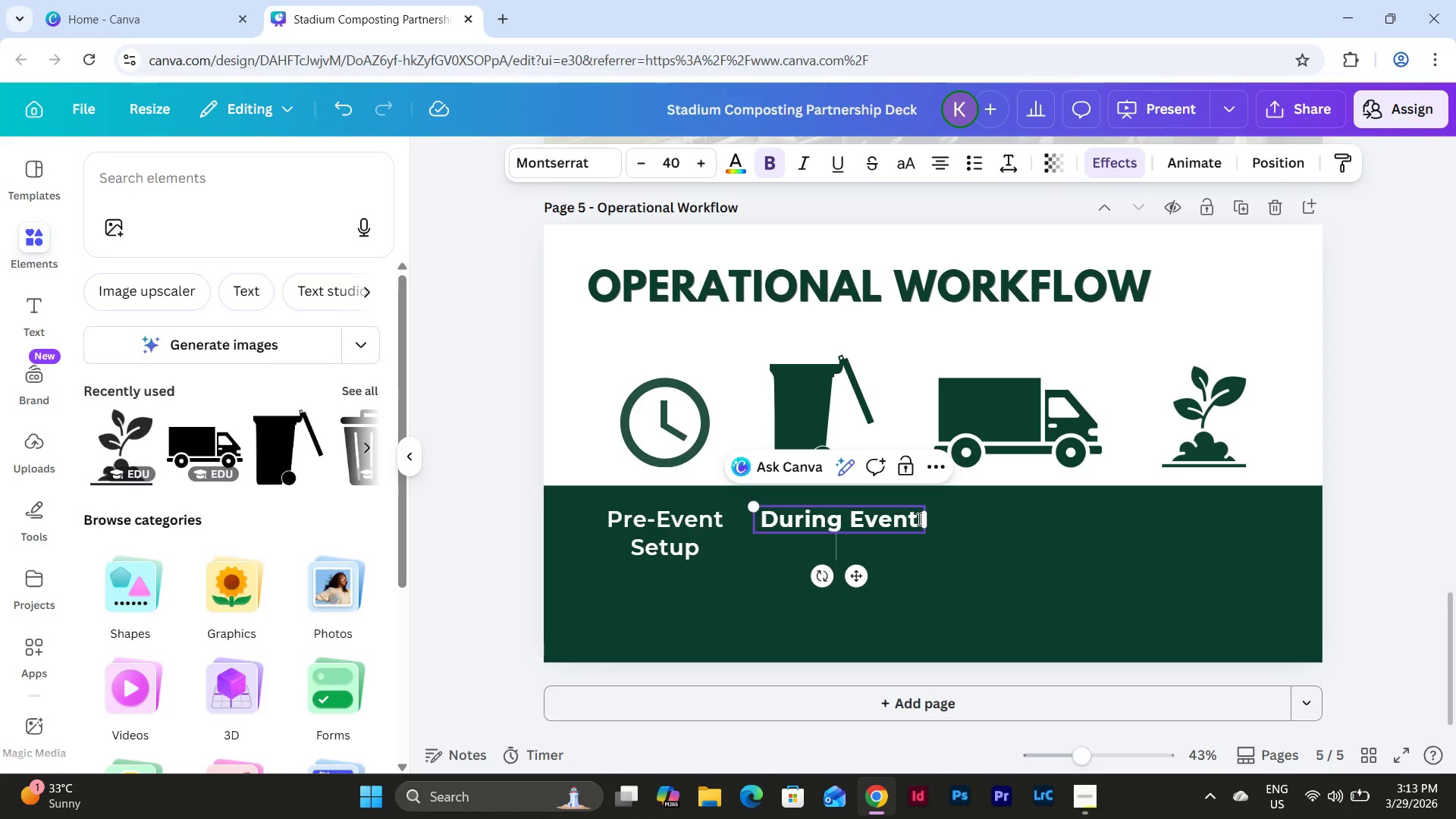 
type((Colle)
key(Backspace)
key(Backspace)
key(Backspace)
key(Backspace)
key(Backspace)
key(Backspace)
key(Backspace)
 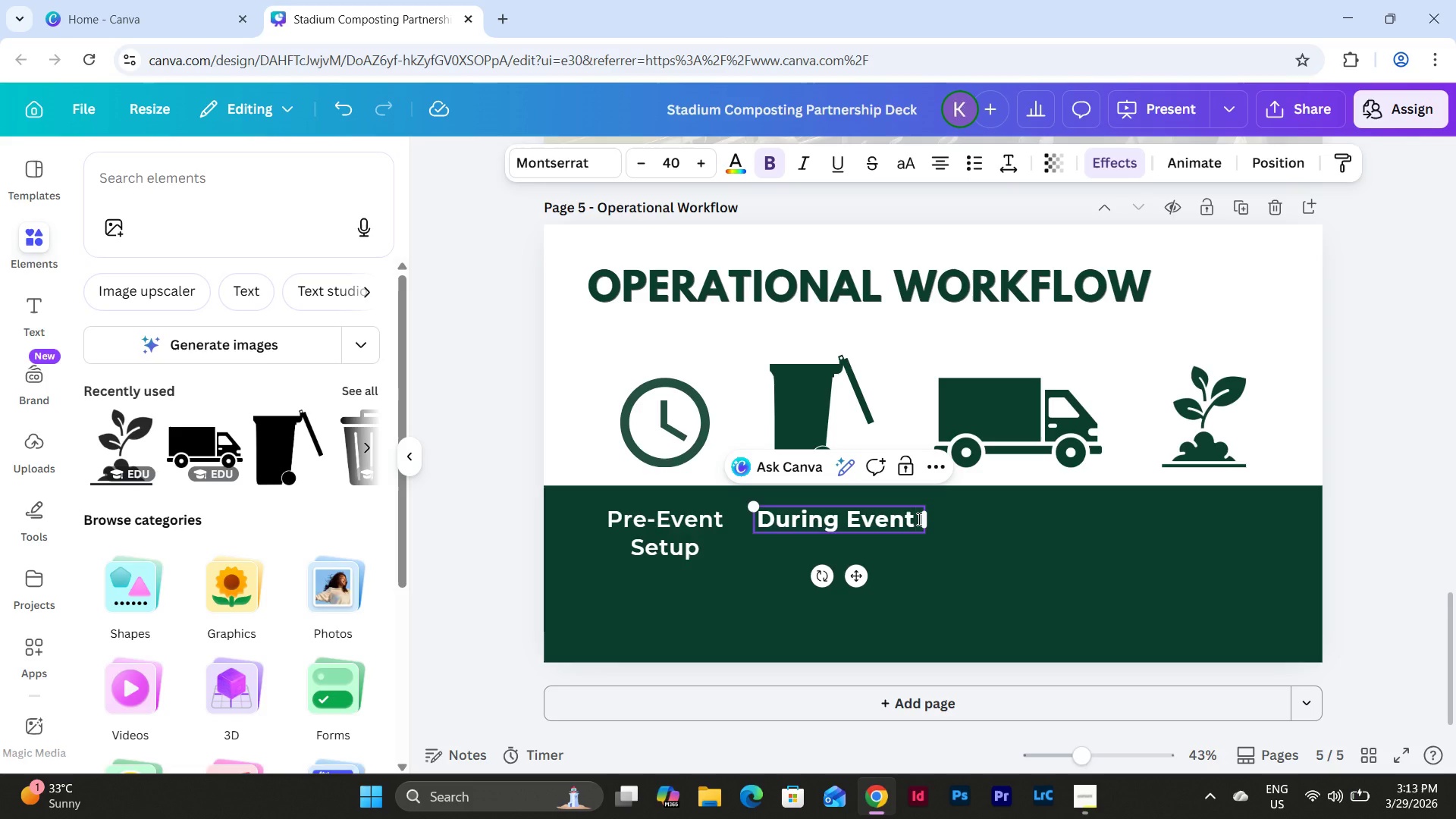 
key(ArrowLeft)
 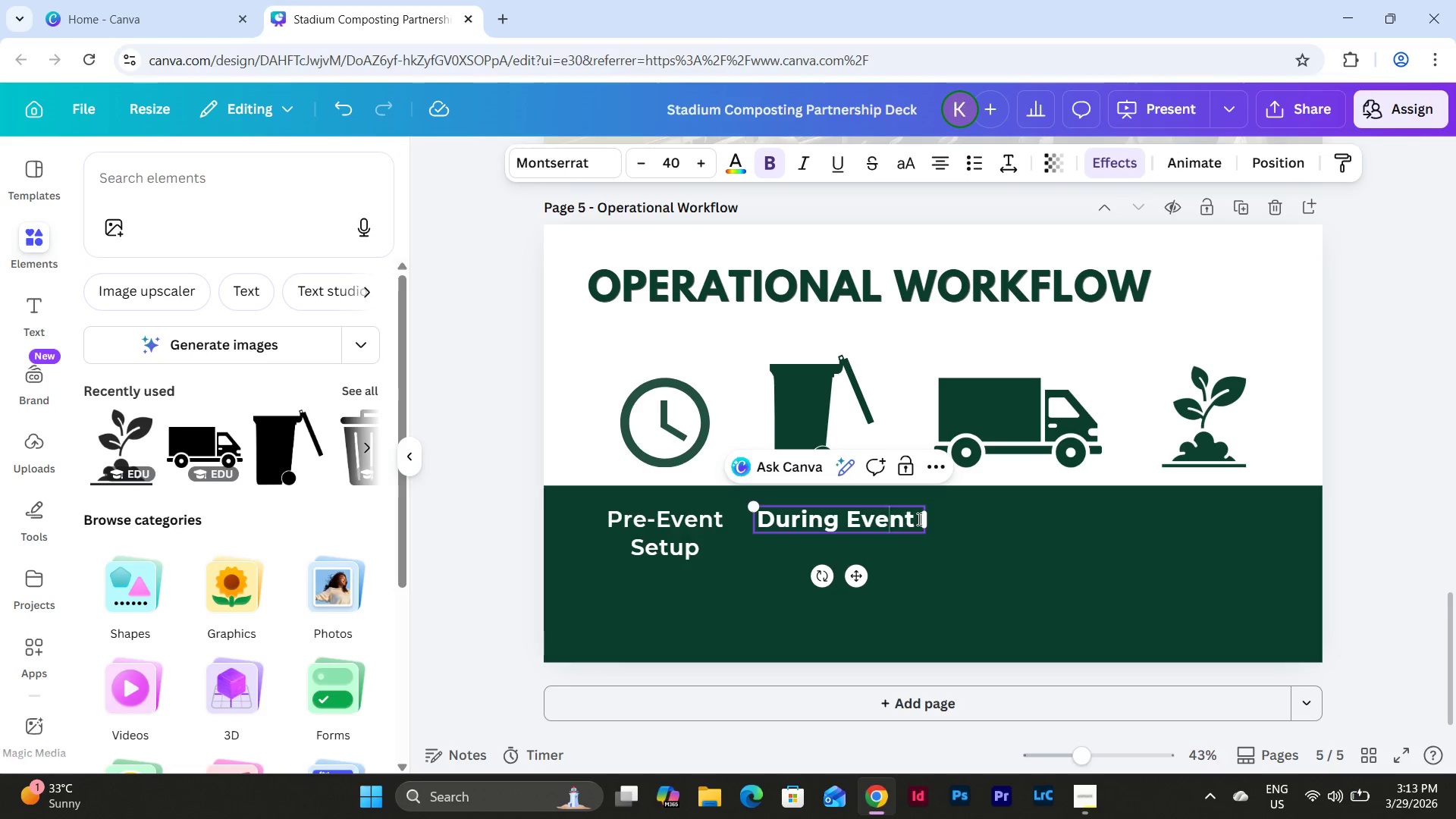 
key(ArrowLeft)
 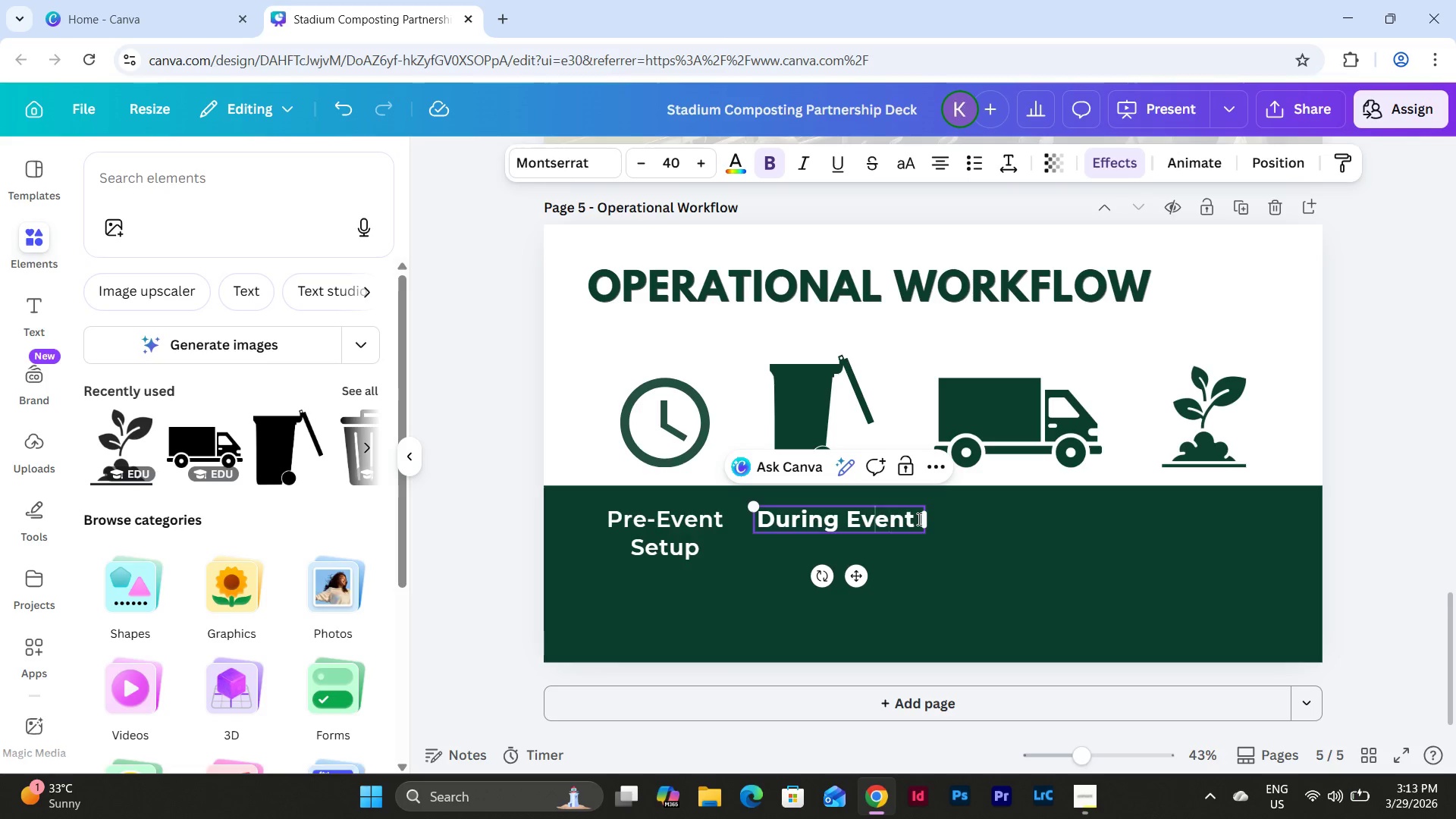 
key(ArrowLeft)
 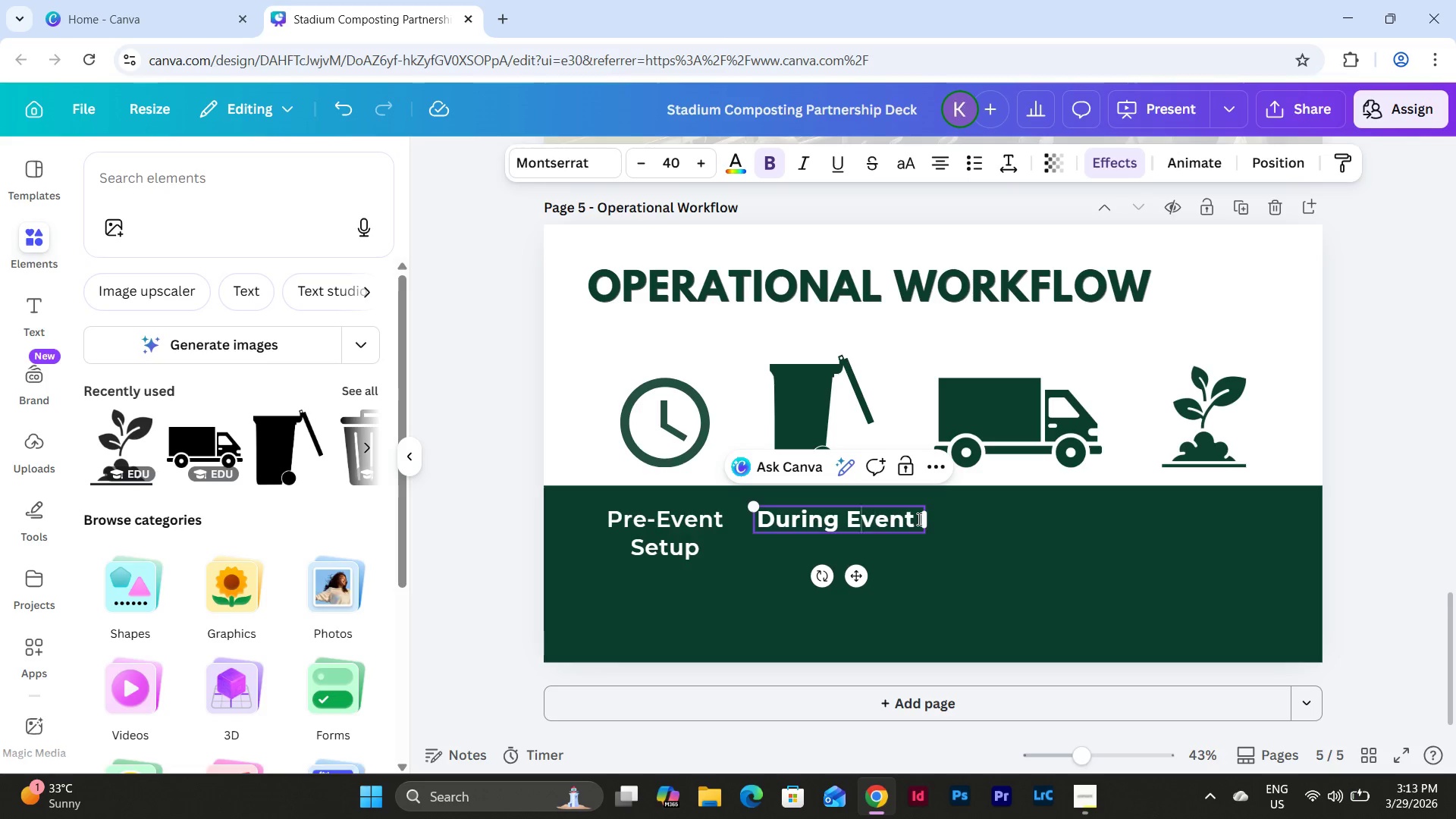 
key(ArrowLeft)
 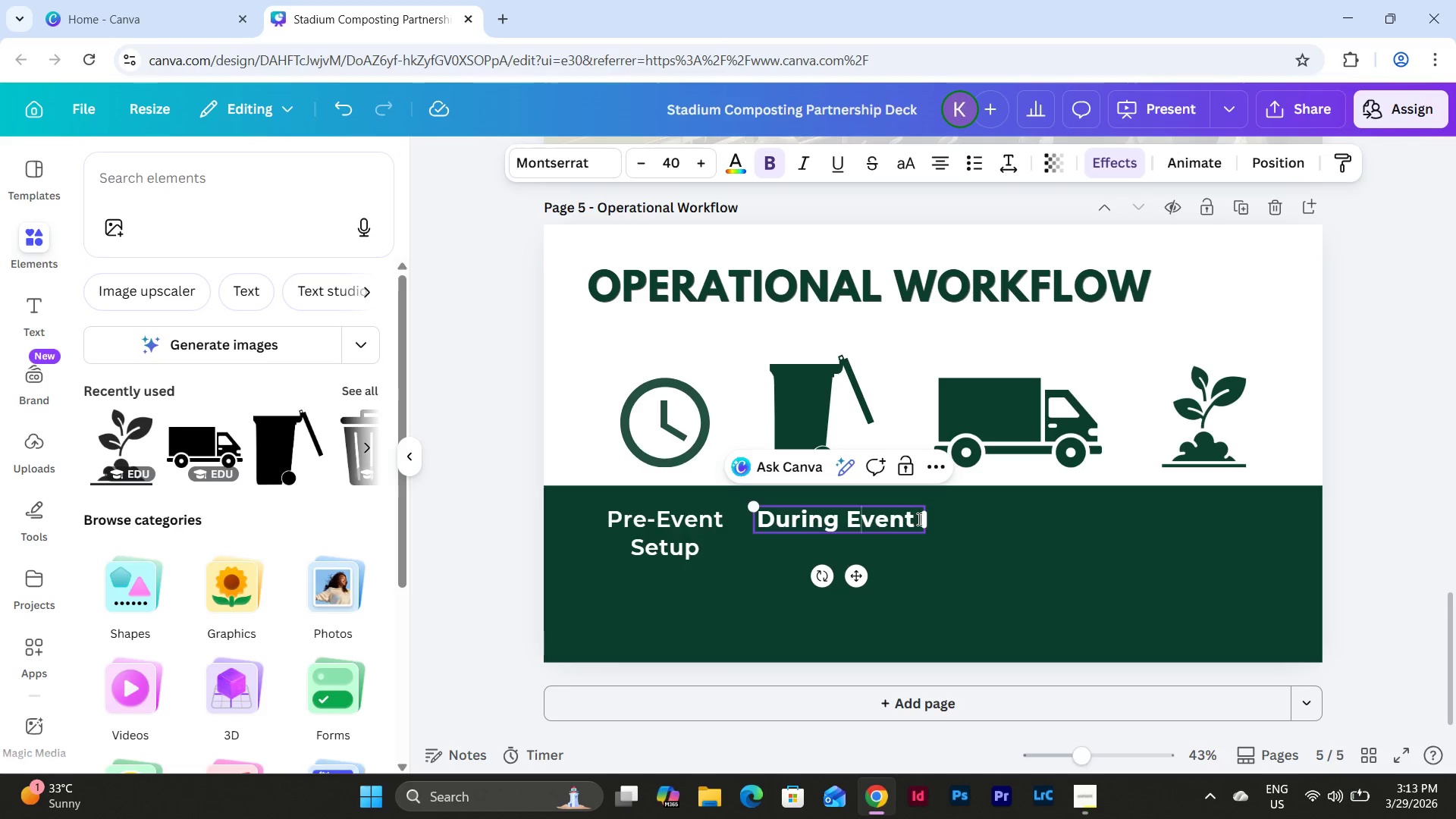 
key(ArrowLeft)
 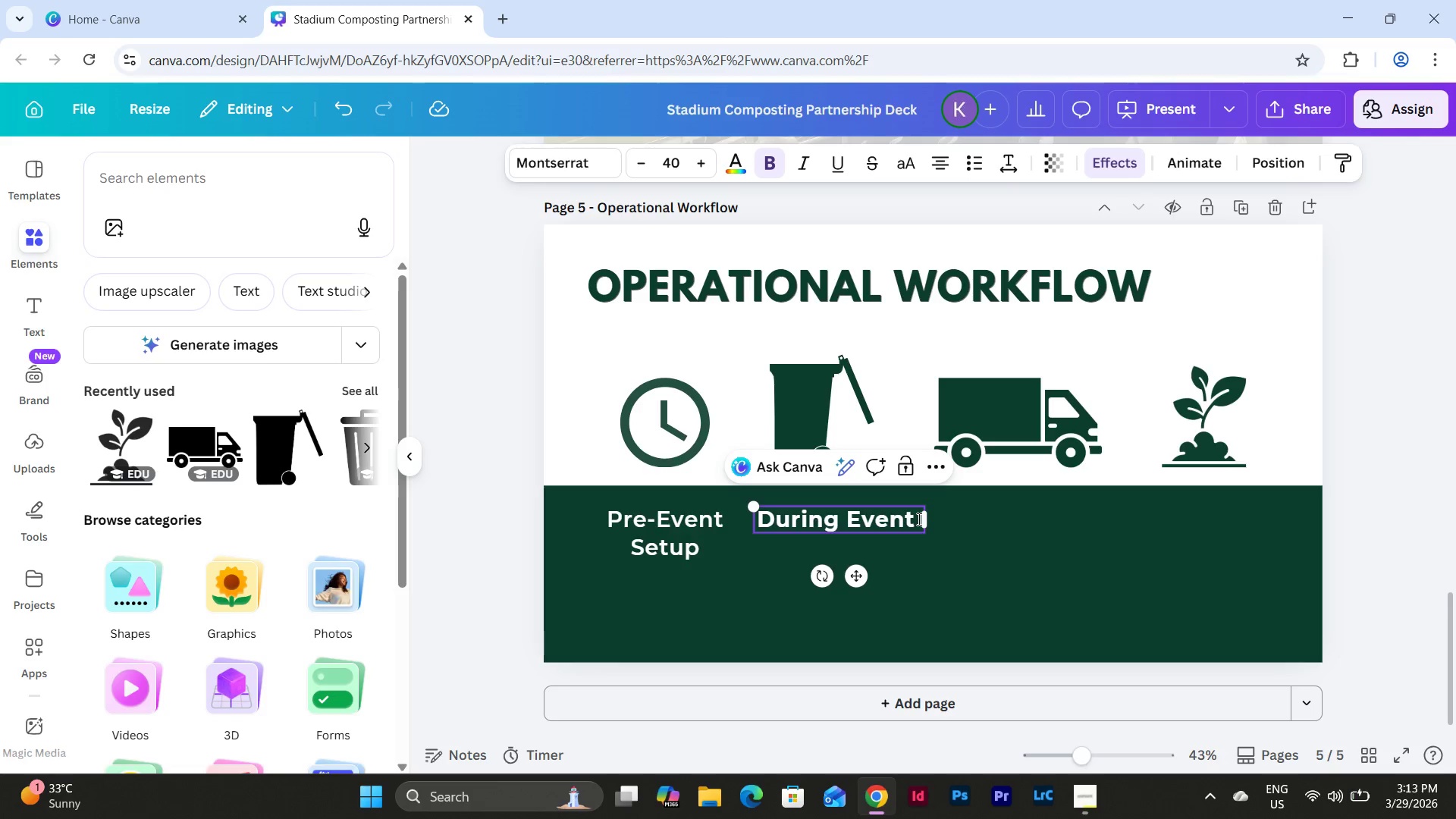 
key(Backspace)
 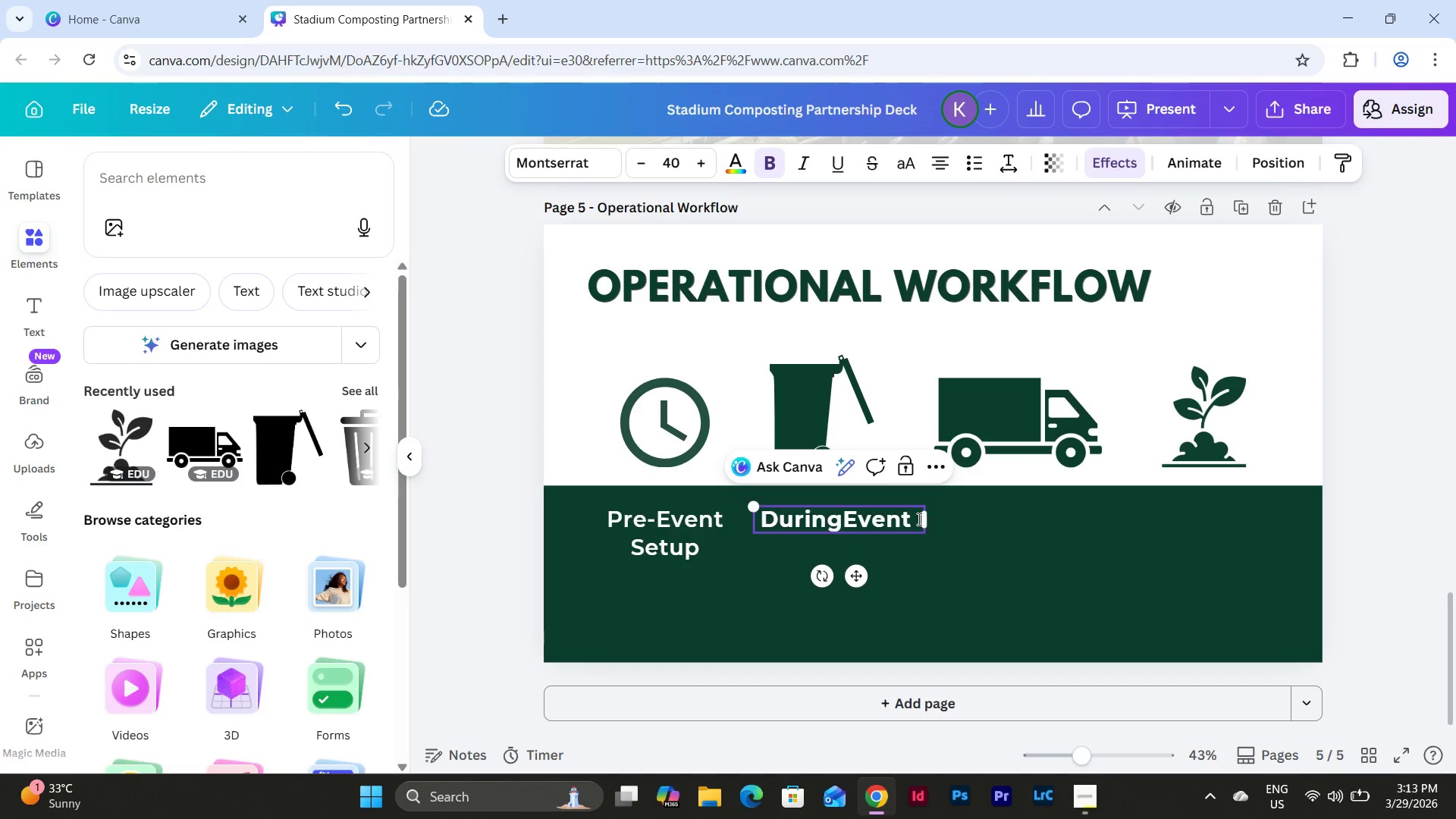 
key(Enter)
 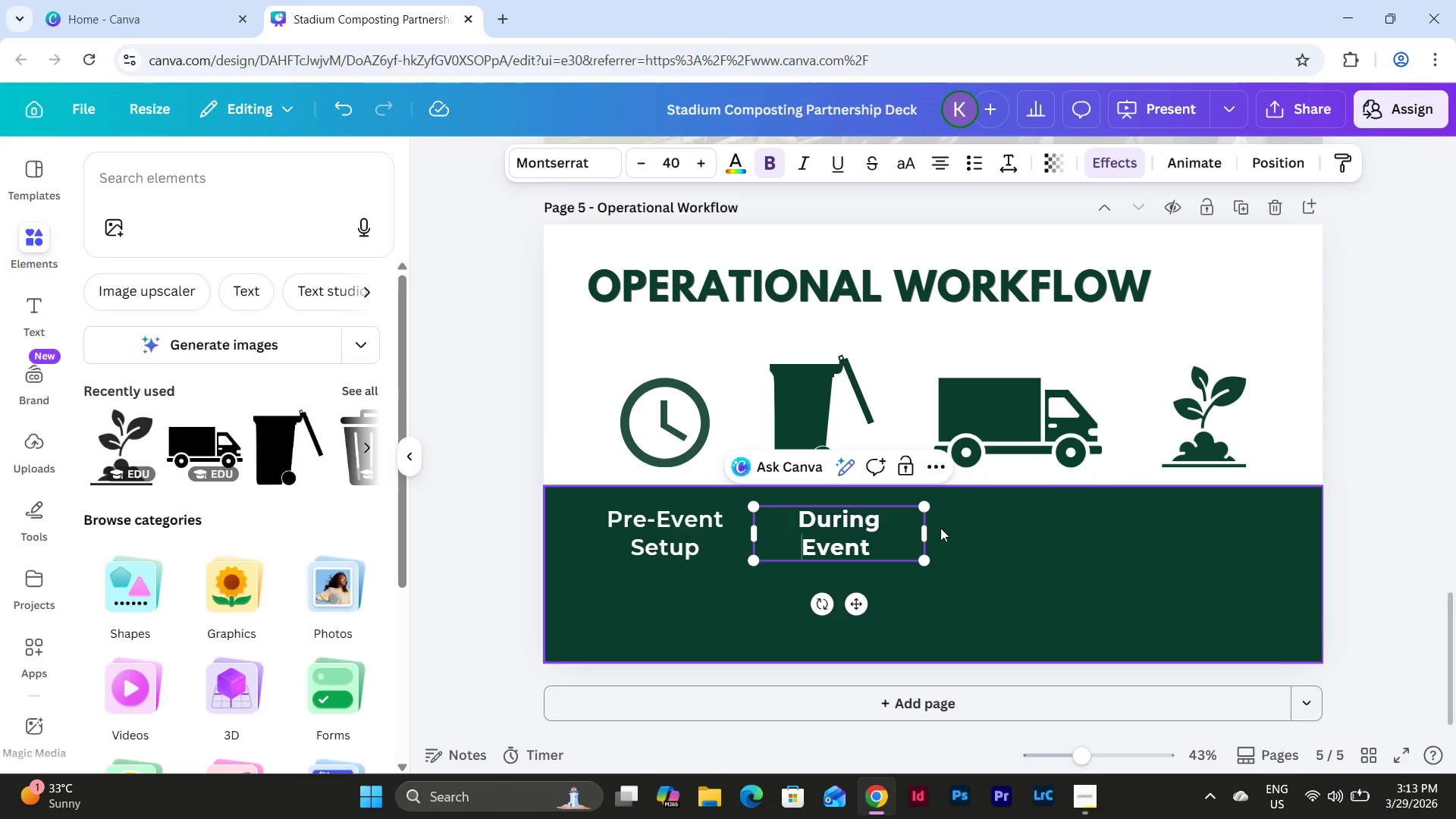 
key(Control+Z)
 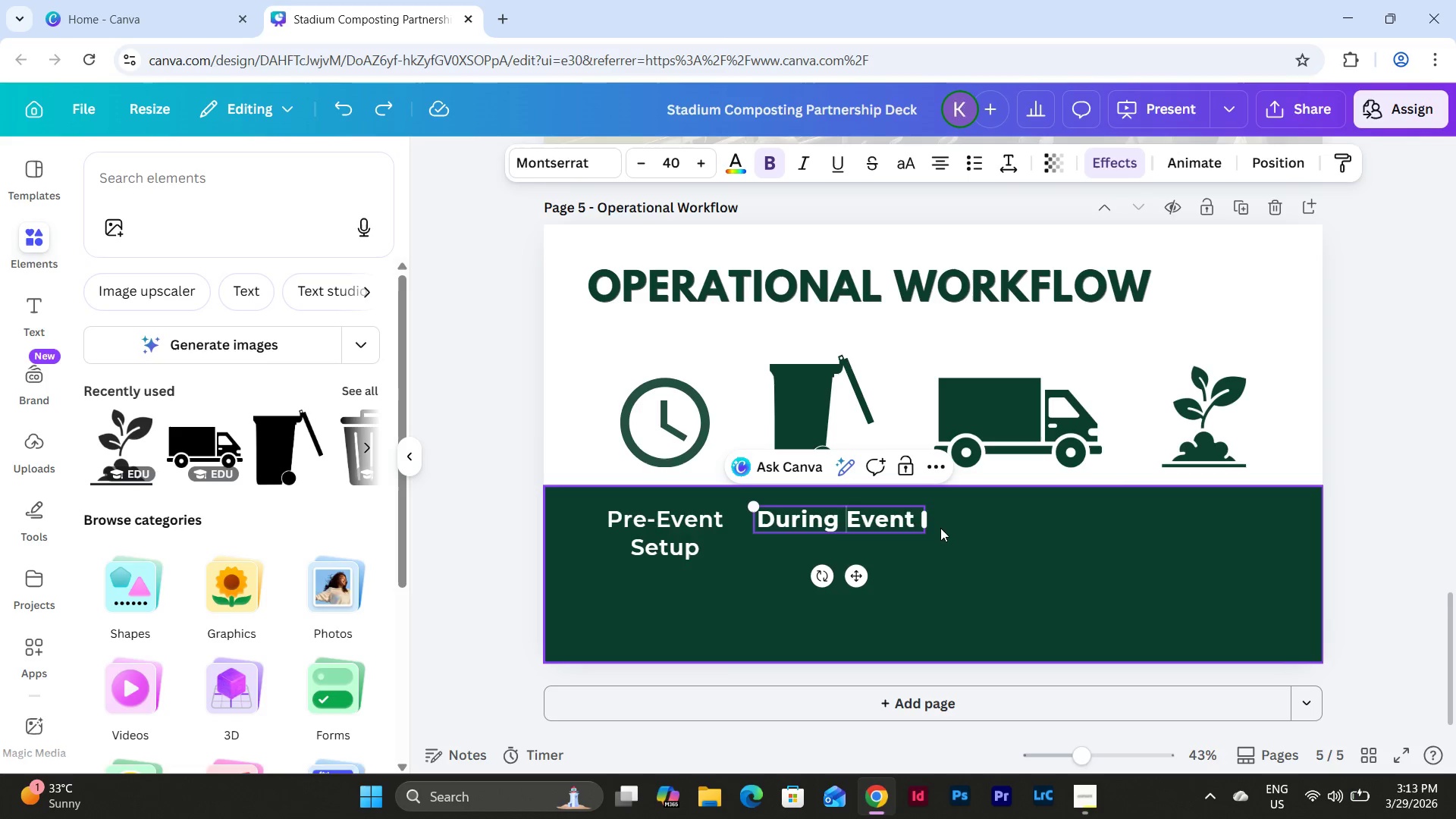 
key(Control+Z)
 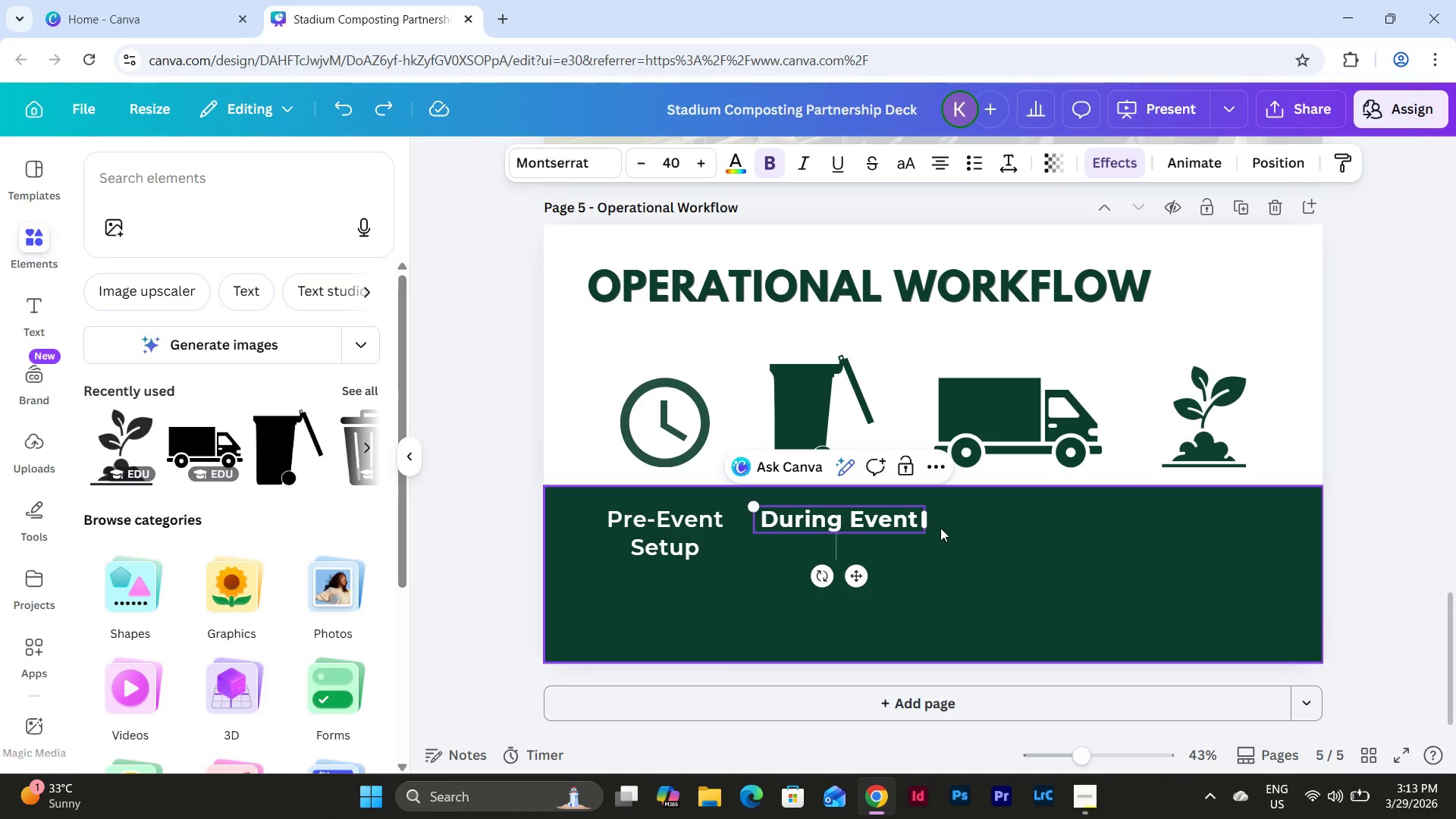 
key(Control+Z)
 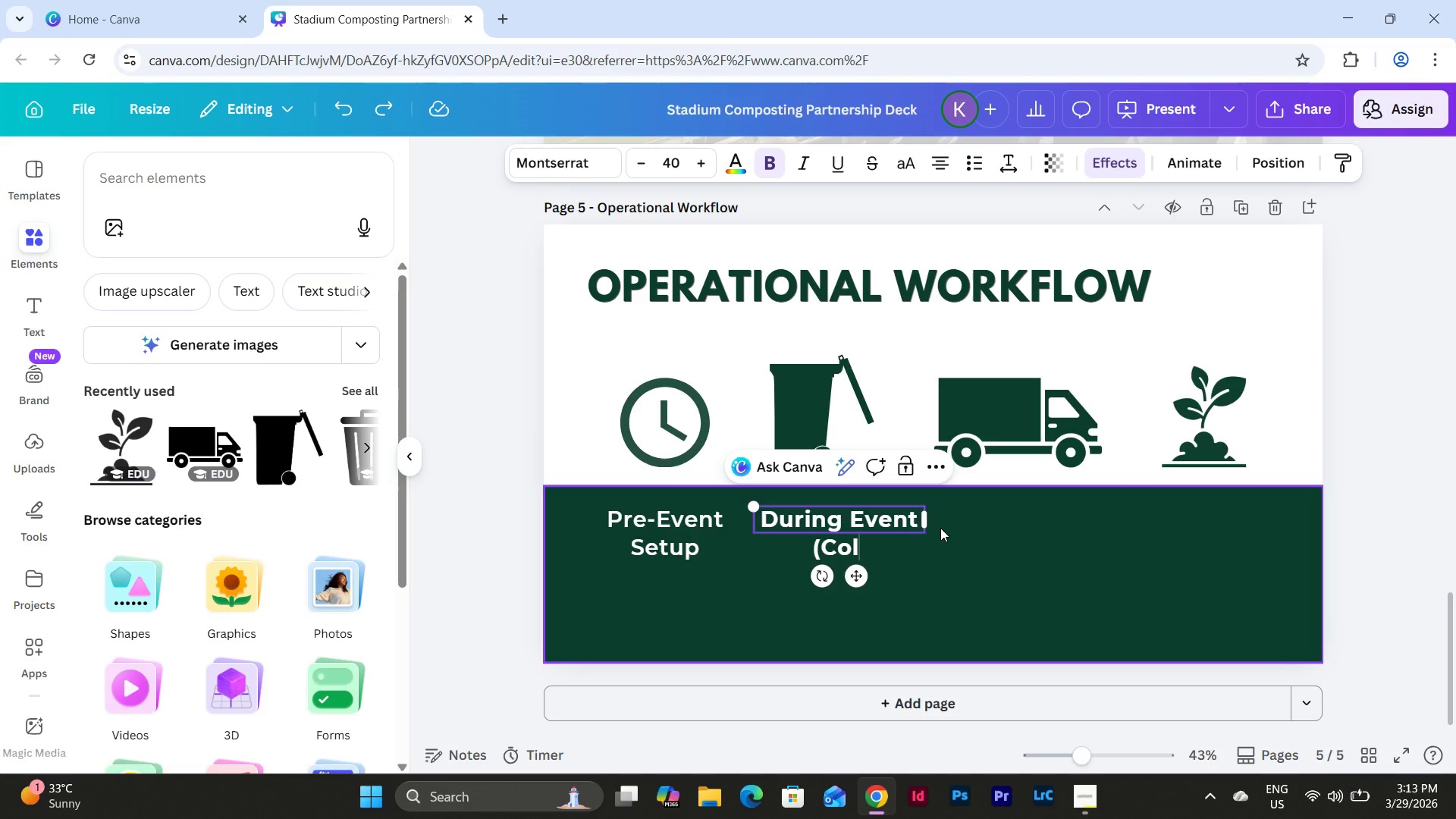 
key(Control+Z)
 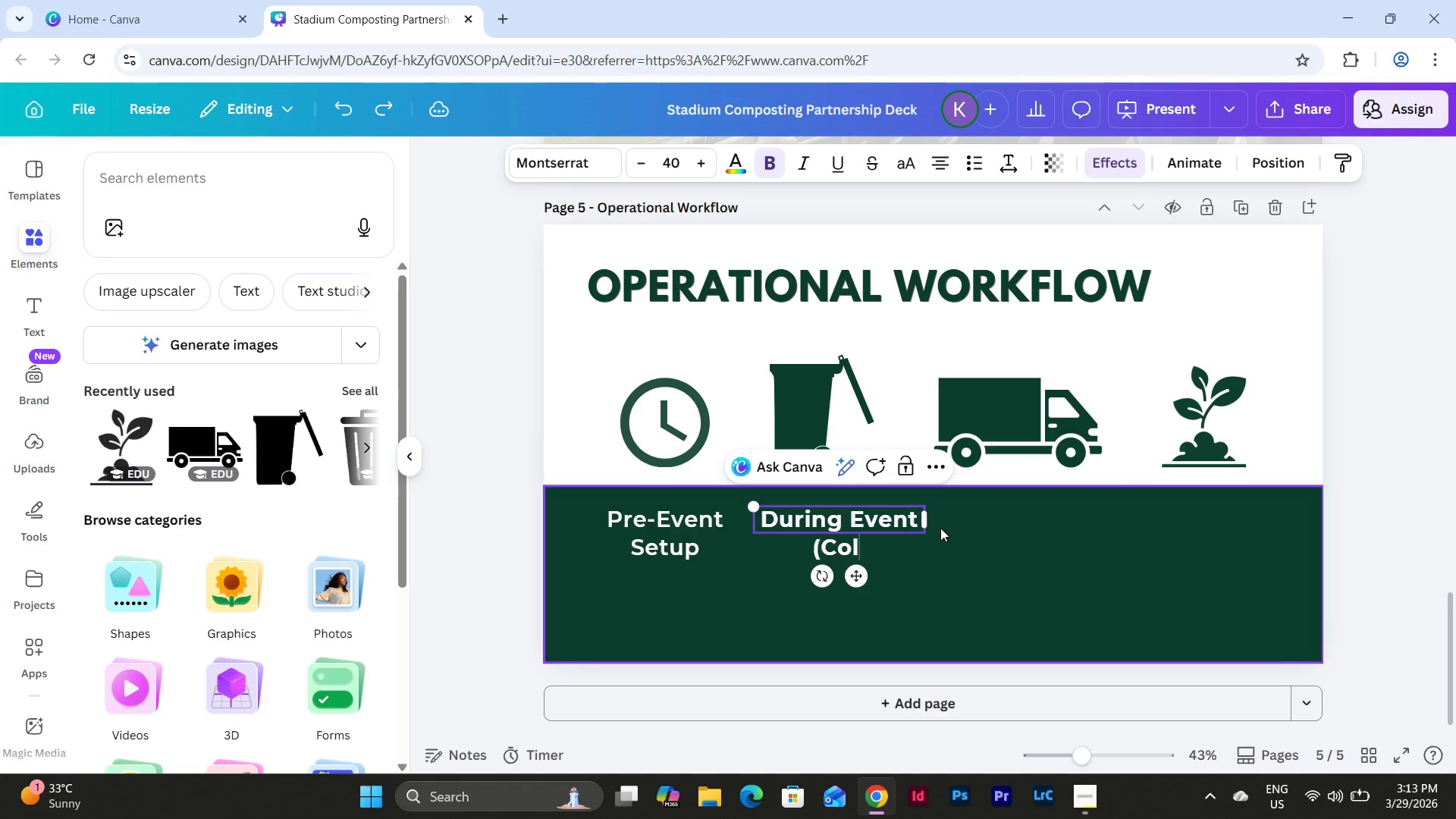 
key(Control+Z)
 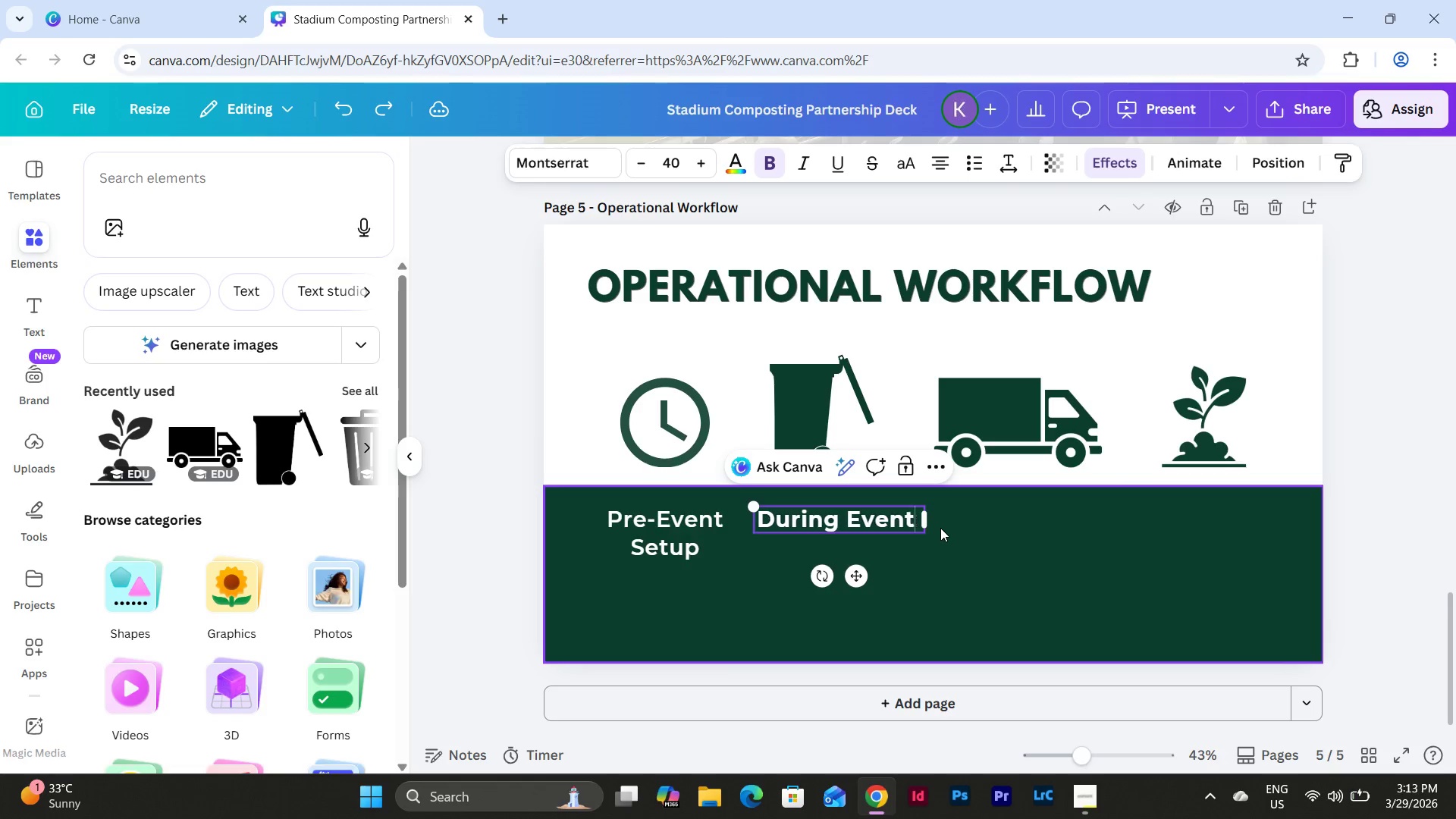 
key(Control+Z)
 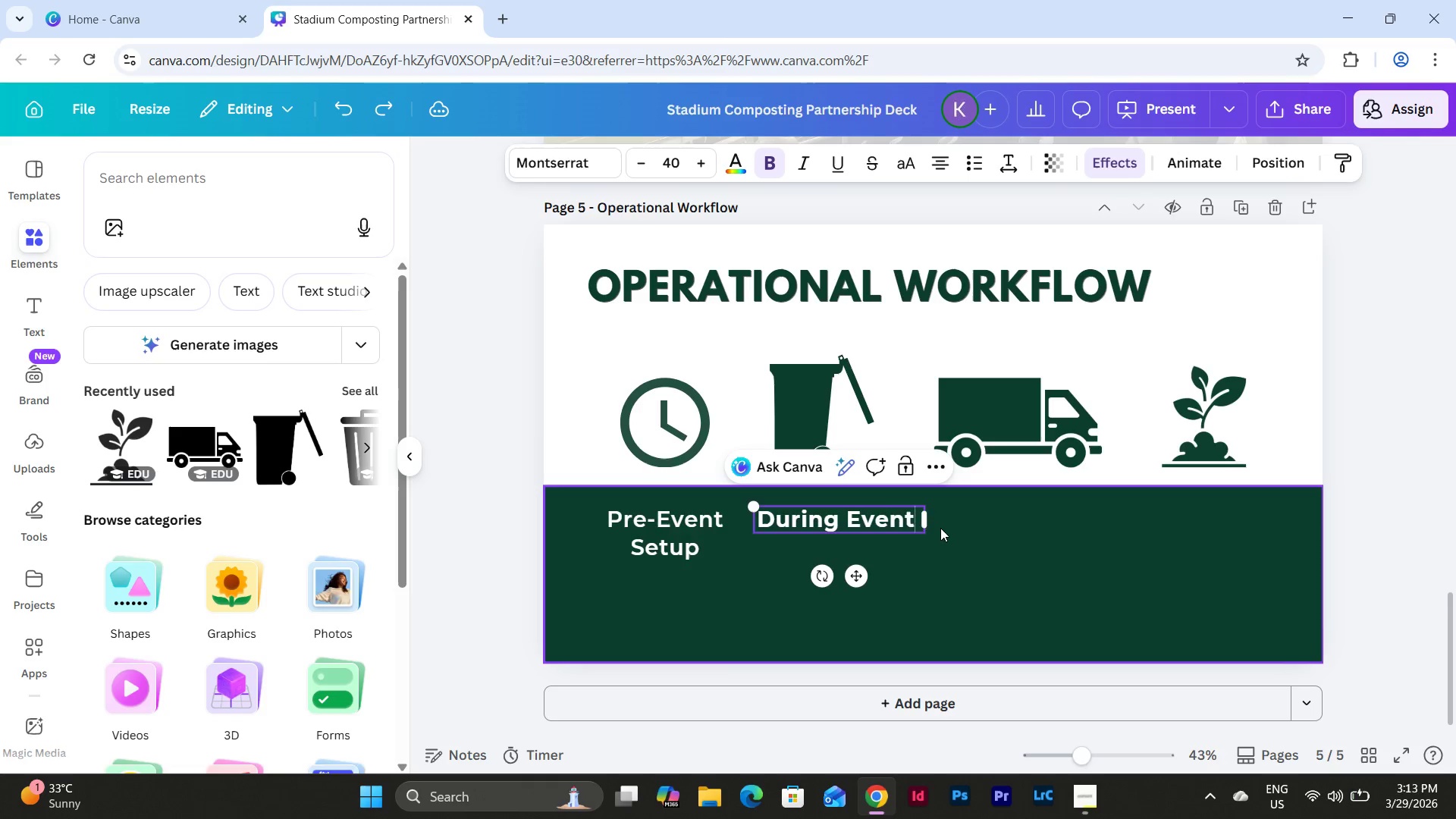 
key(Control+Z)
 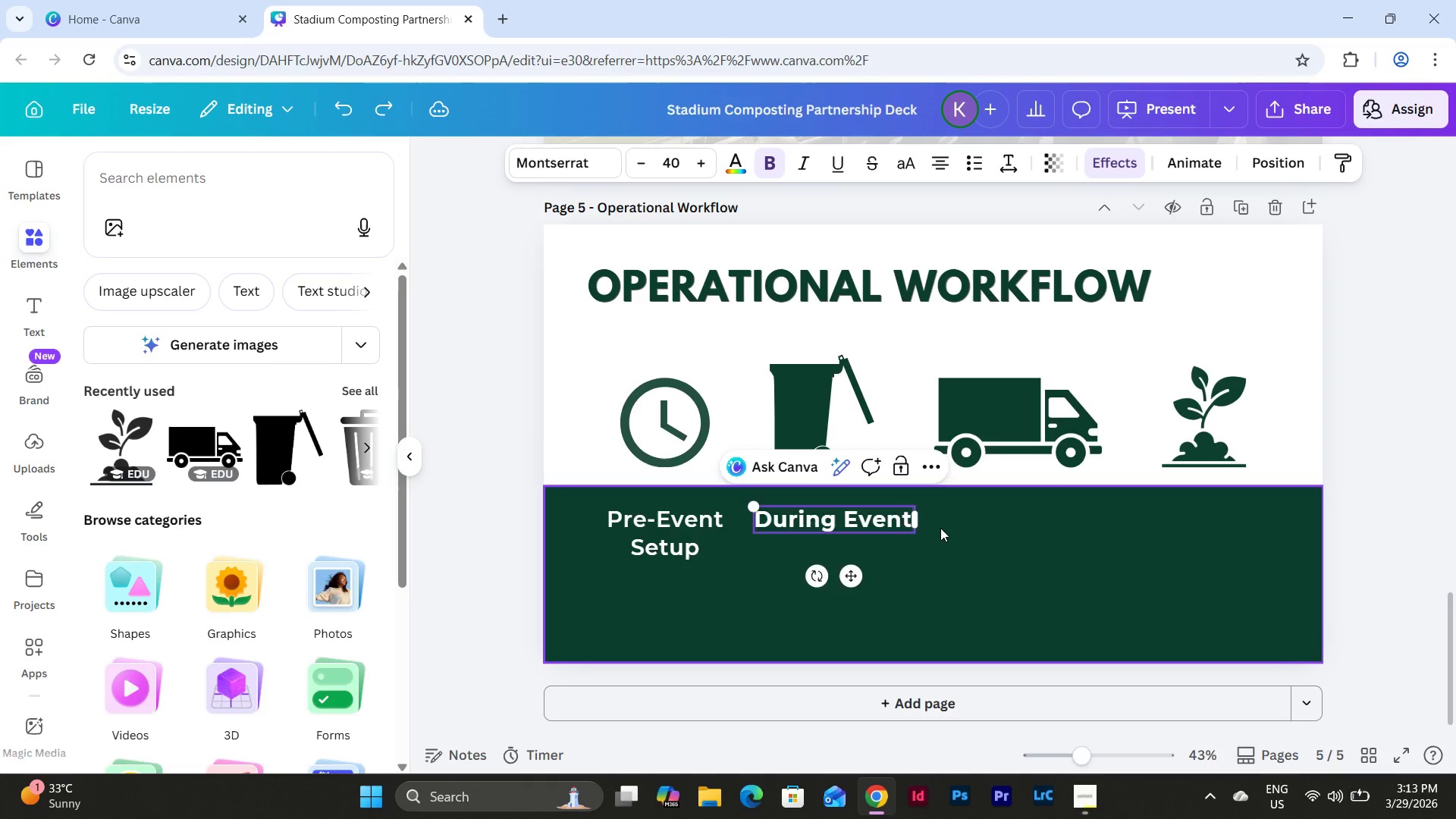 
key(Control+Z)
 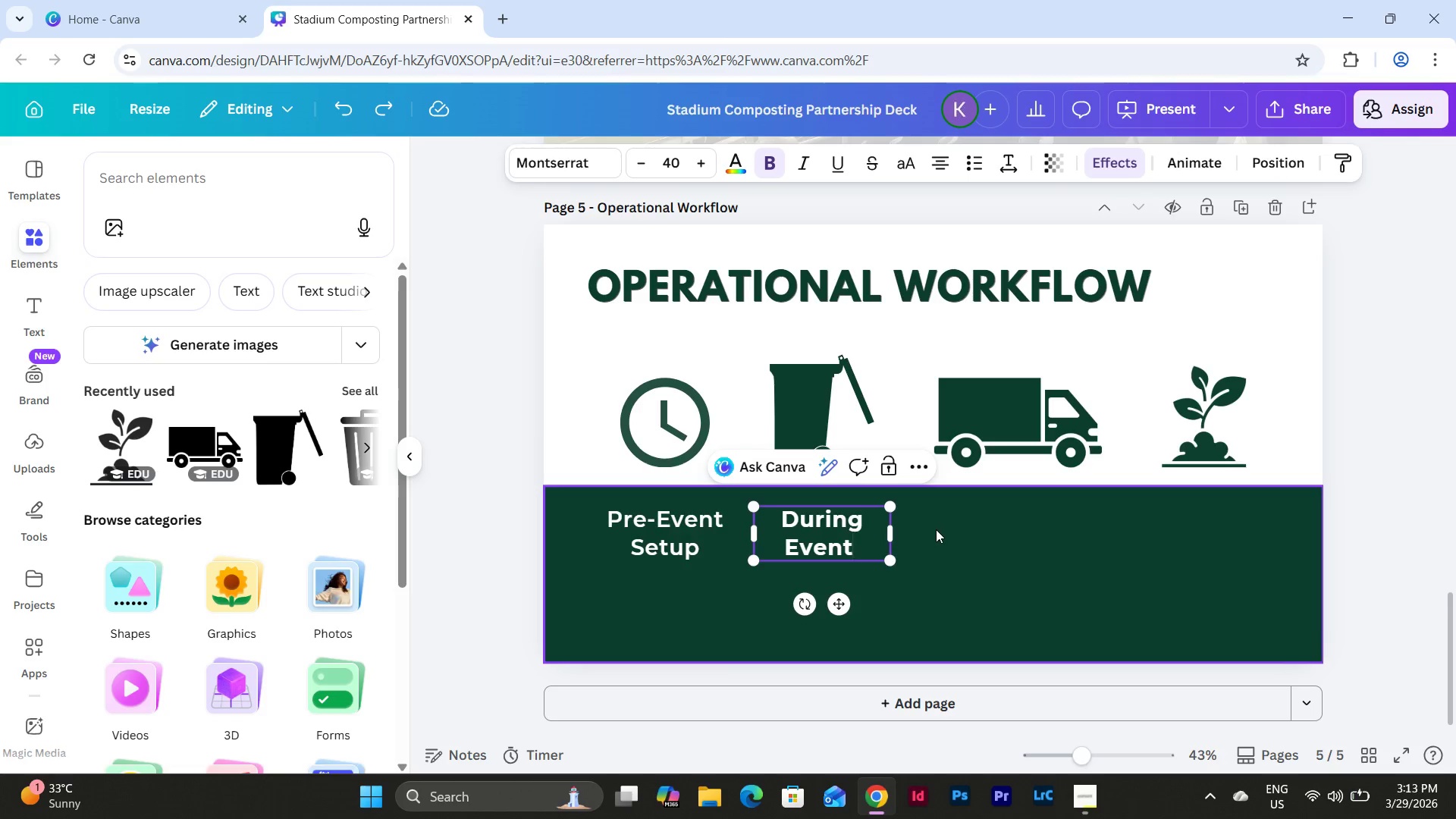 
left_click([936, 529])
 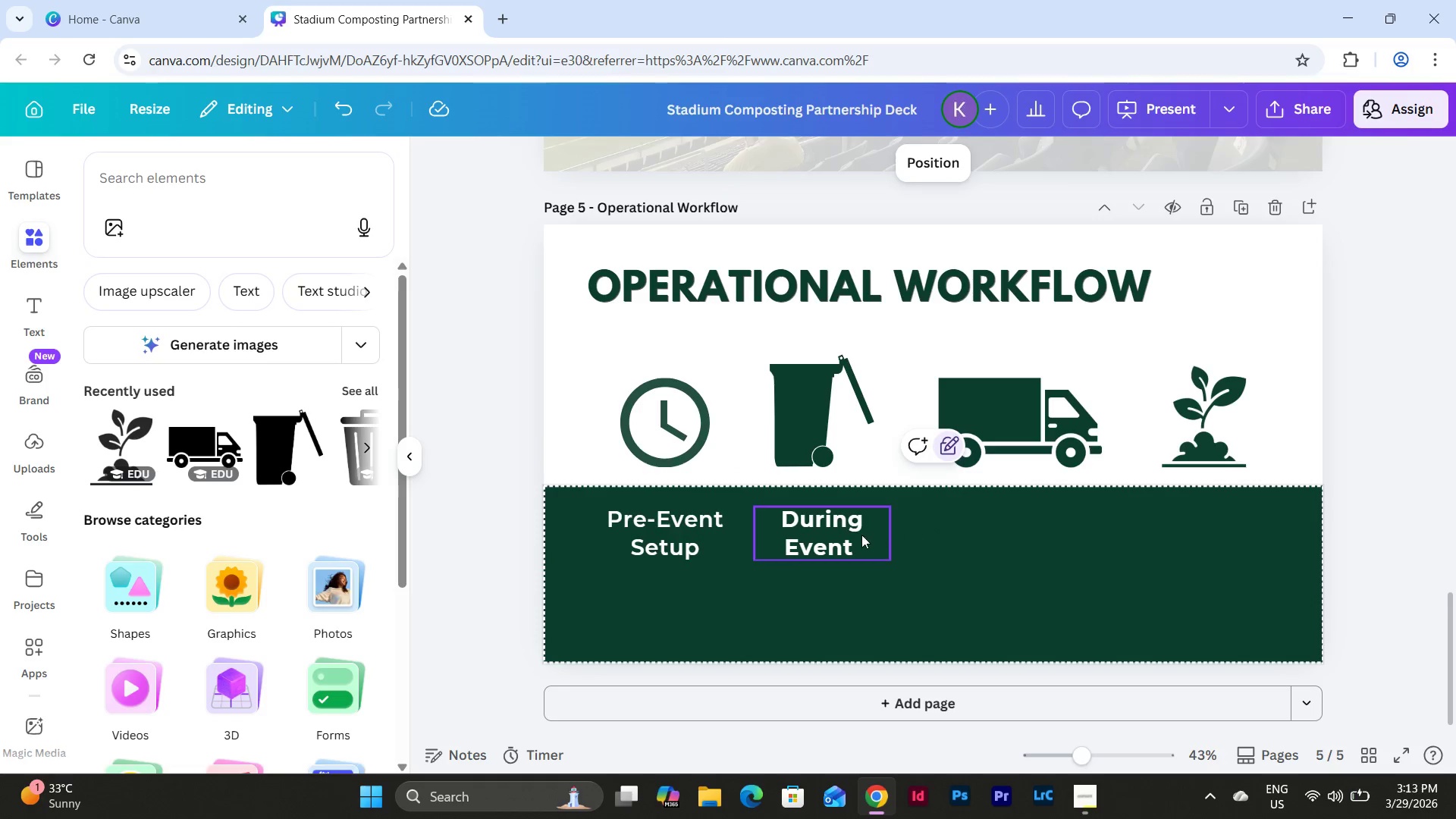 
left_click([855, 535])
 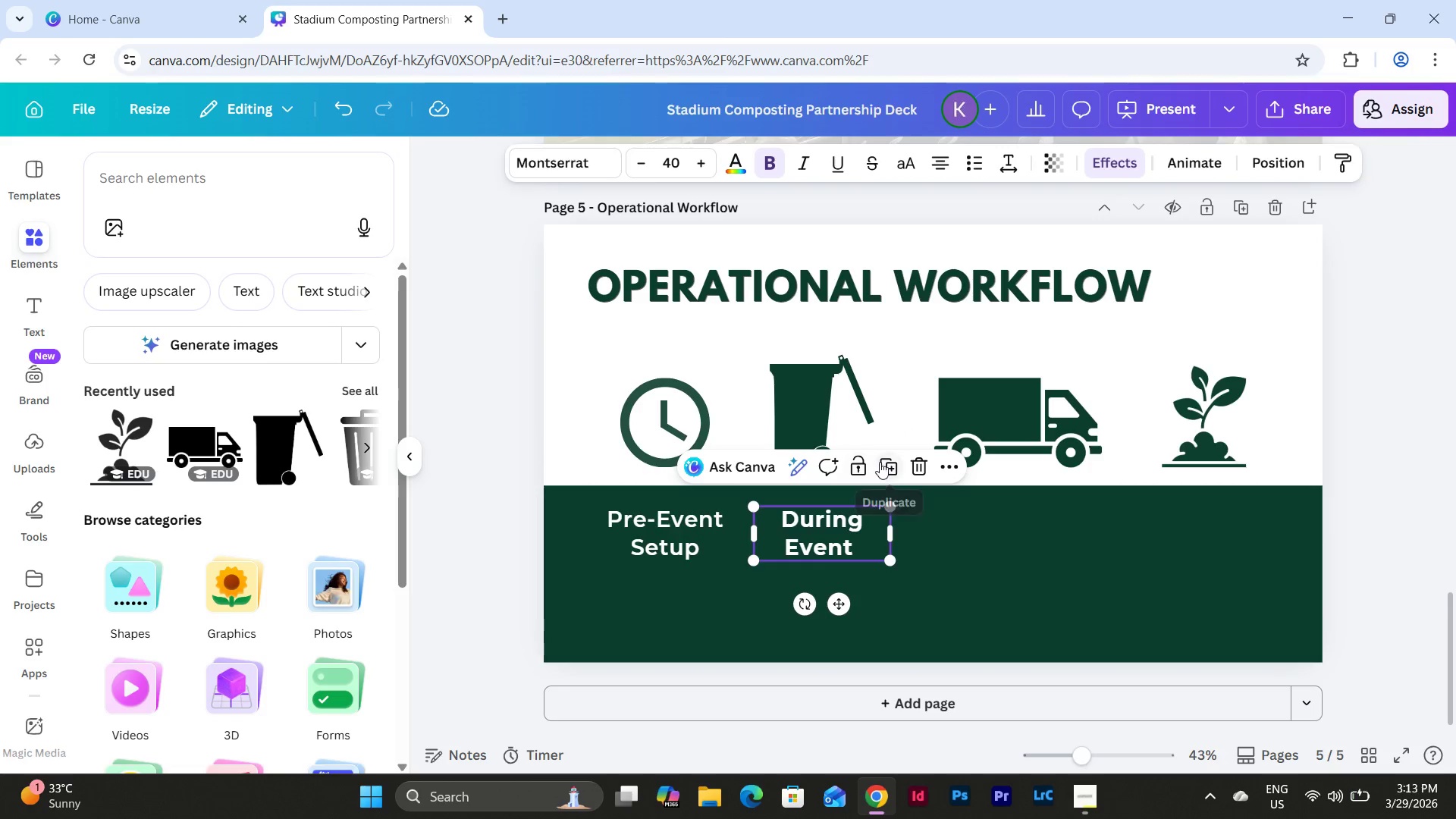 
left_click([886, 462])
 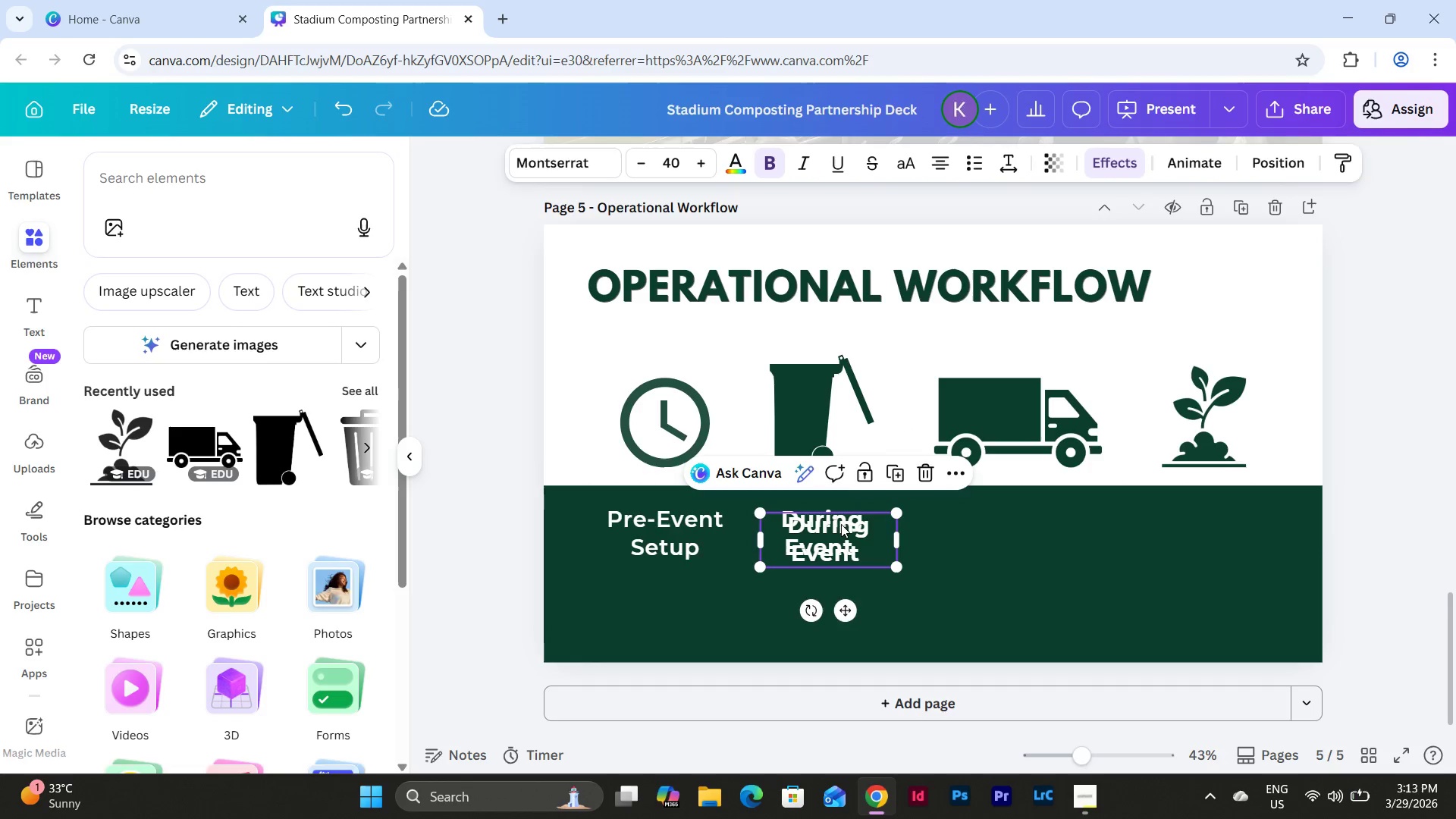 
left_click_drag(start_coordinate=[841, 524], to_coordinate=[1030, 517])
 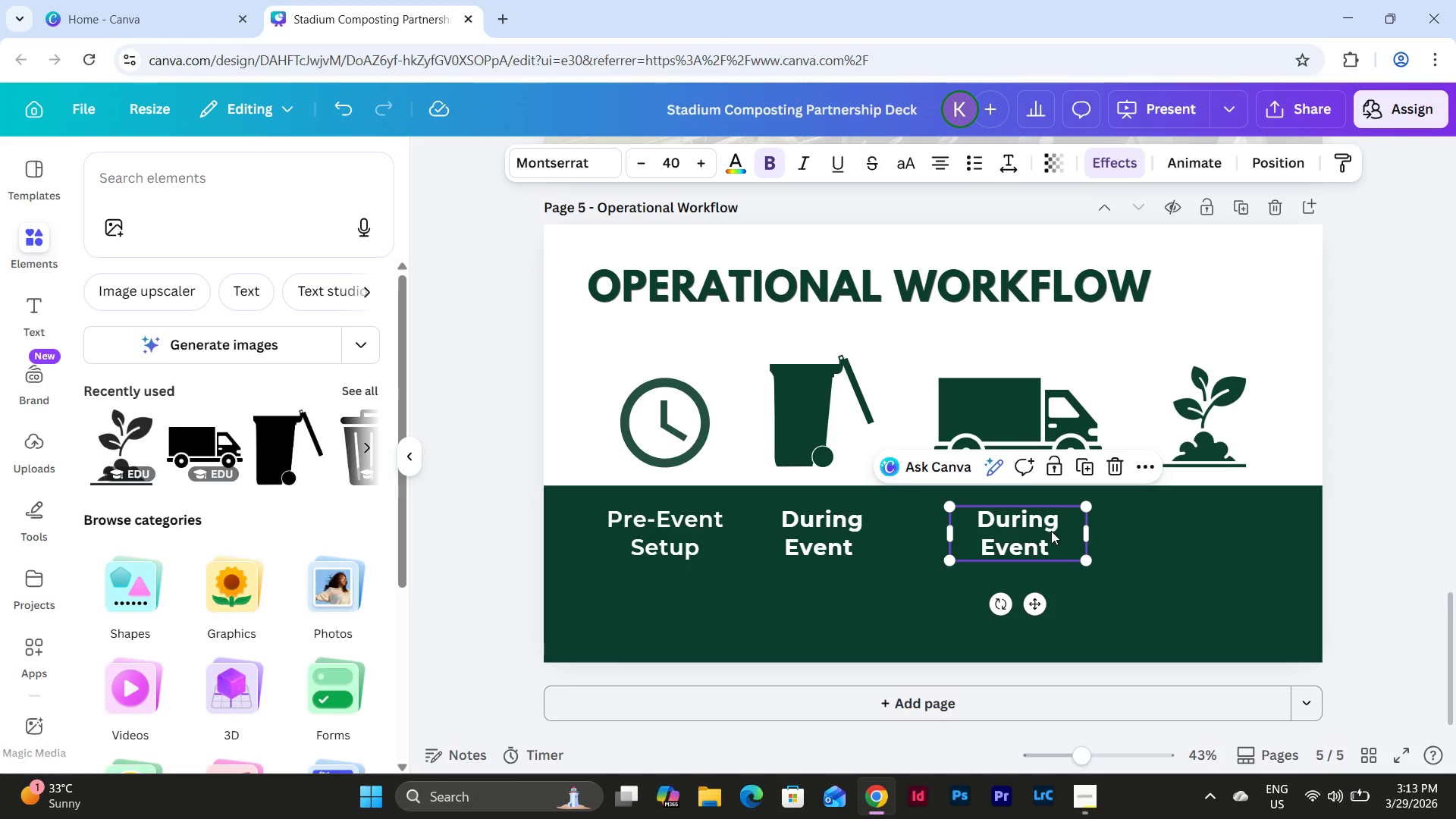 
left_click([1051, 531])
 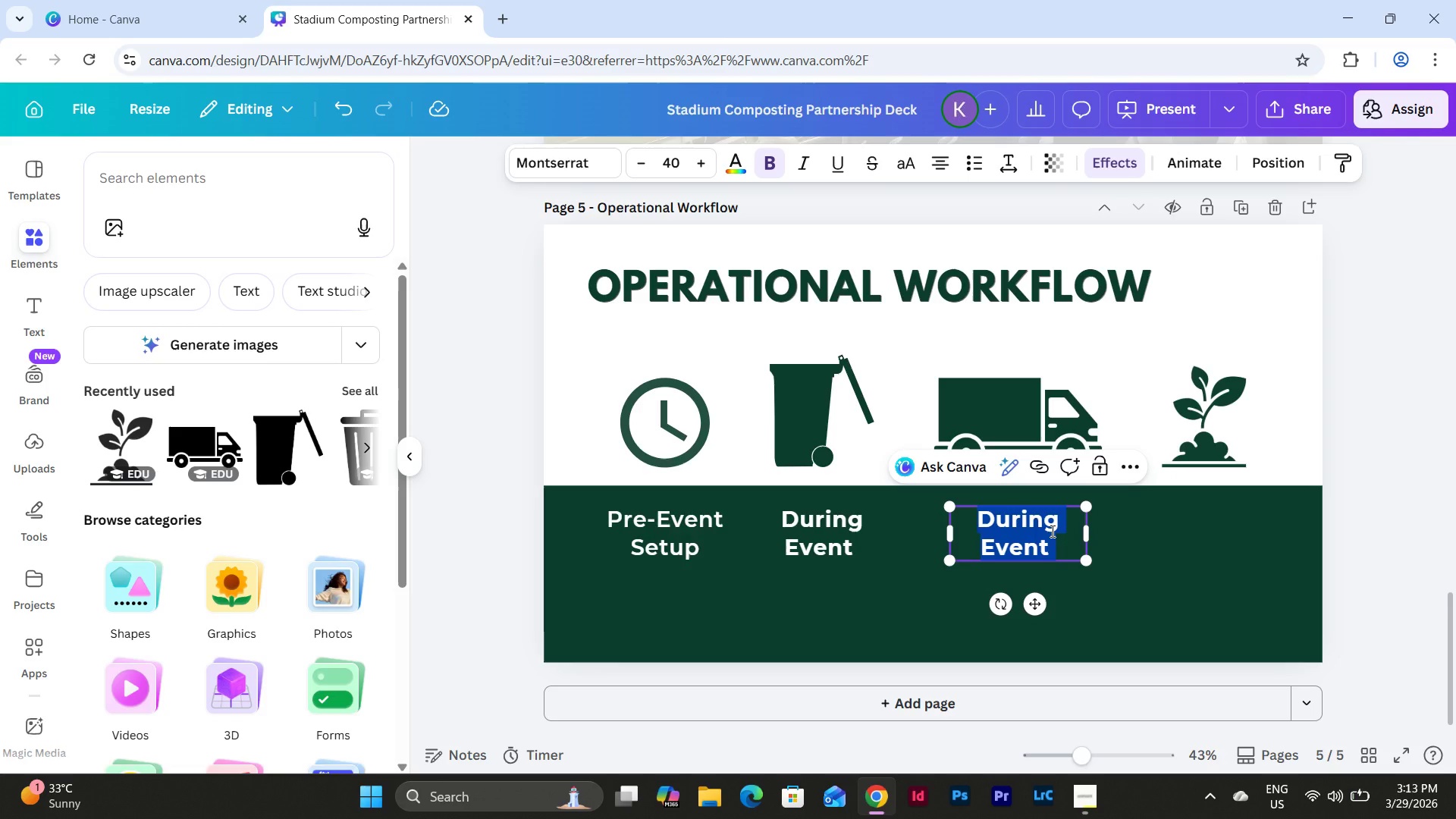 
type(Post=)
key(Backspace)
type(-Event)
 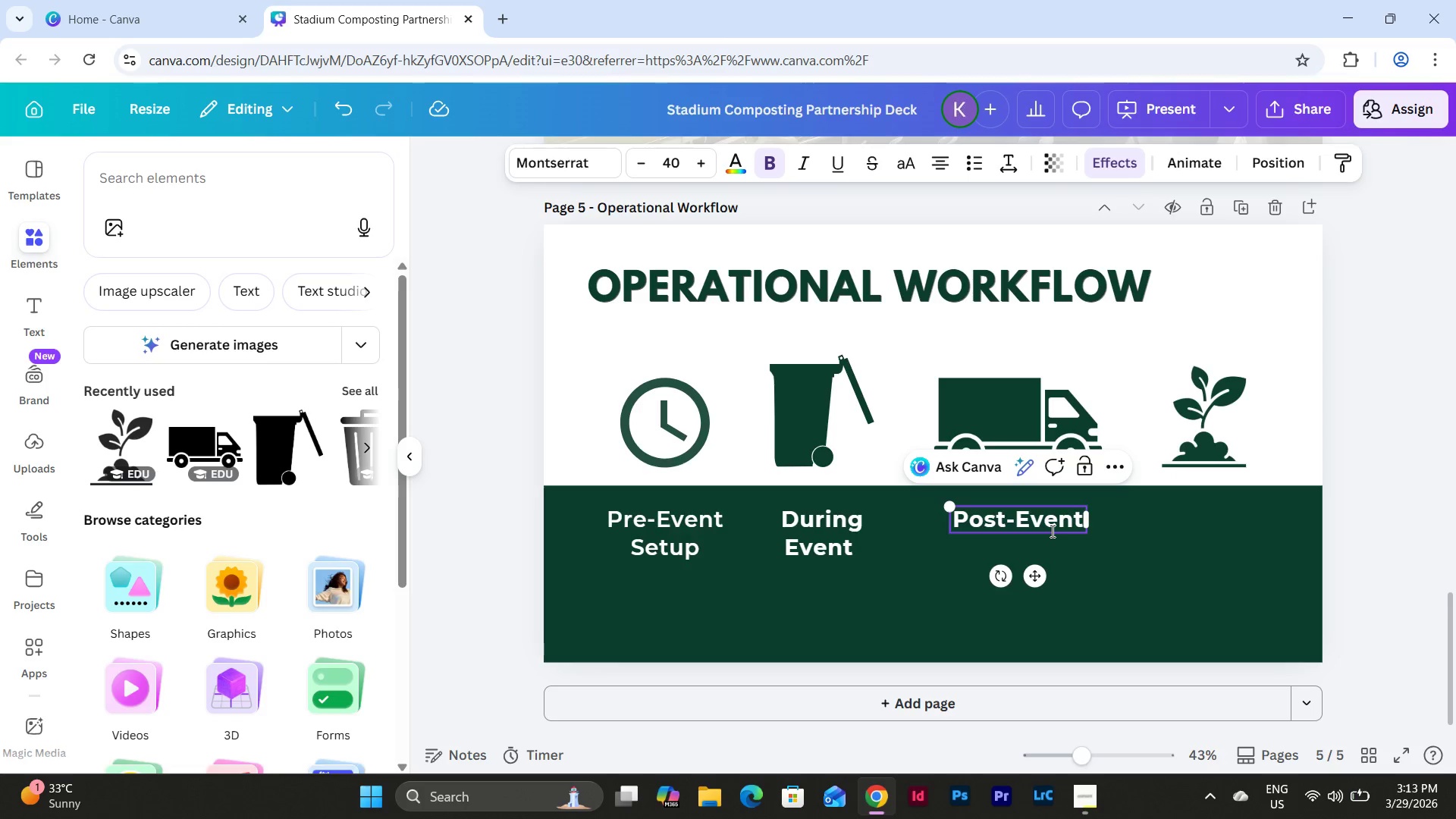 
key(Enter)
 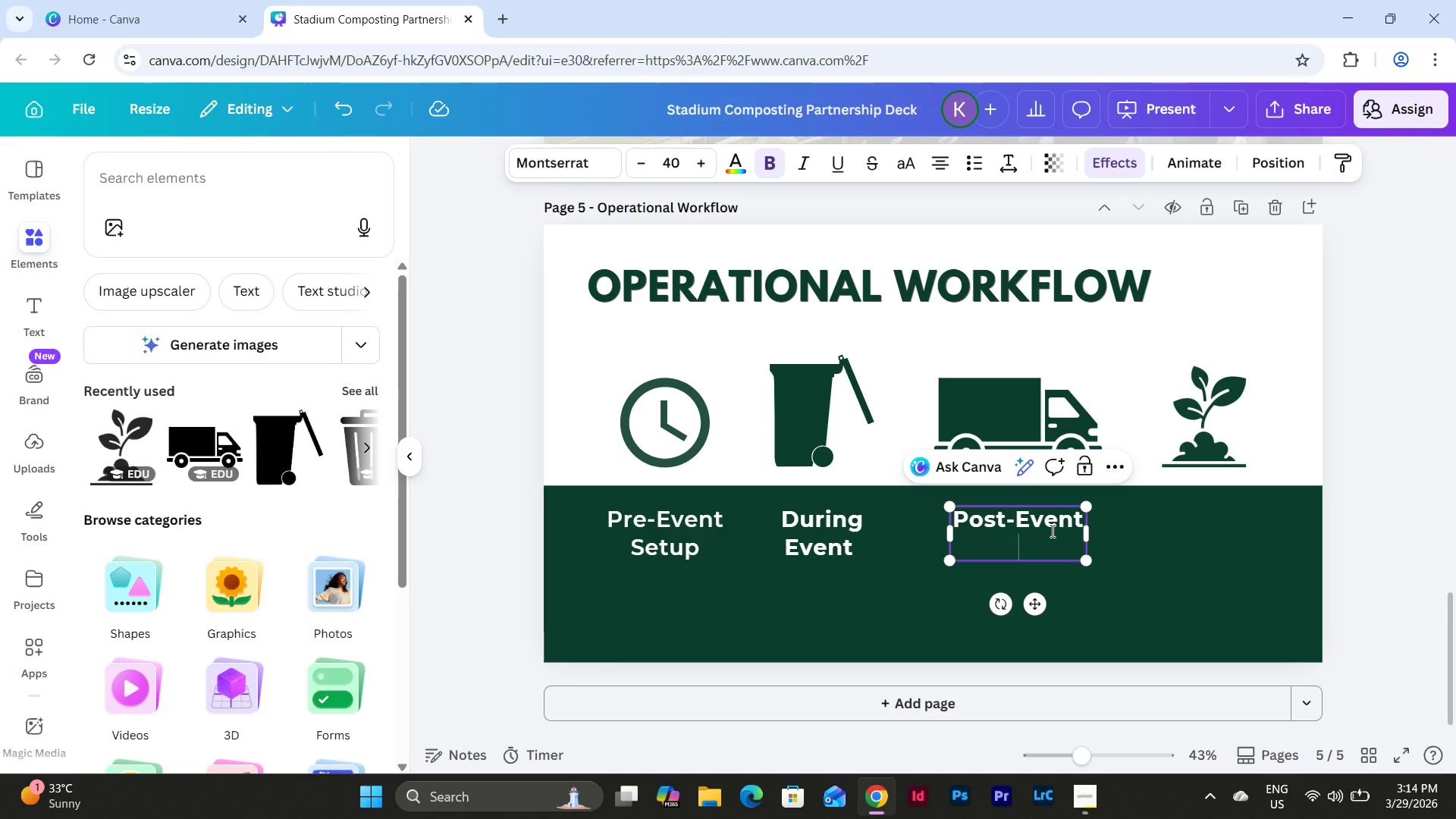 
type(Pickyu)
key(Backspace)
key(Backspace)
type(up)
 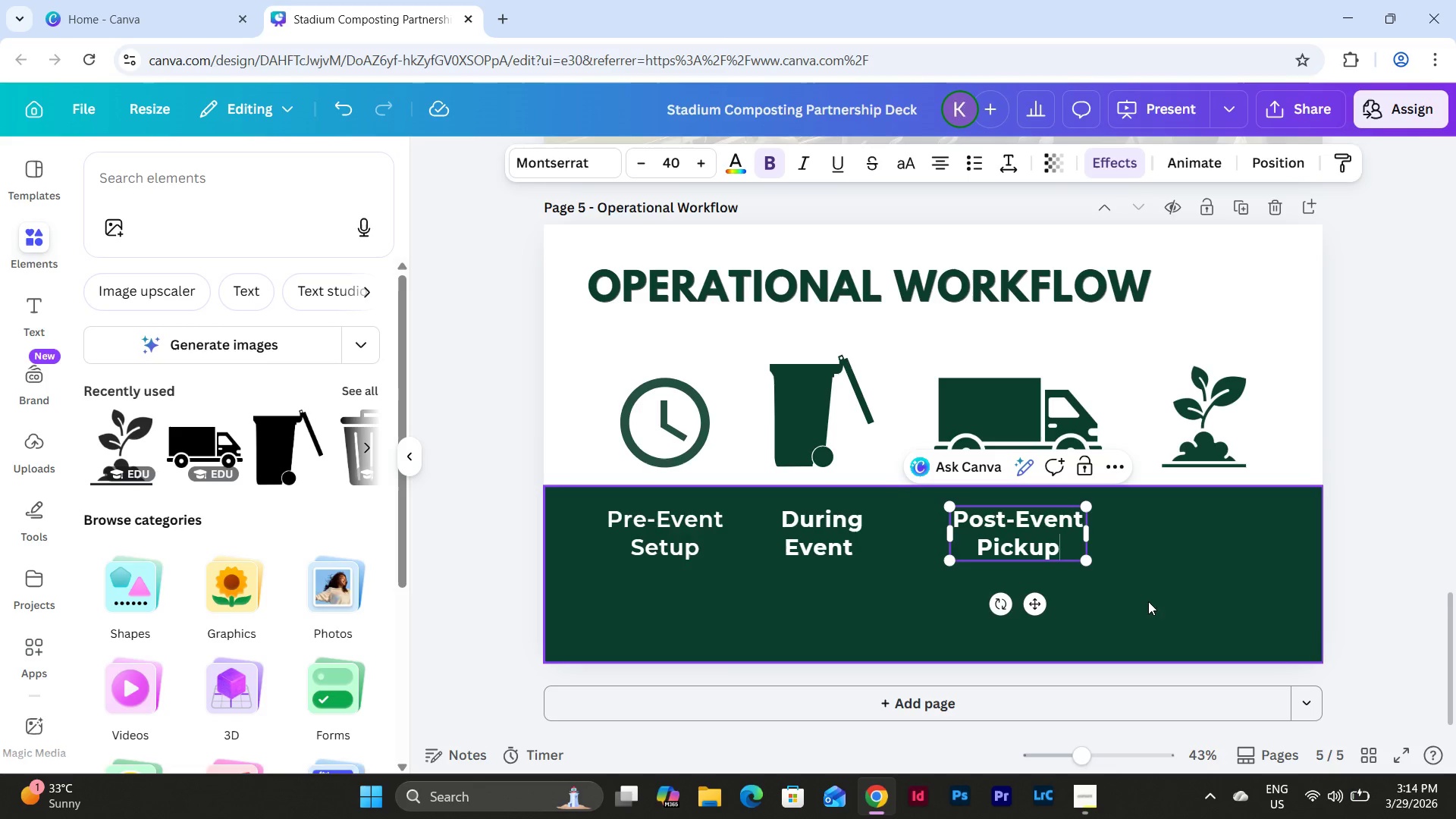 
left_click([1040, 511])
 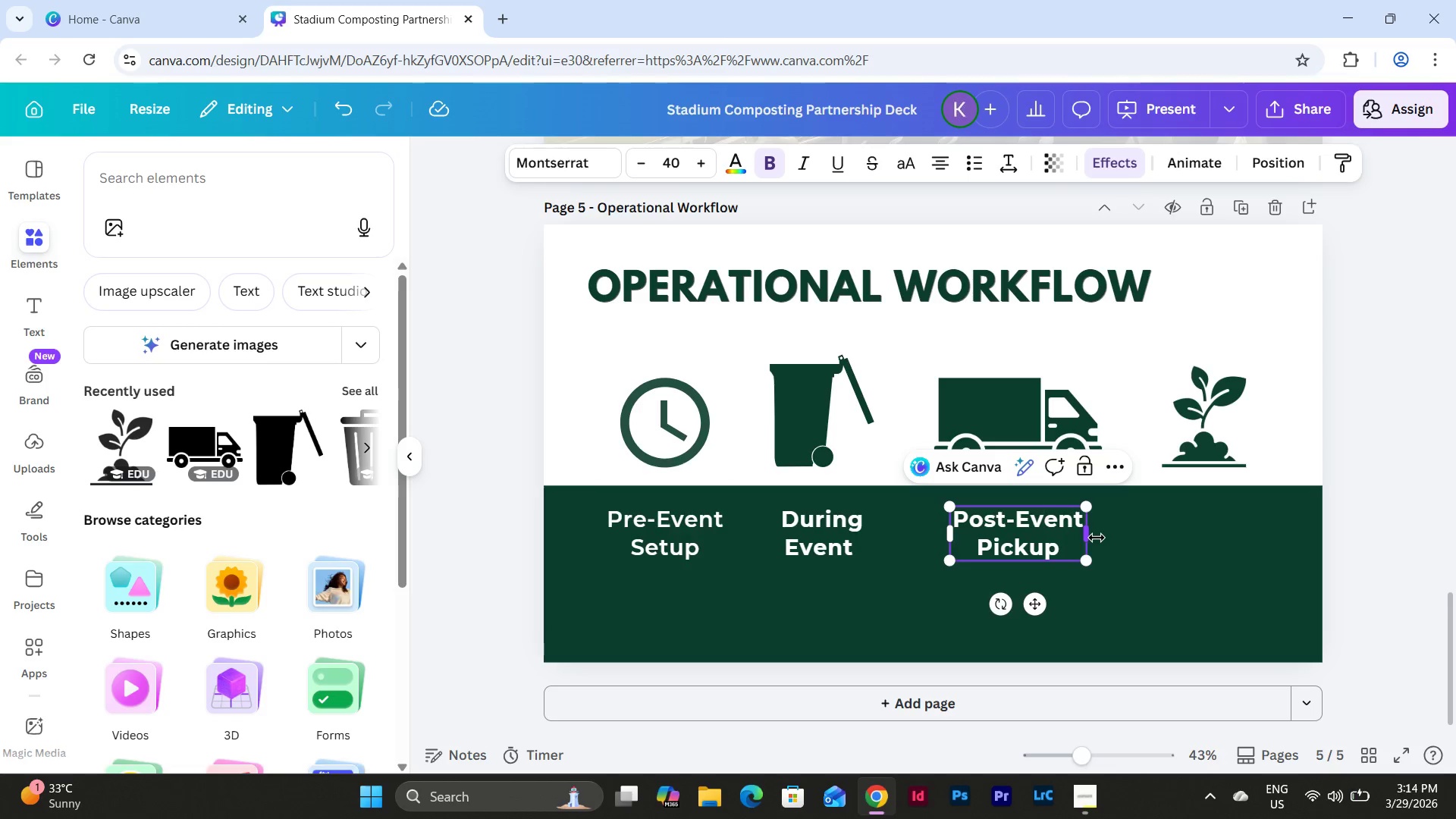 
left_click_drag(start_coordinate=[1097, 538], to_coordinate=[1108, 539])
 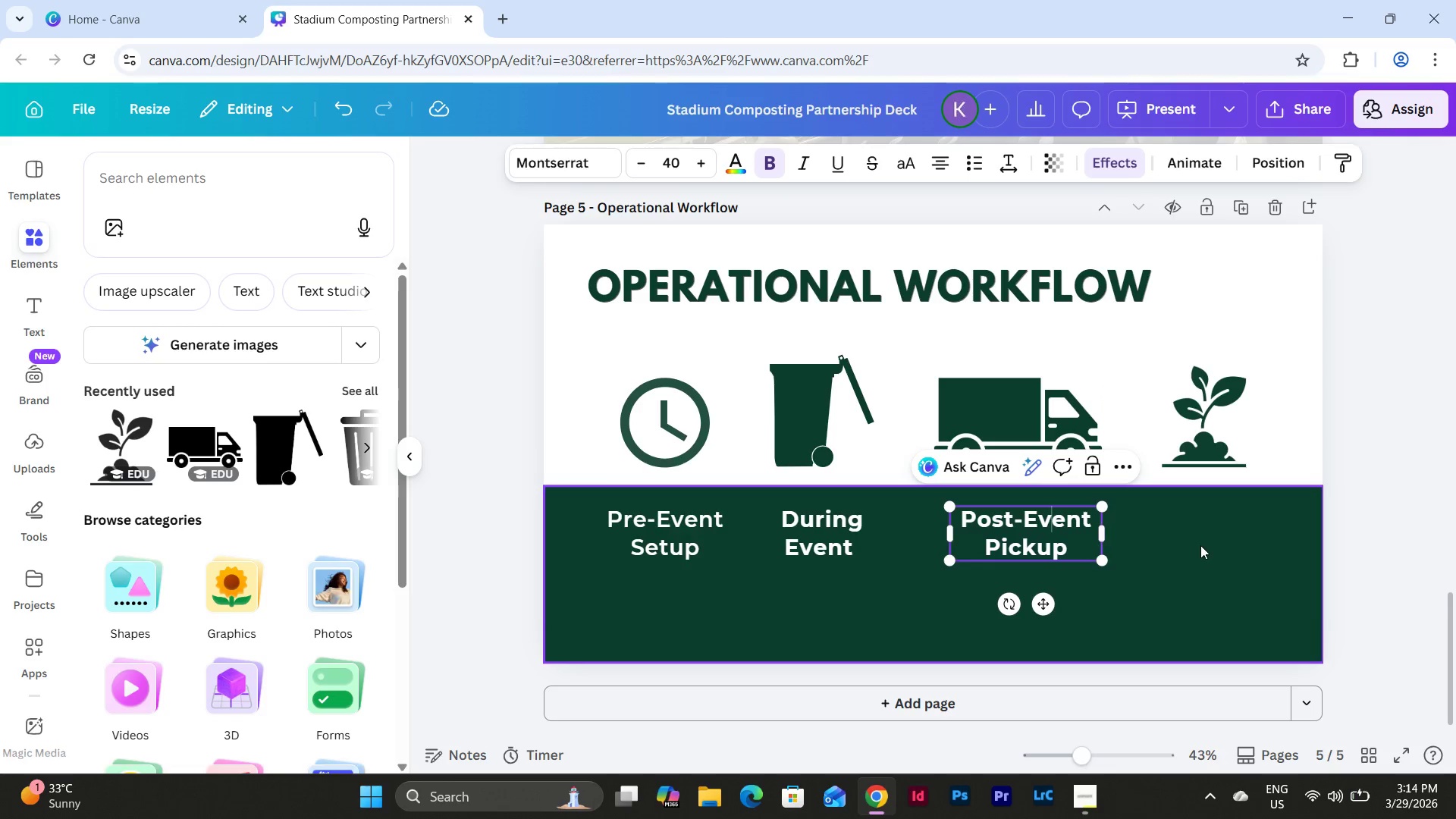 
left_click([1200, 545])
 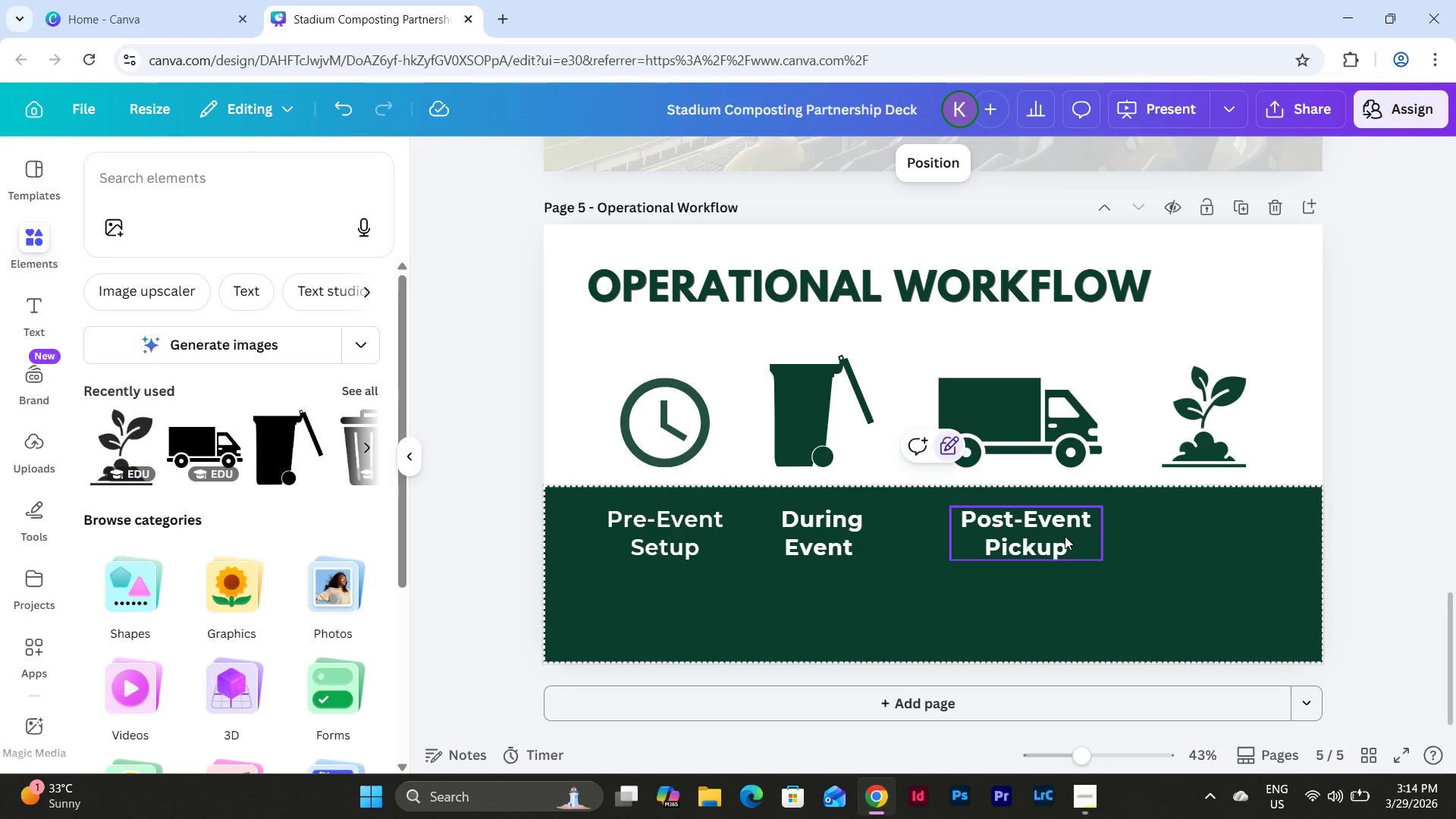 
left_click_drag(start_coordinate=[1065, 536], to_coordinate=[1060, 536])
 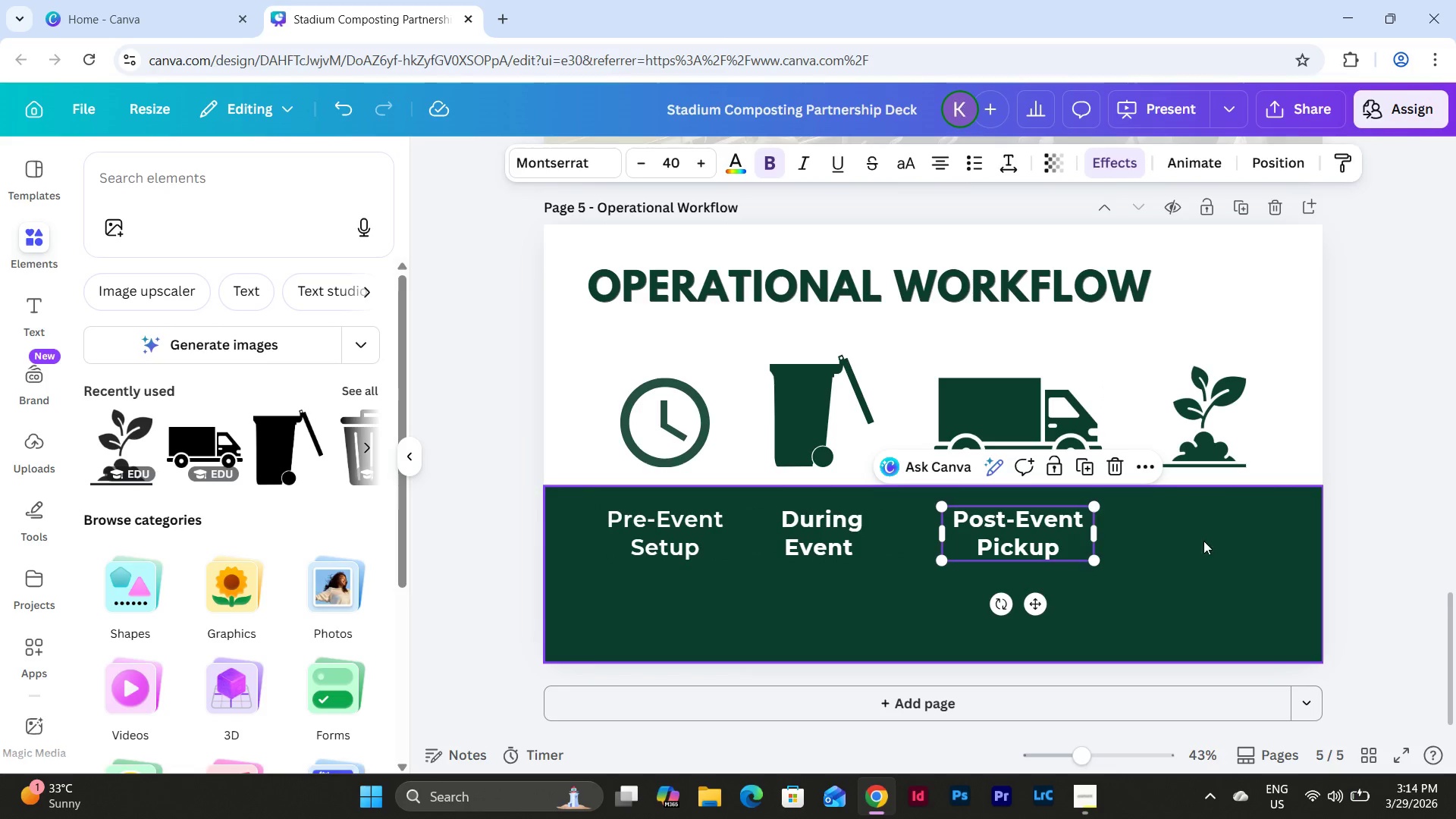 
left_click([1203, 541])
 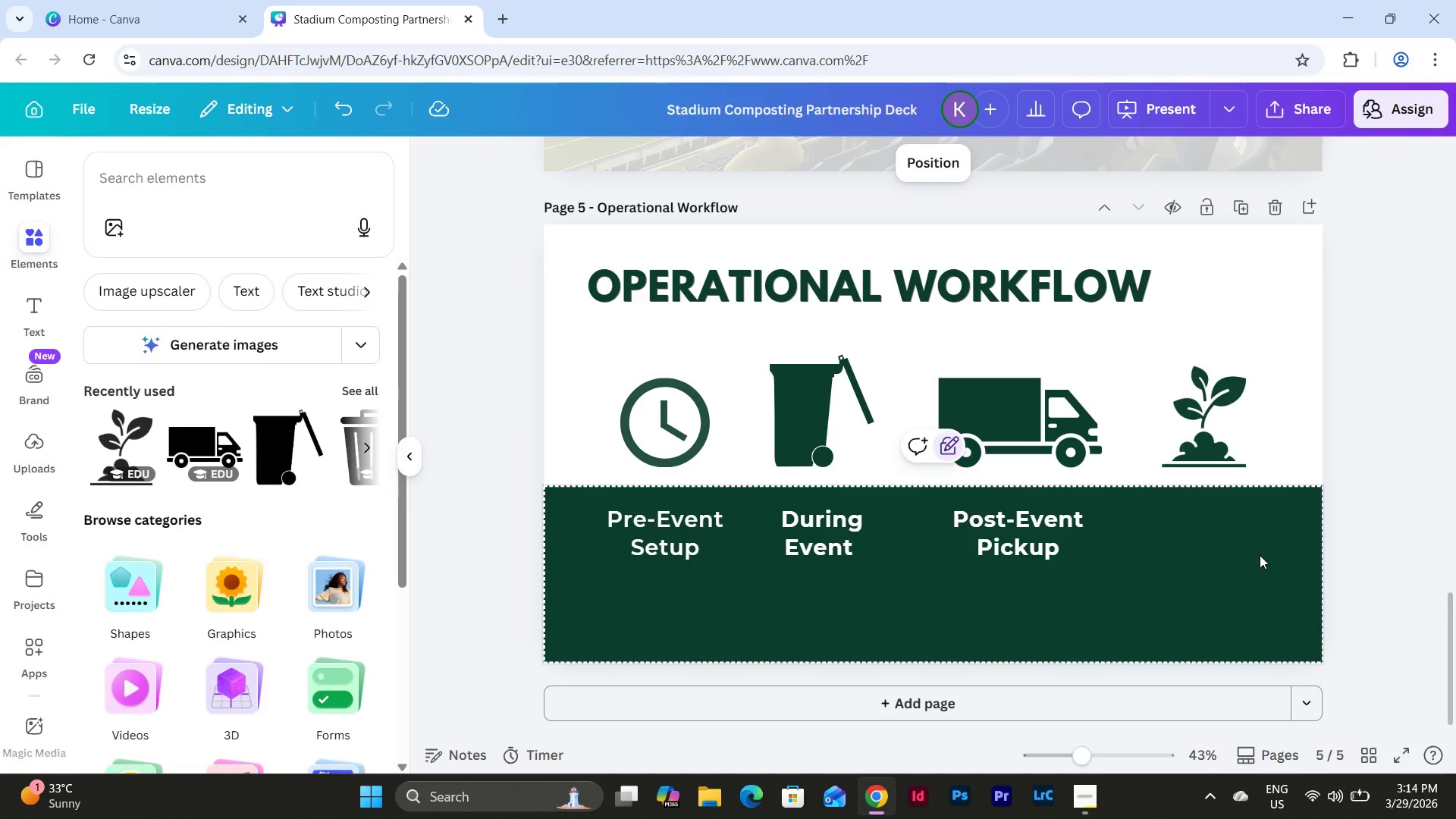 
left_click([1167, 582])
 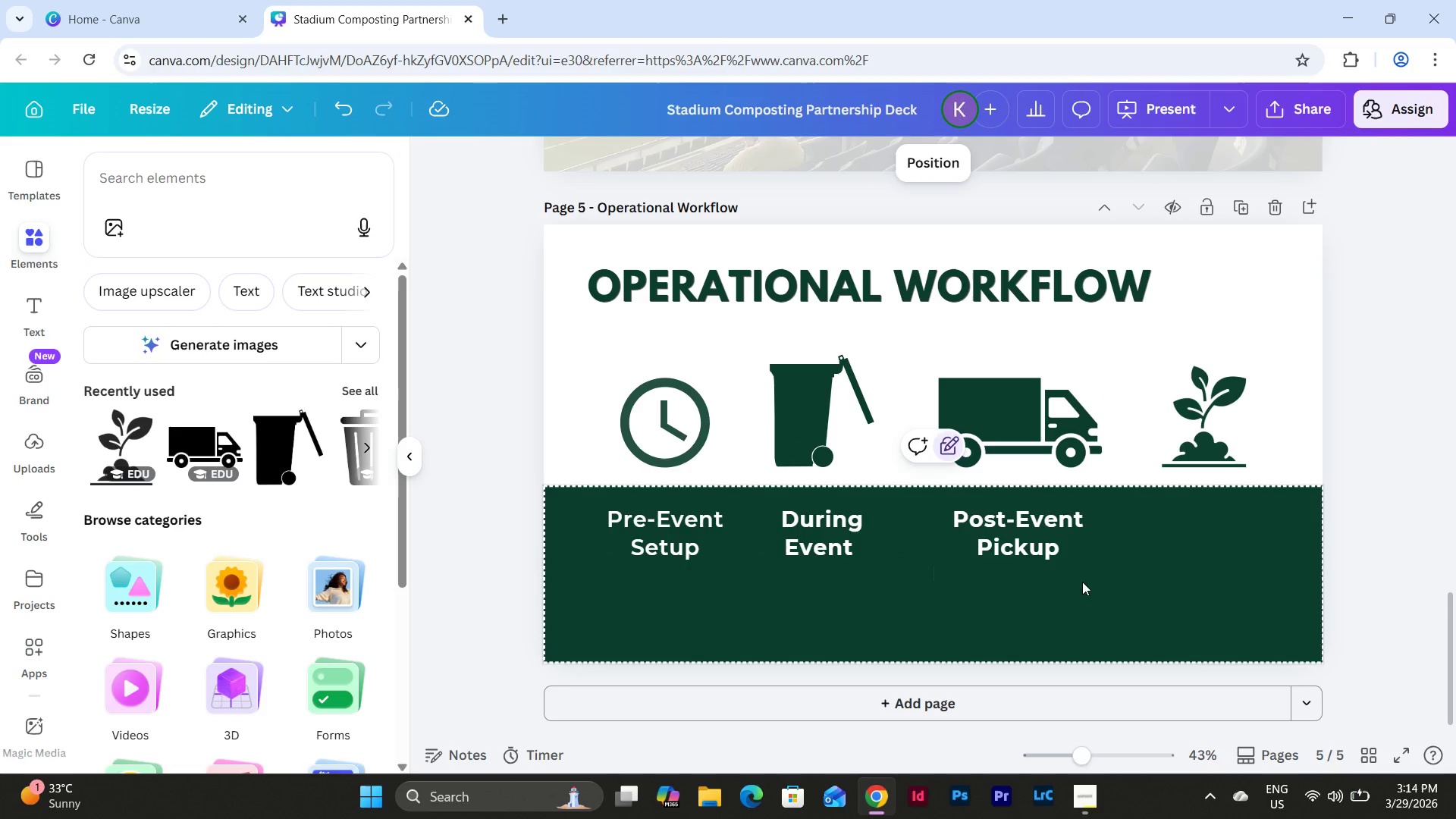 
left_click([1009, 530])
 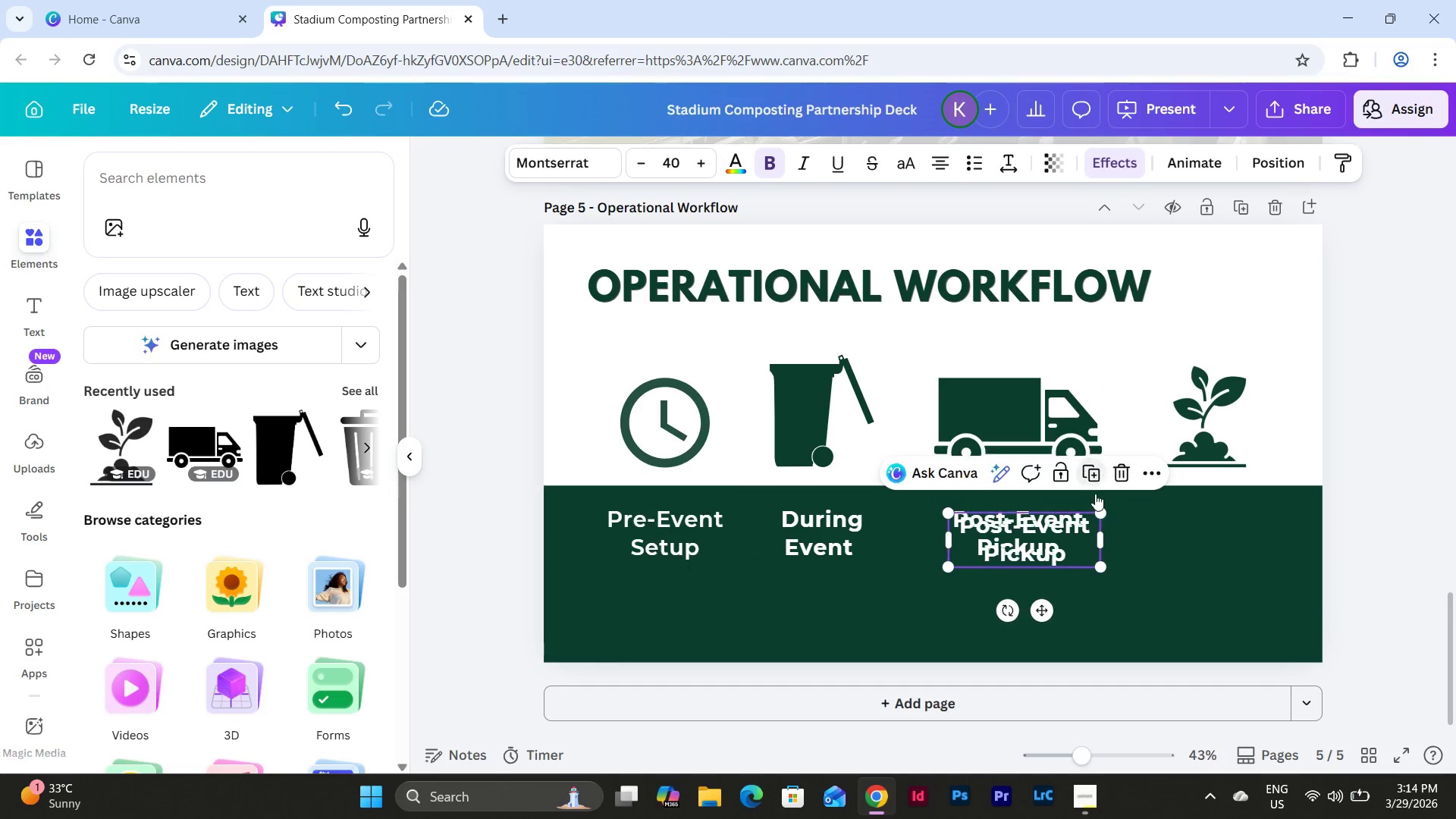 
left_click_drag(start_coordinate=[1039, 533], to_coordinate=[1220, 525])
 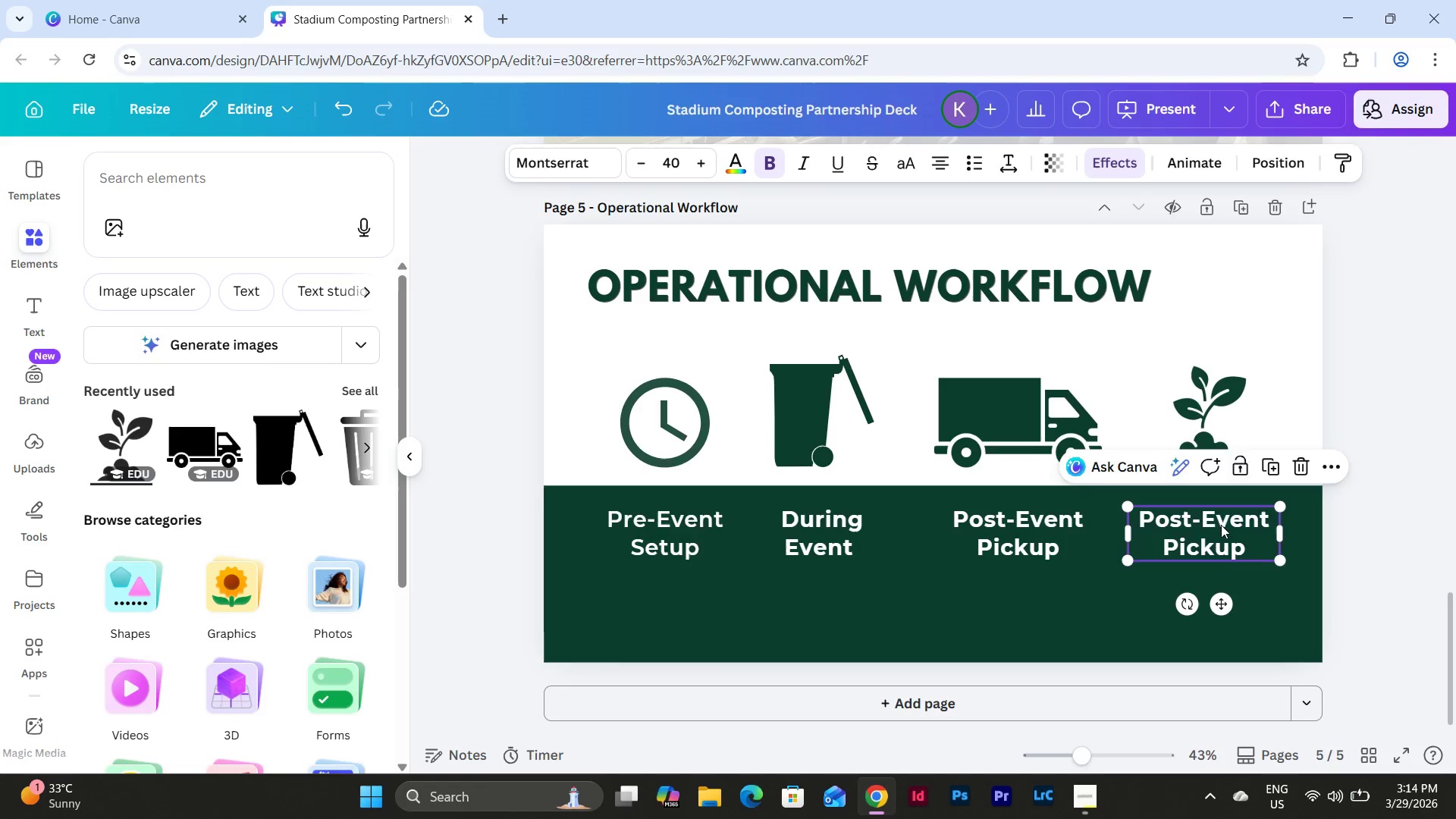 
left_click([1221, 525])
 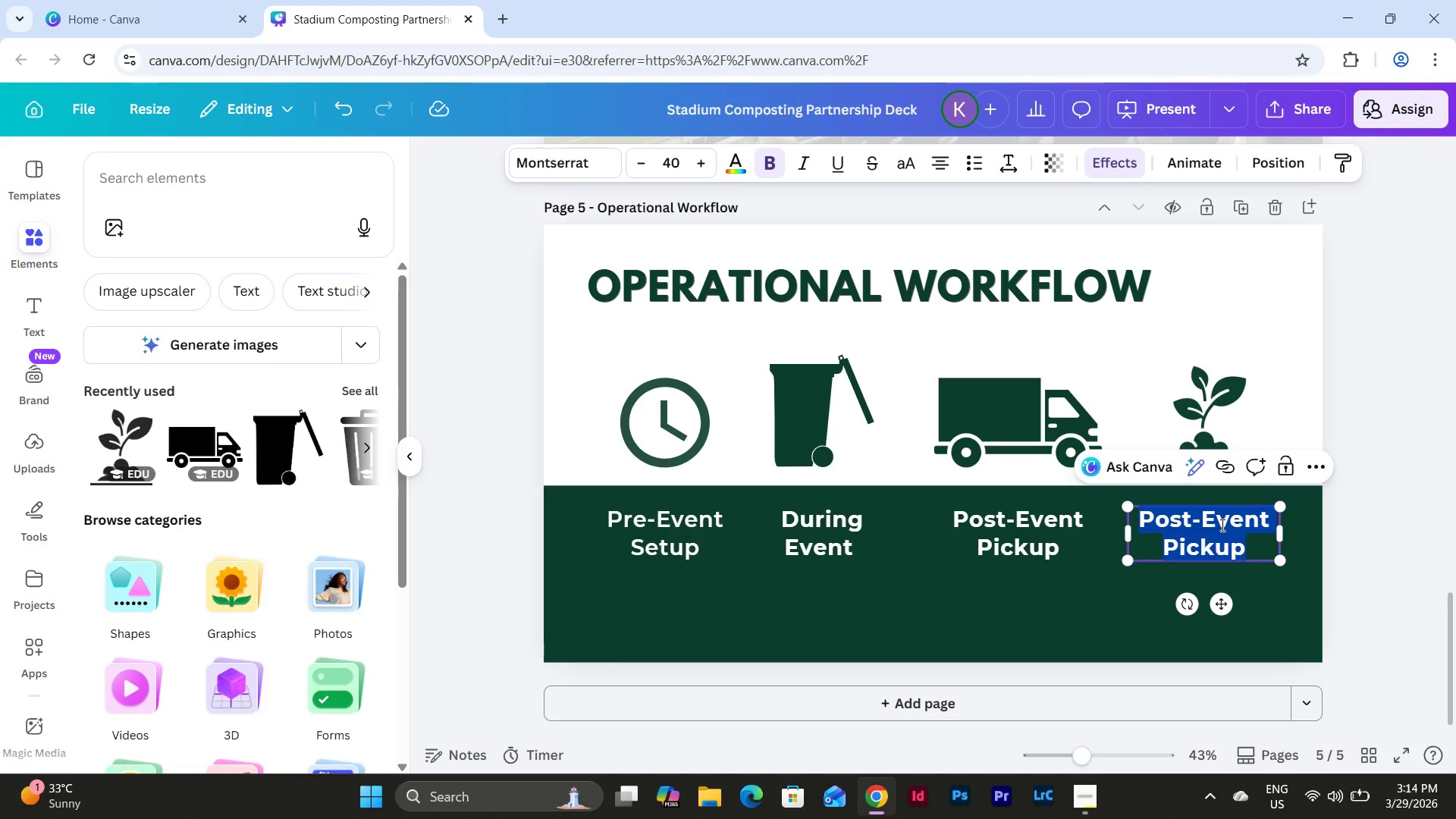 
type(Transo)
key(Backspace)
type(port & Compost)
 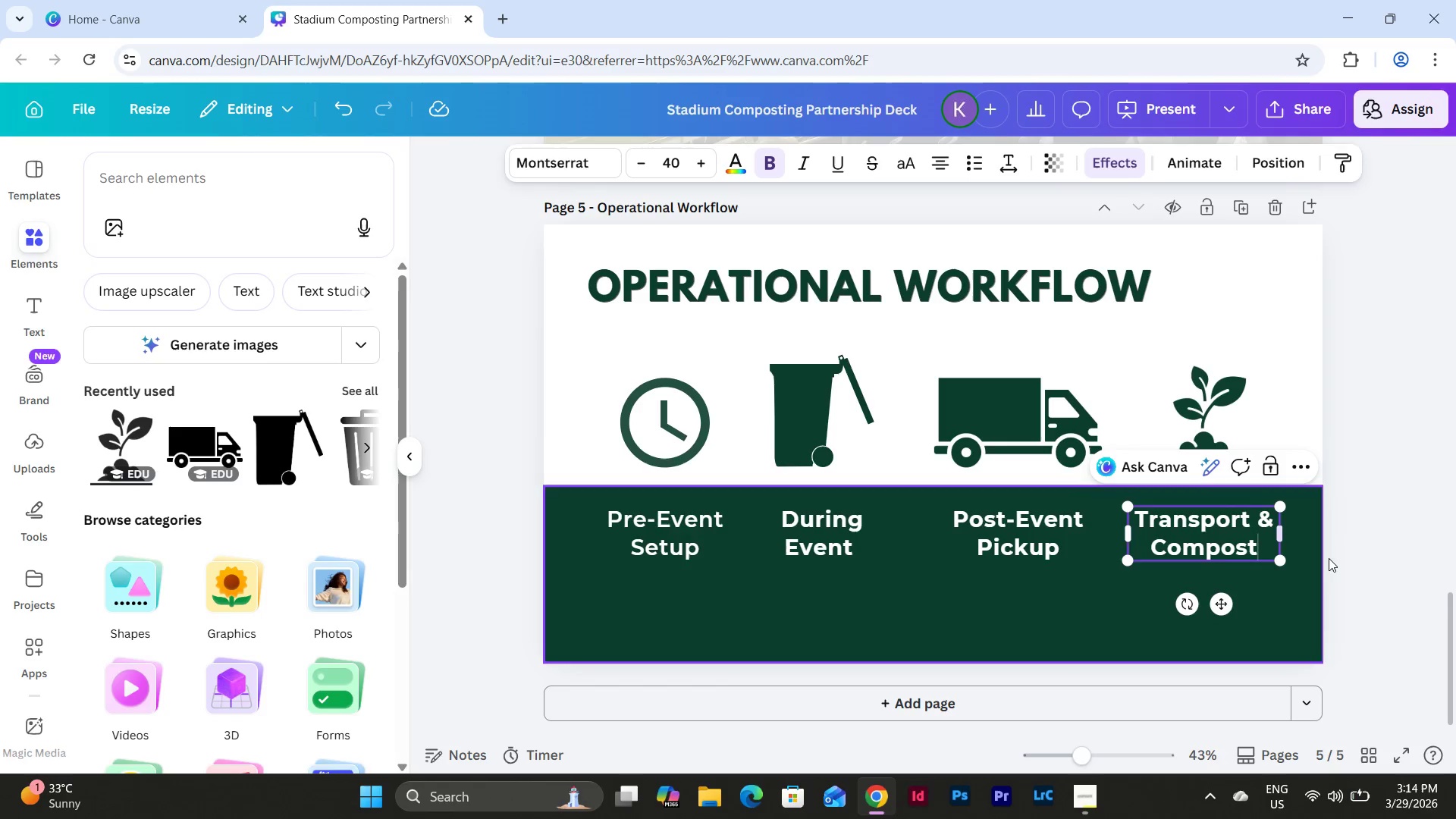 
left_click([1357, 560])
 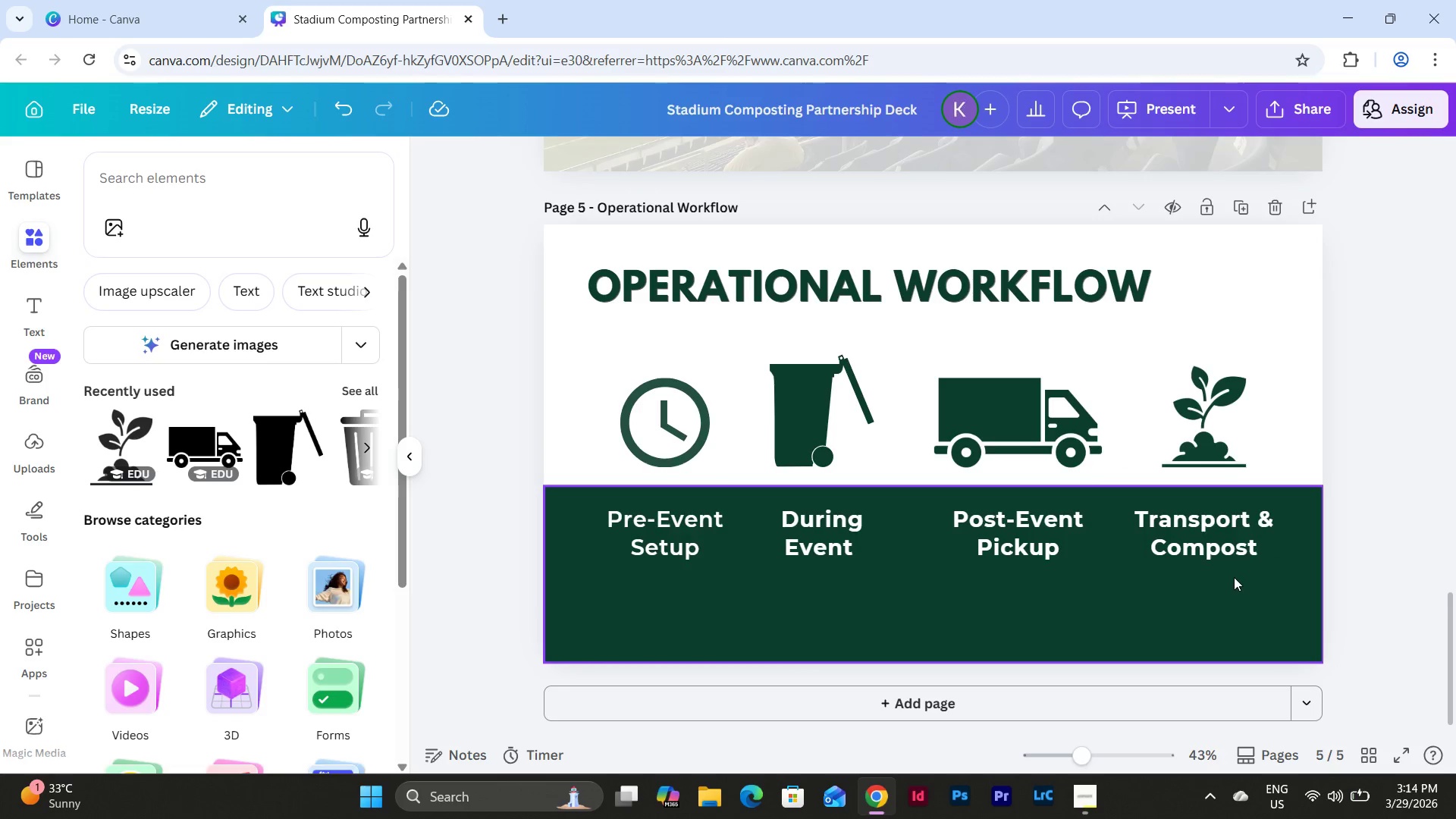 
scroll: coordinate [1234, 577], scroll_direction: up, amount: 1.0
 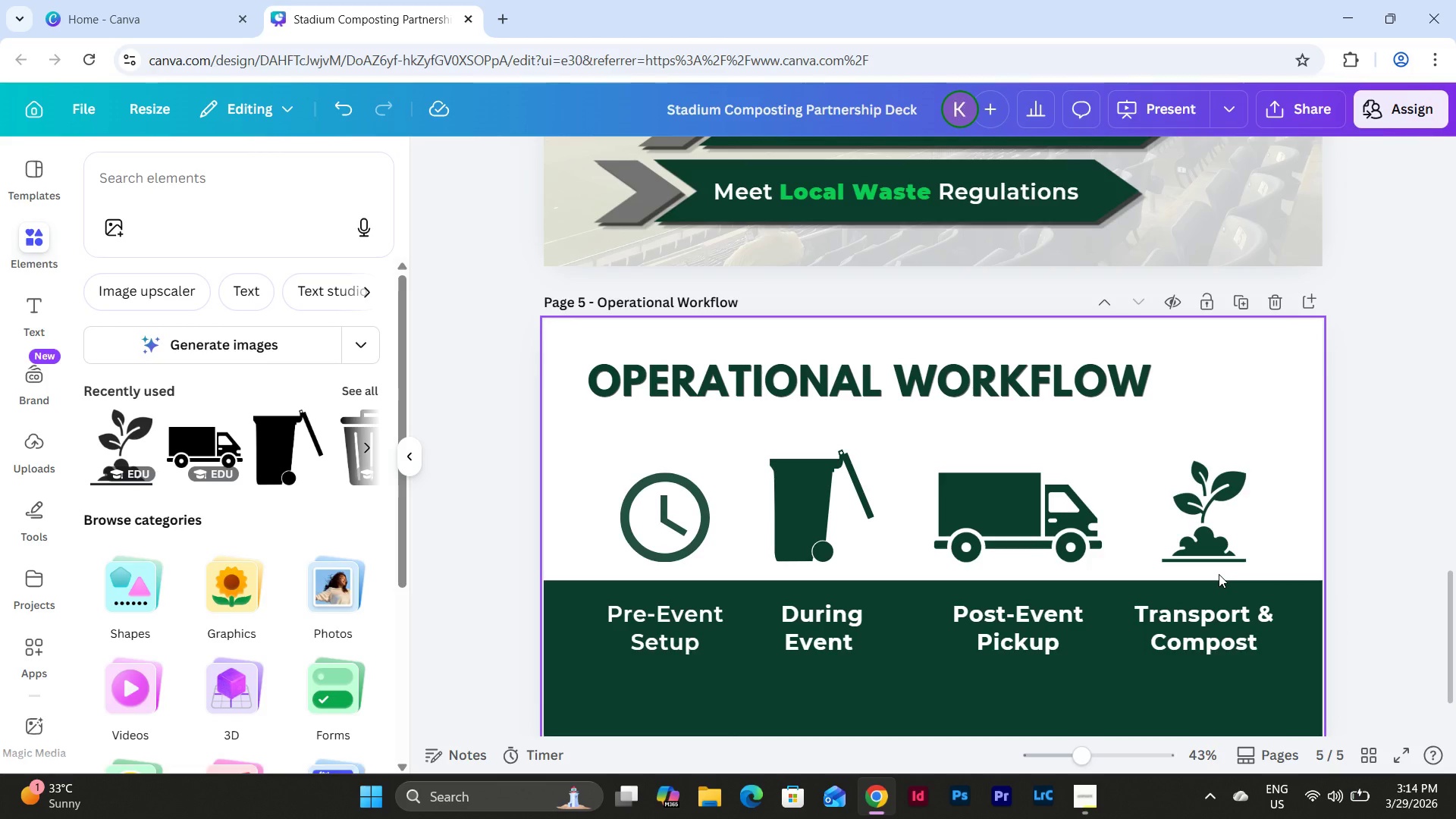 
scroll: coordinate [1219, 574], scroll_direction: down, amount: 1.0
 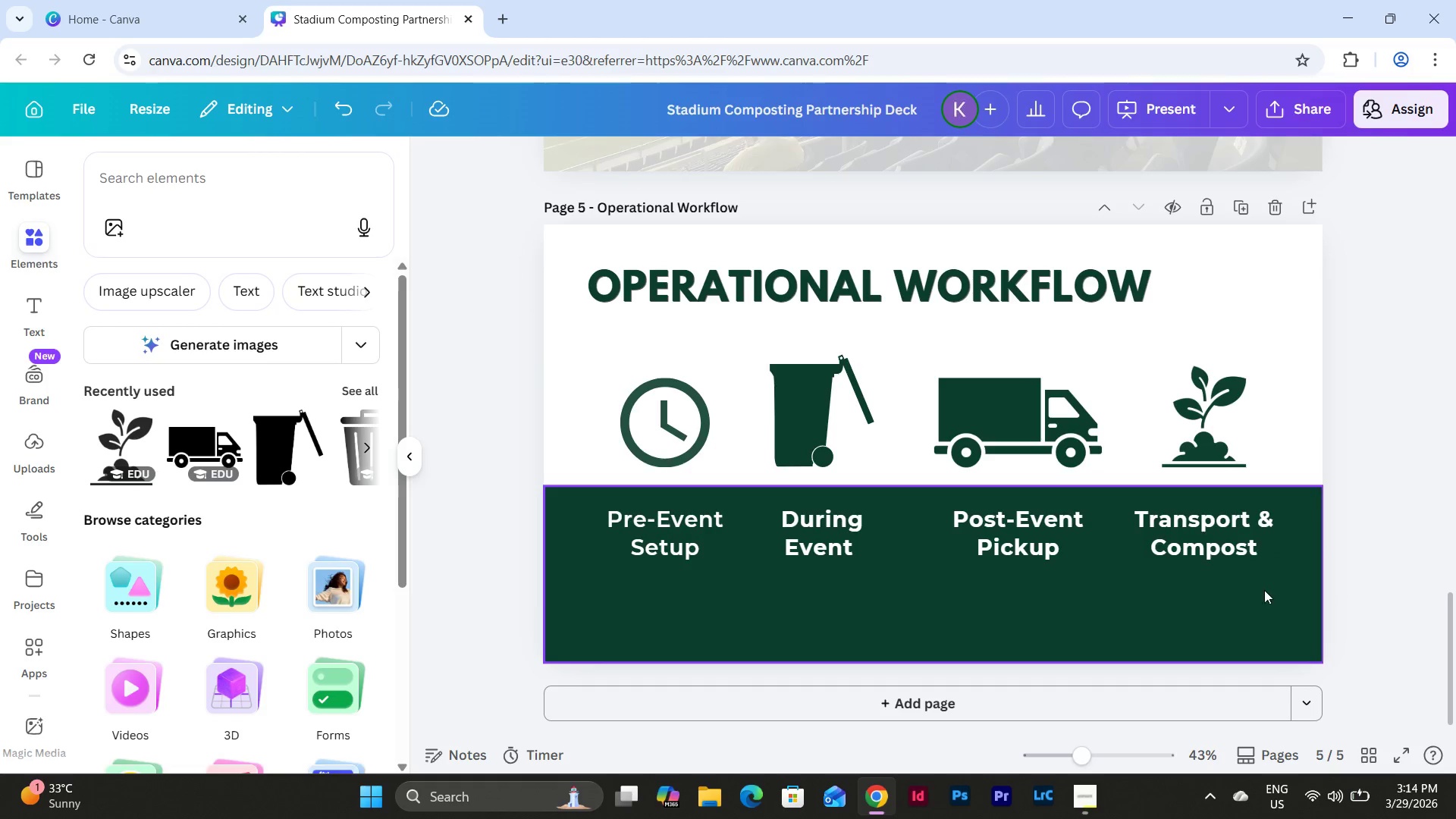 
left_click_drag(start_coordinate=[1266, 589], to_coordinate=[645, 509])
 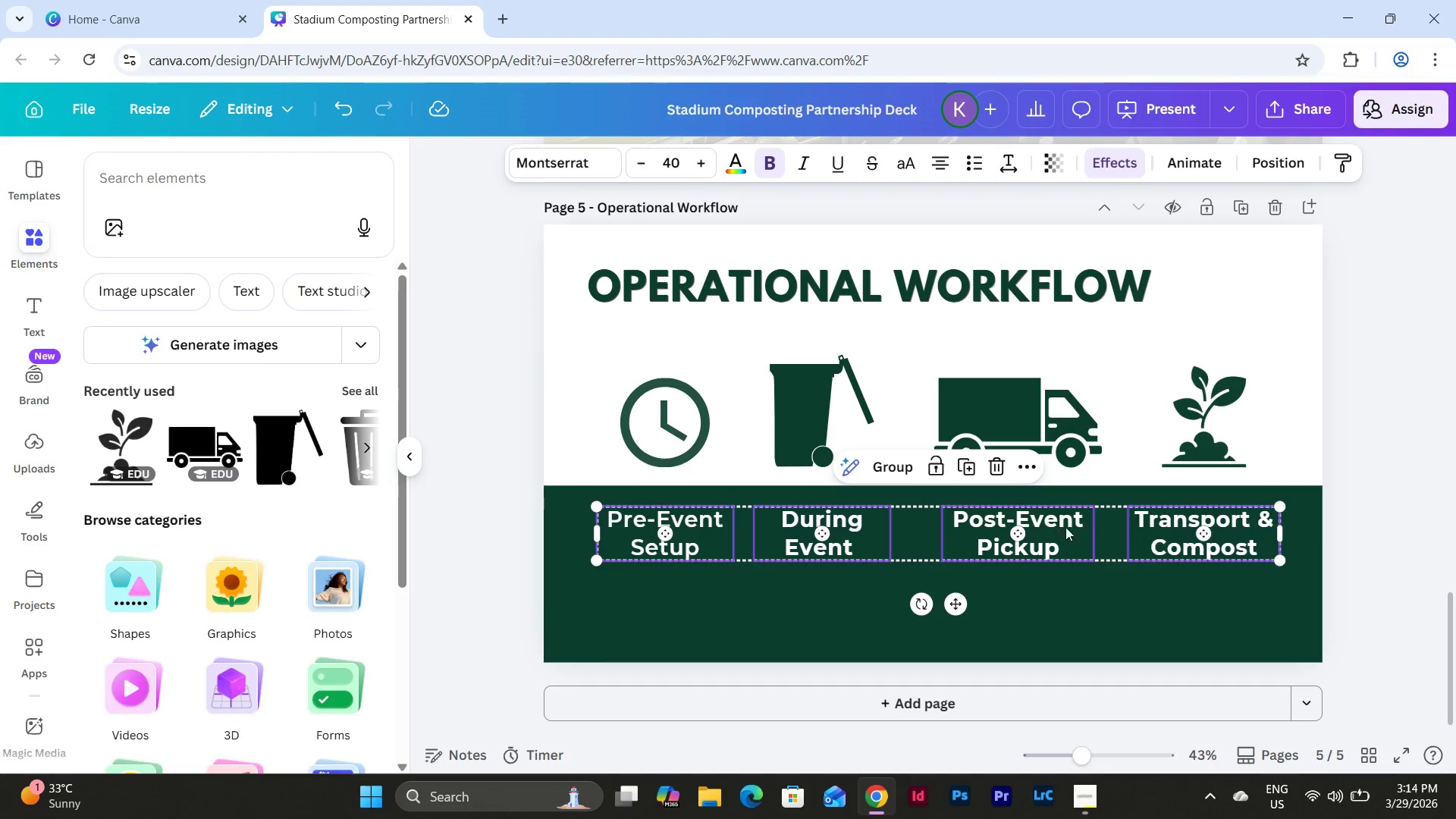 
left_click_drag(start_coordinate=[1065, 527], to_coordinate=[1068, 533])
 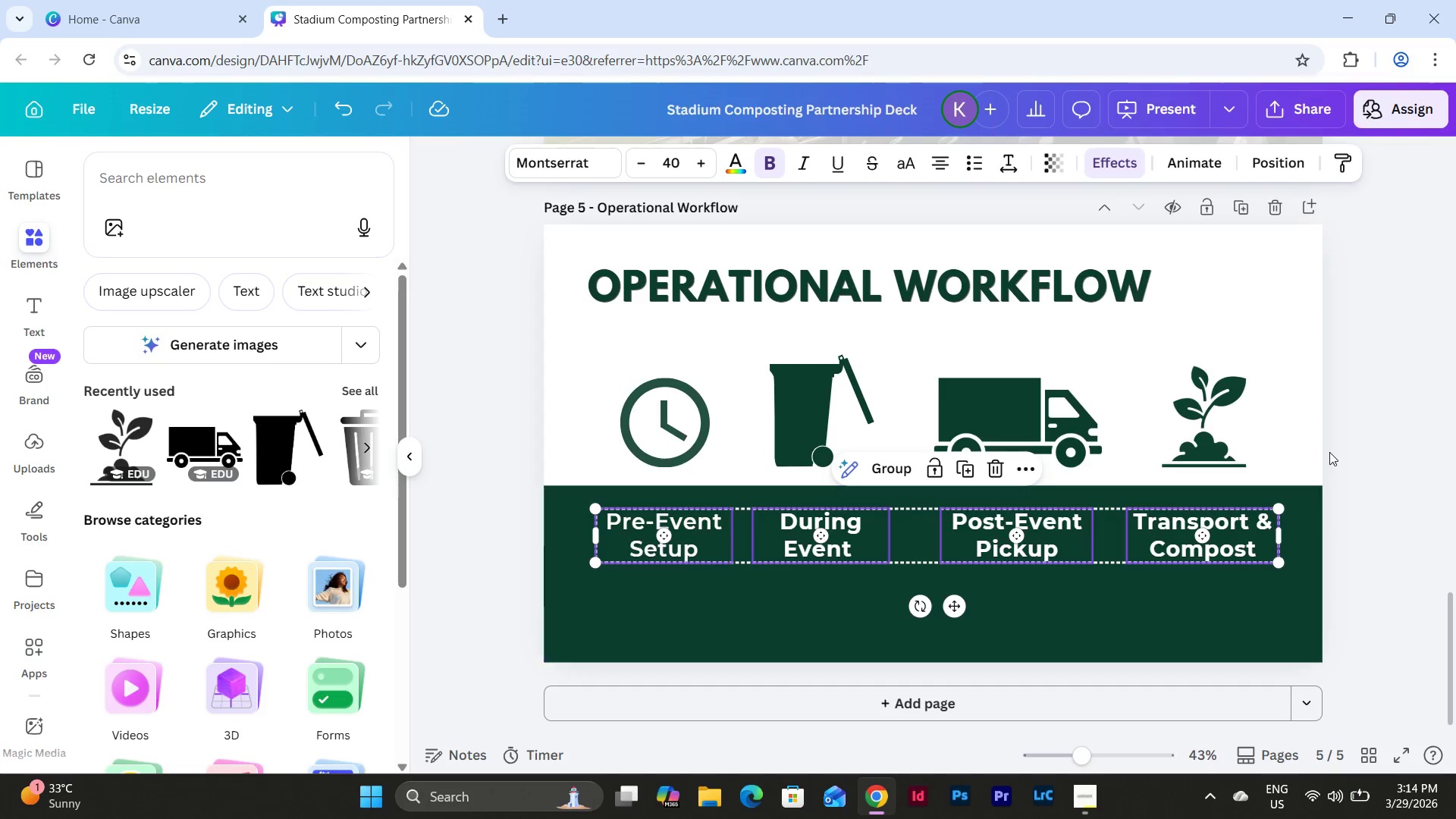 
left_click([1332, 447])
 